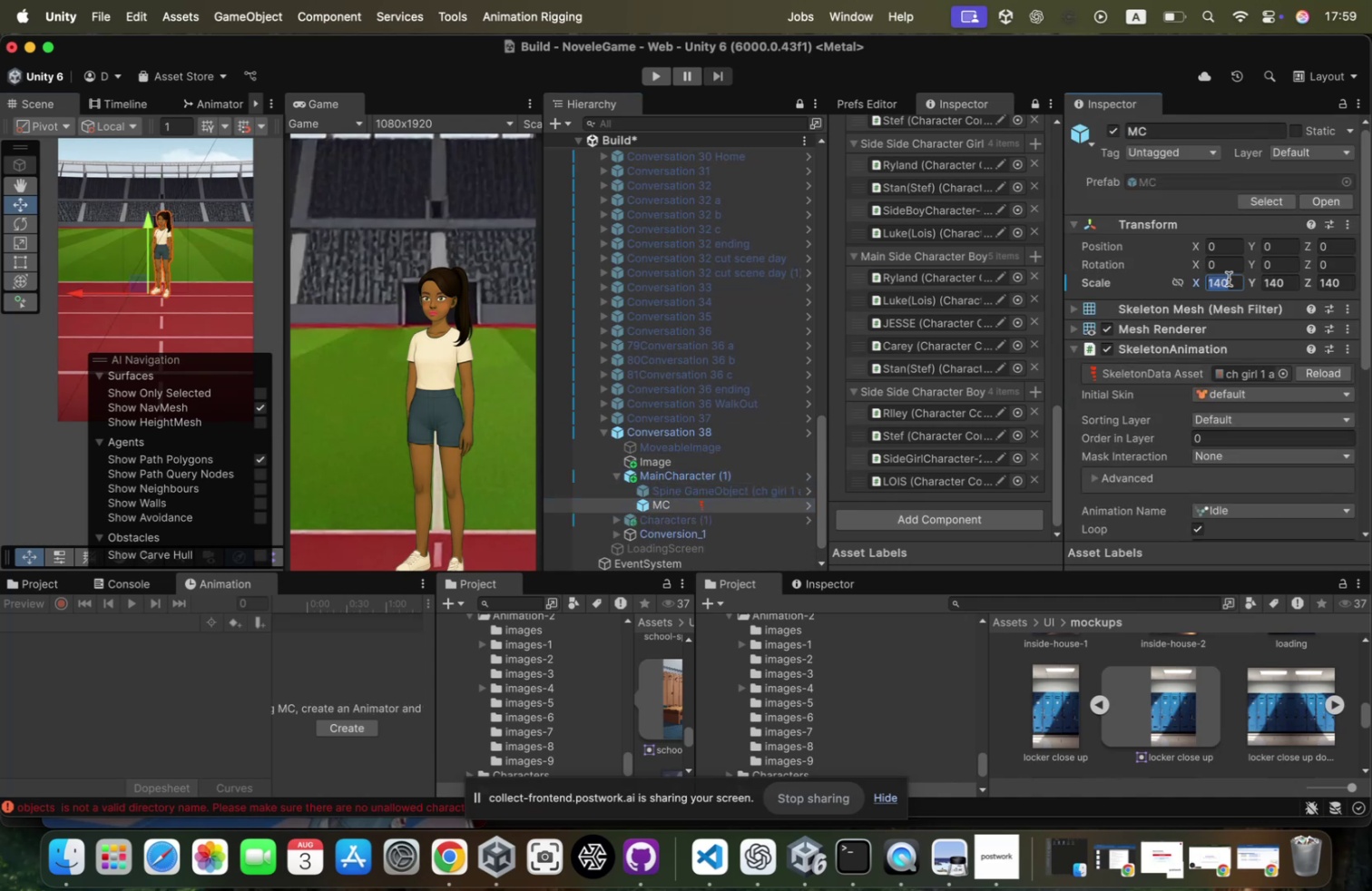 
type(130)
key(Tab)
type(130)
key(Tab)
type(130)
 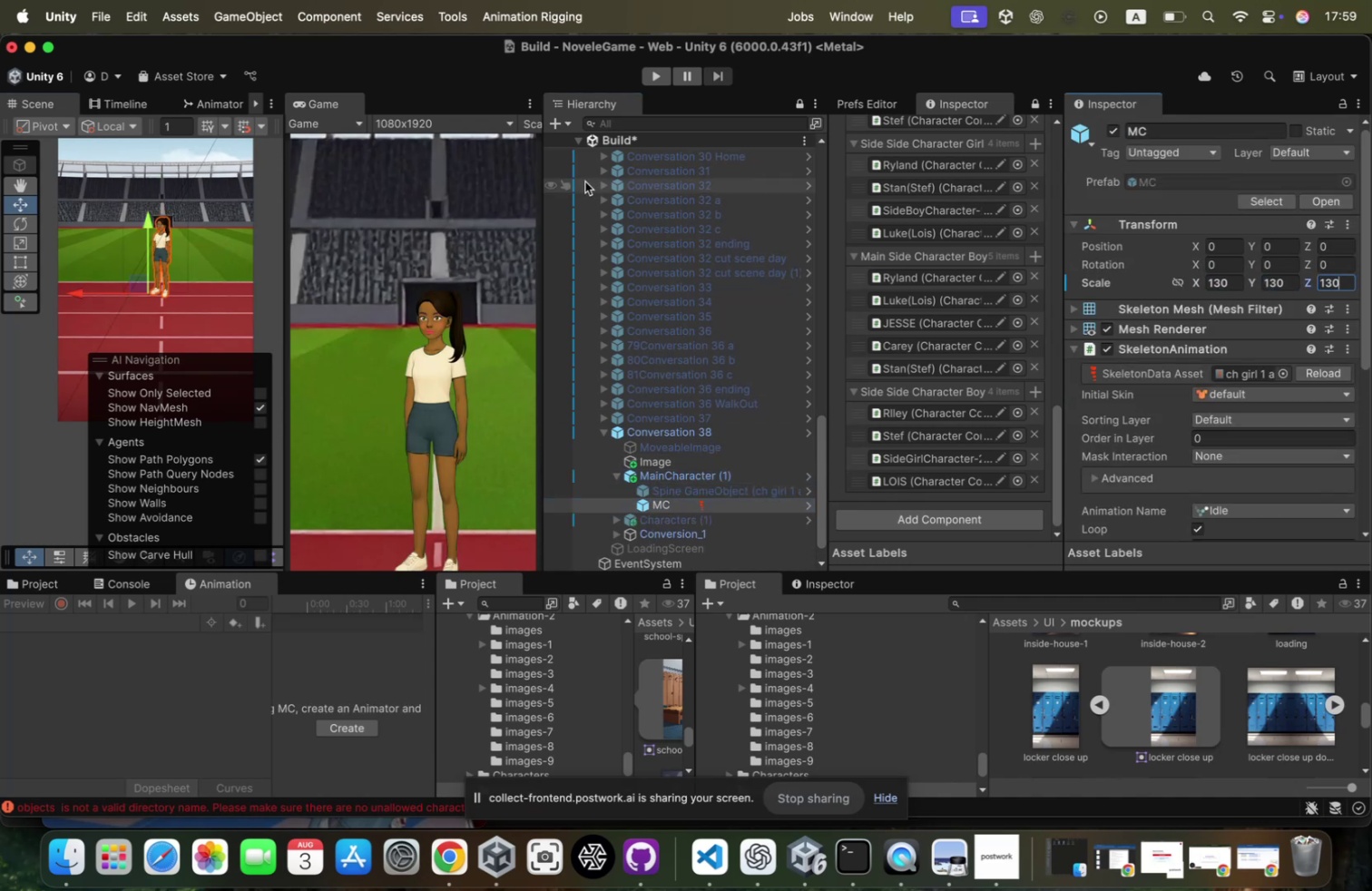 
scroll: coordinate [498, 388], scroll_direction: down, amount: 11.0
 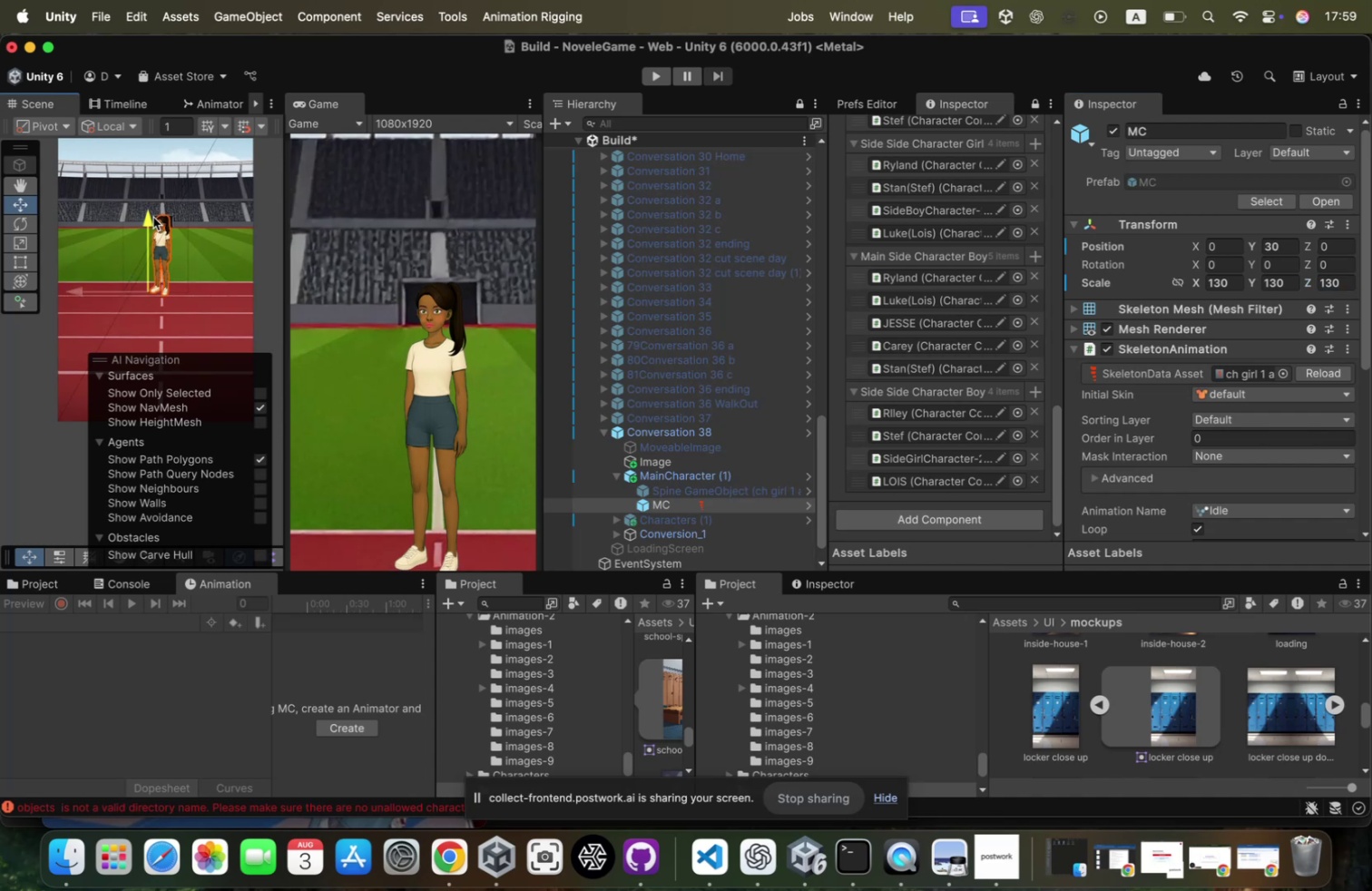 
key(Meta+Z)
 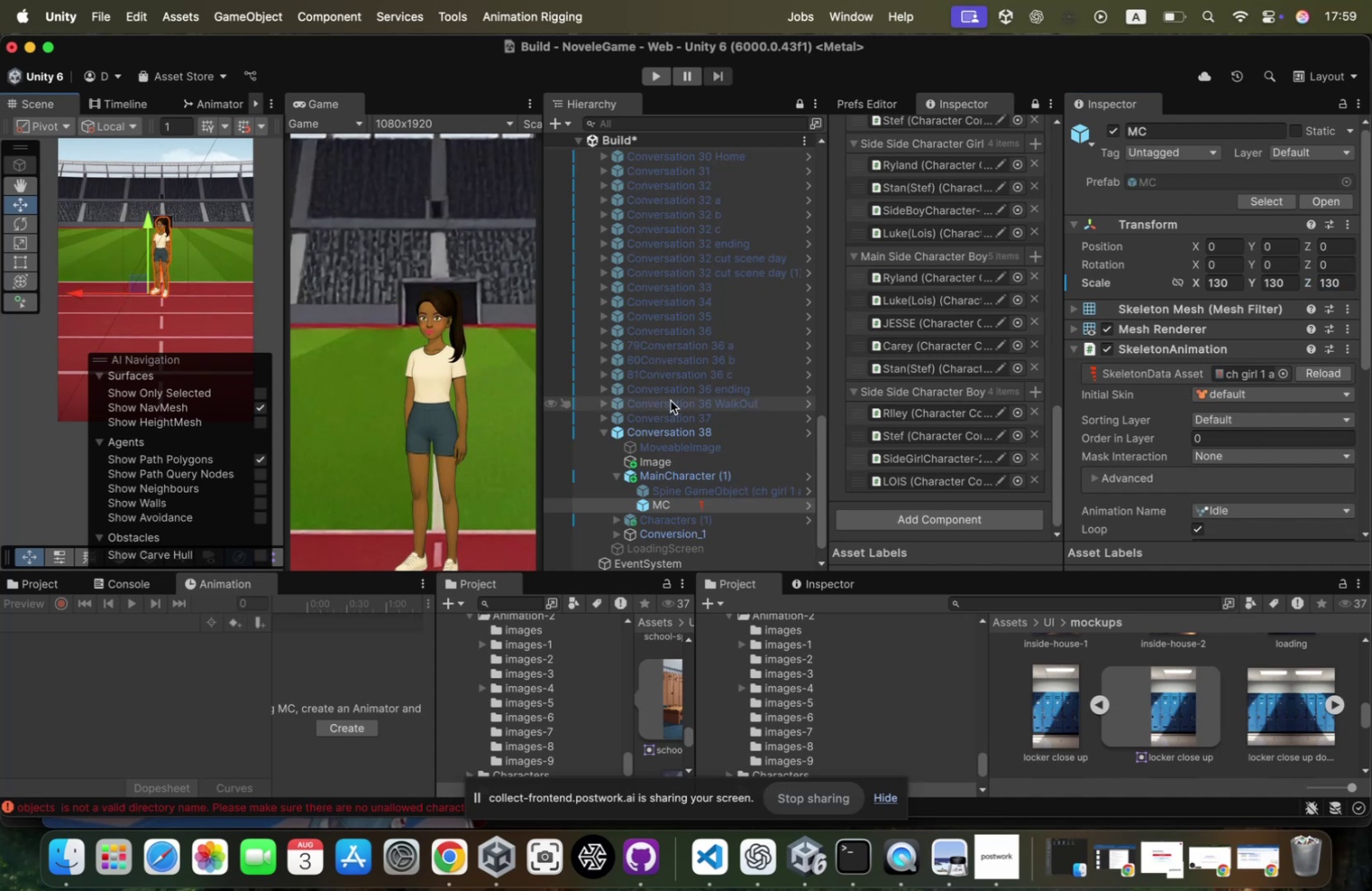 
left_click([714, 462])
 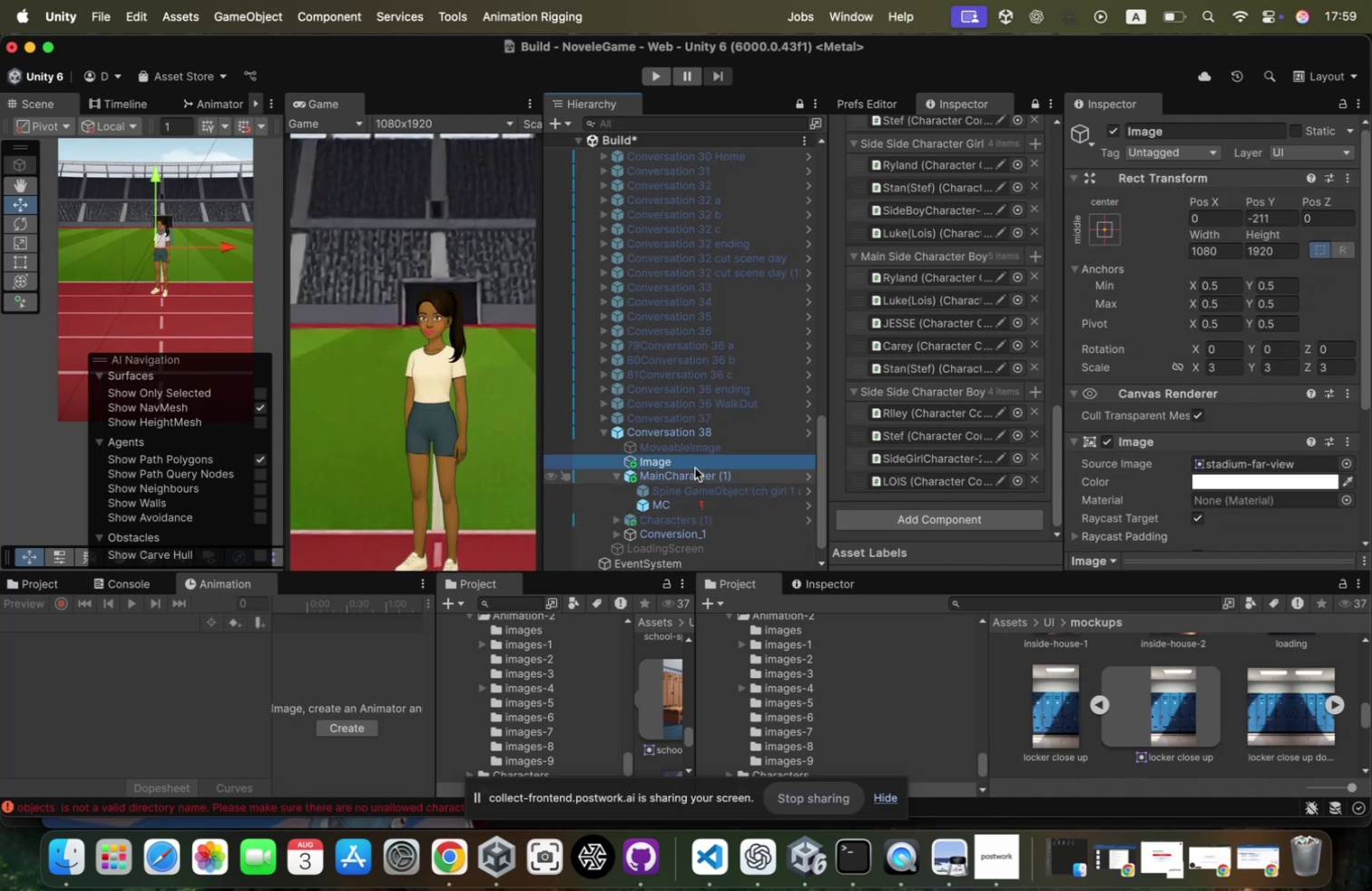 
left_click([695, 467])
 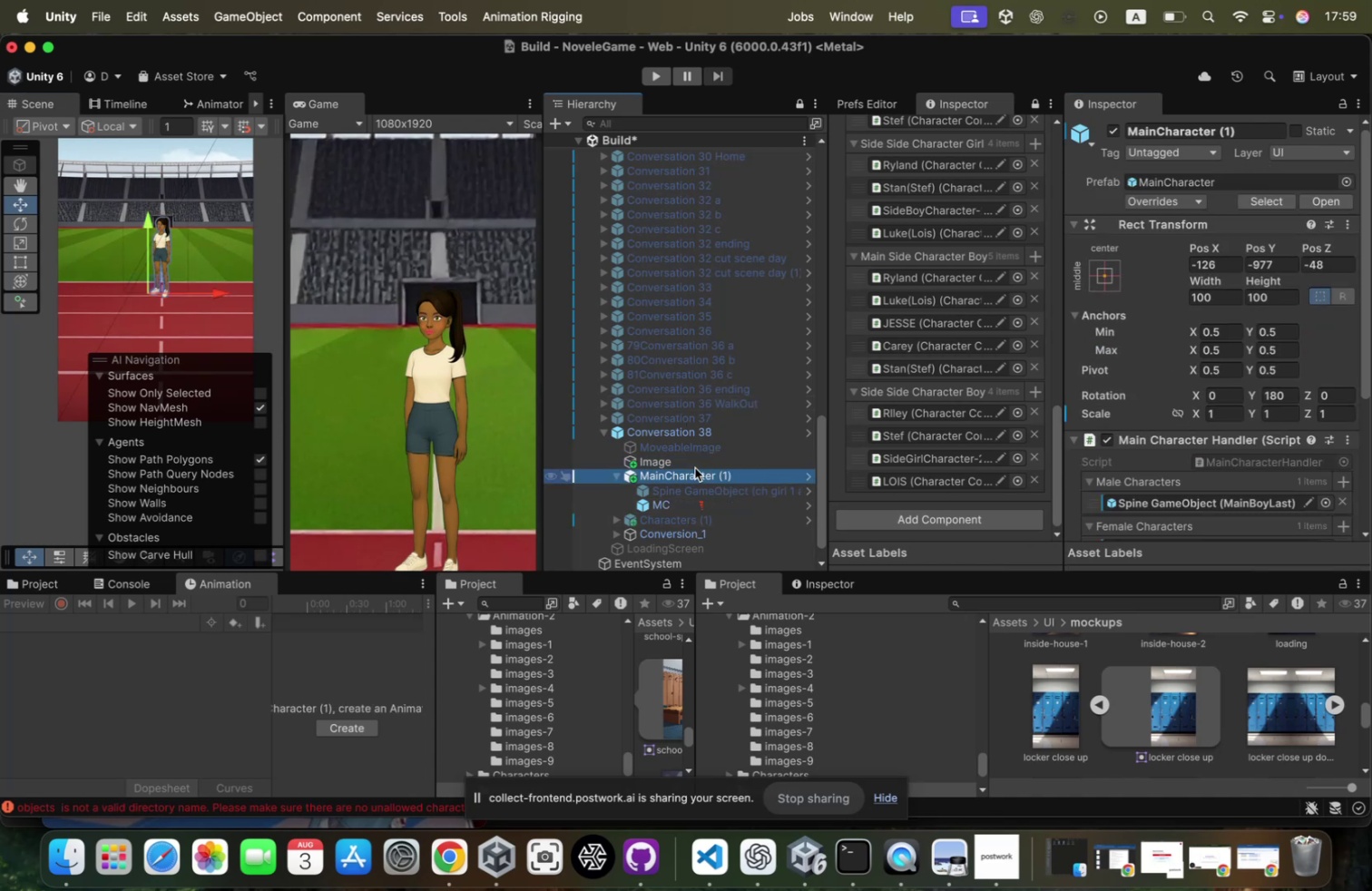 
key(ArrowLeft)
 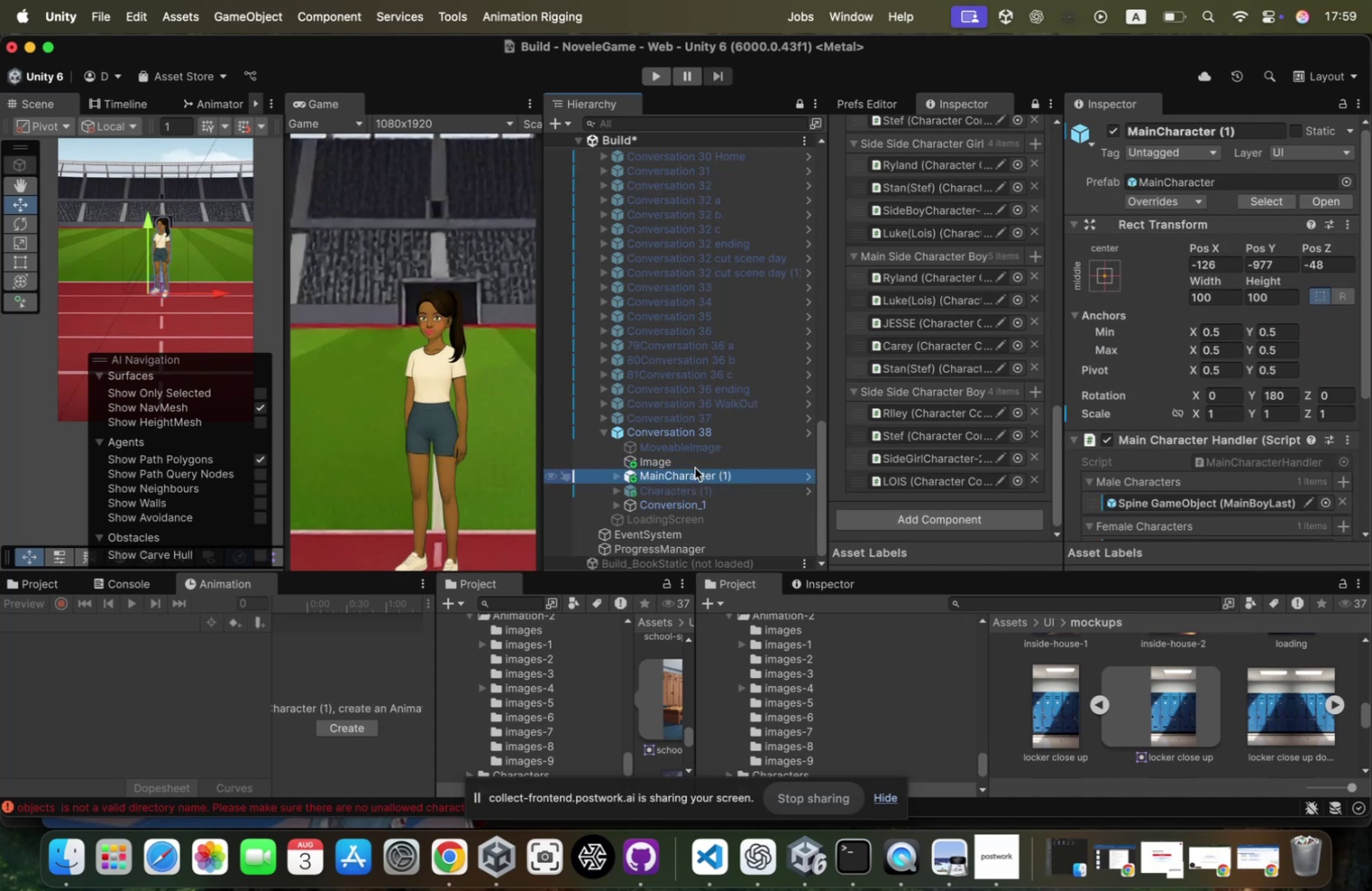 
key(ArrowDown)
 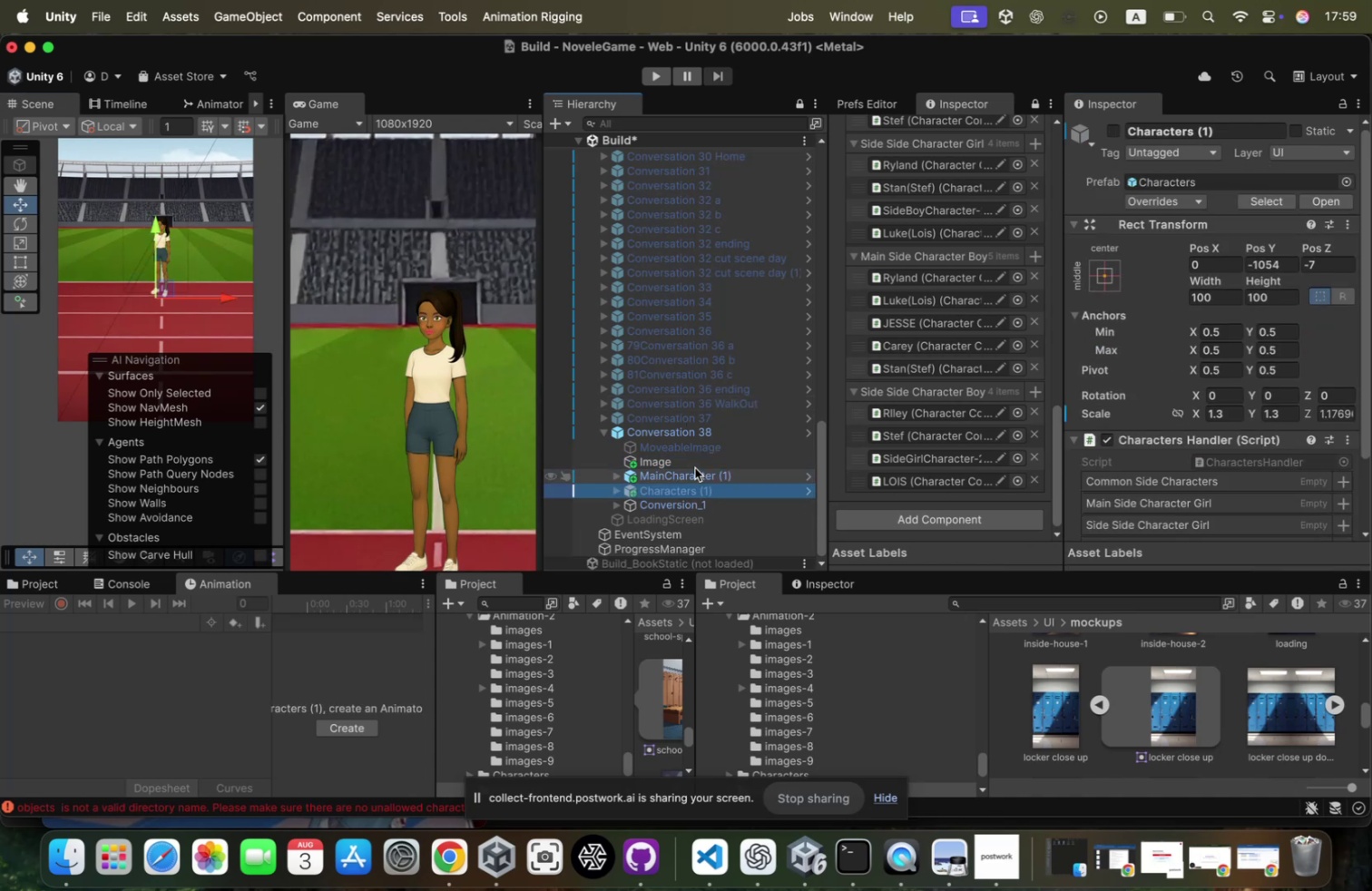 
key(ArrowUp)
 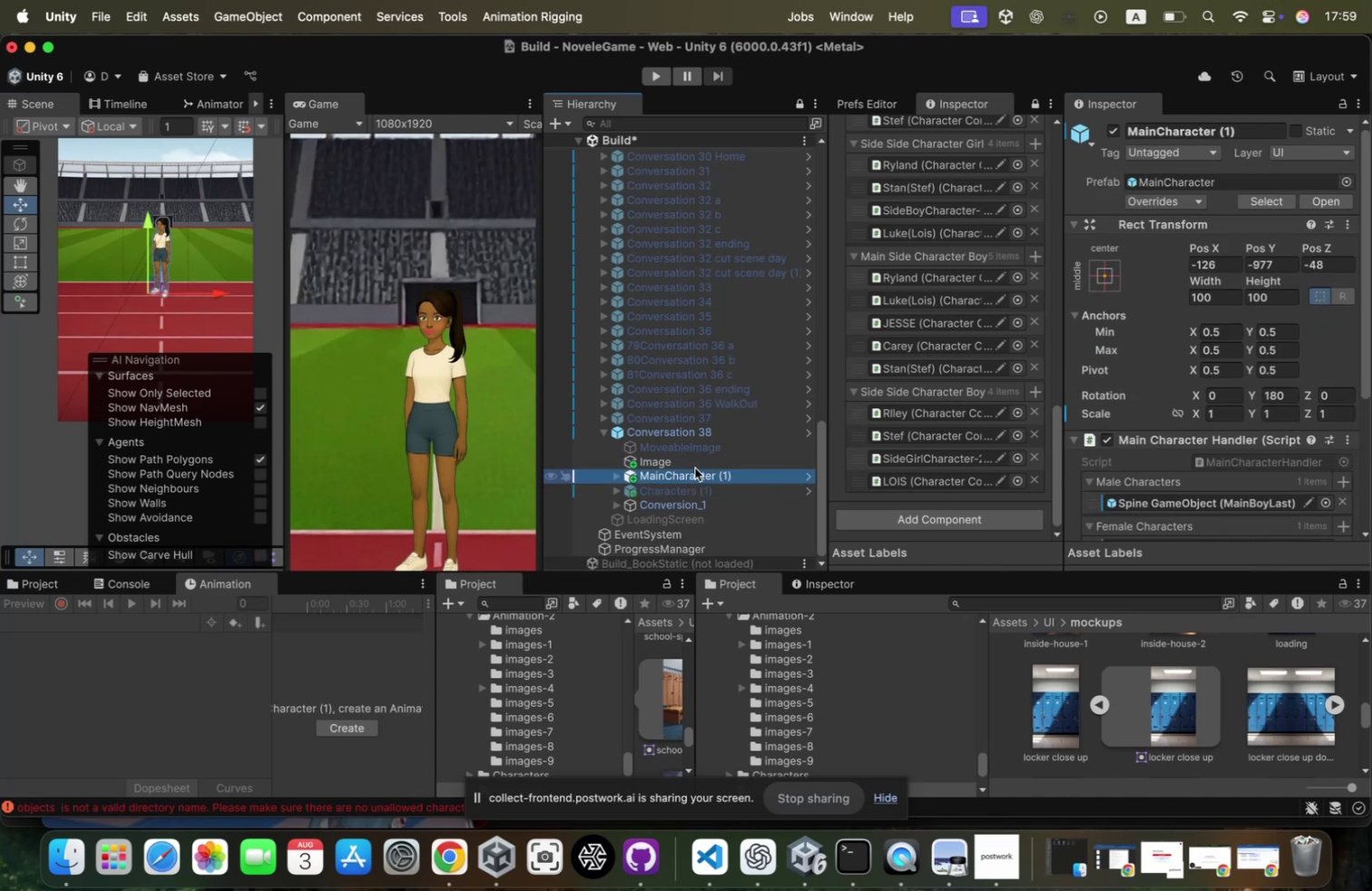 
key(ArrowDown)
 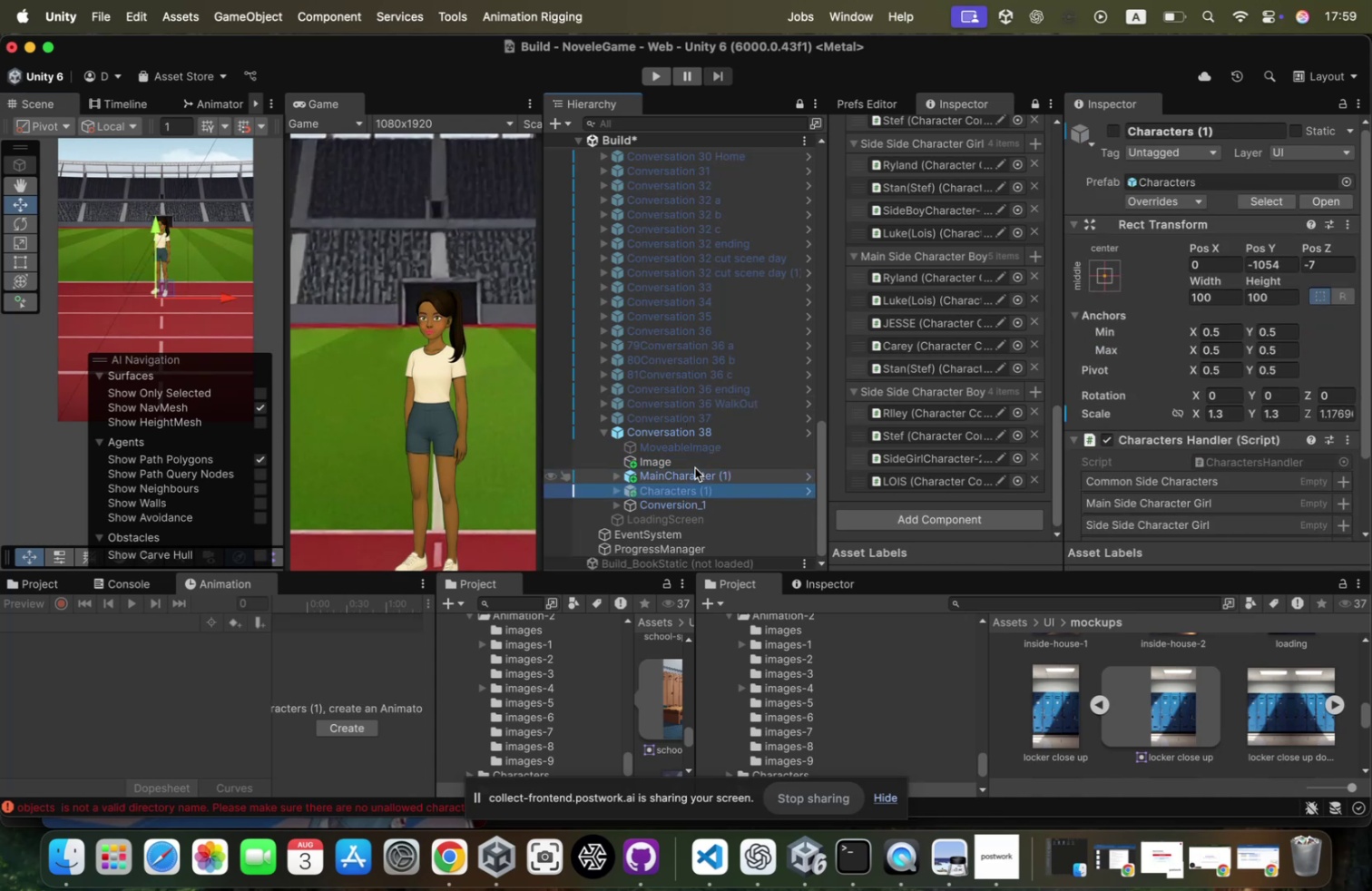 
key(Shift+ArrowUp)
 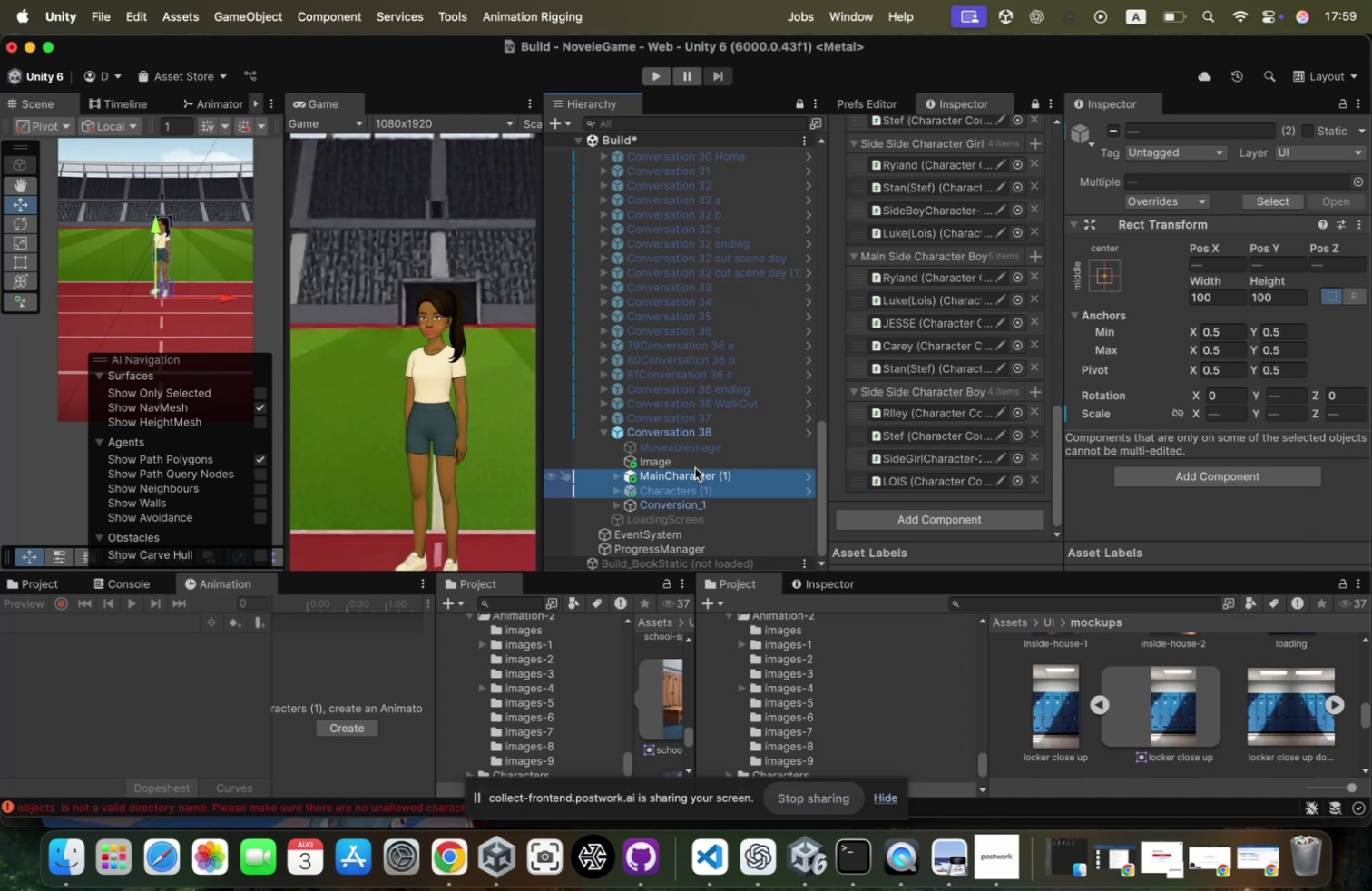 
left_click_drag(start_coordinate=[688, 472], to_coordinate=[691, 463])
 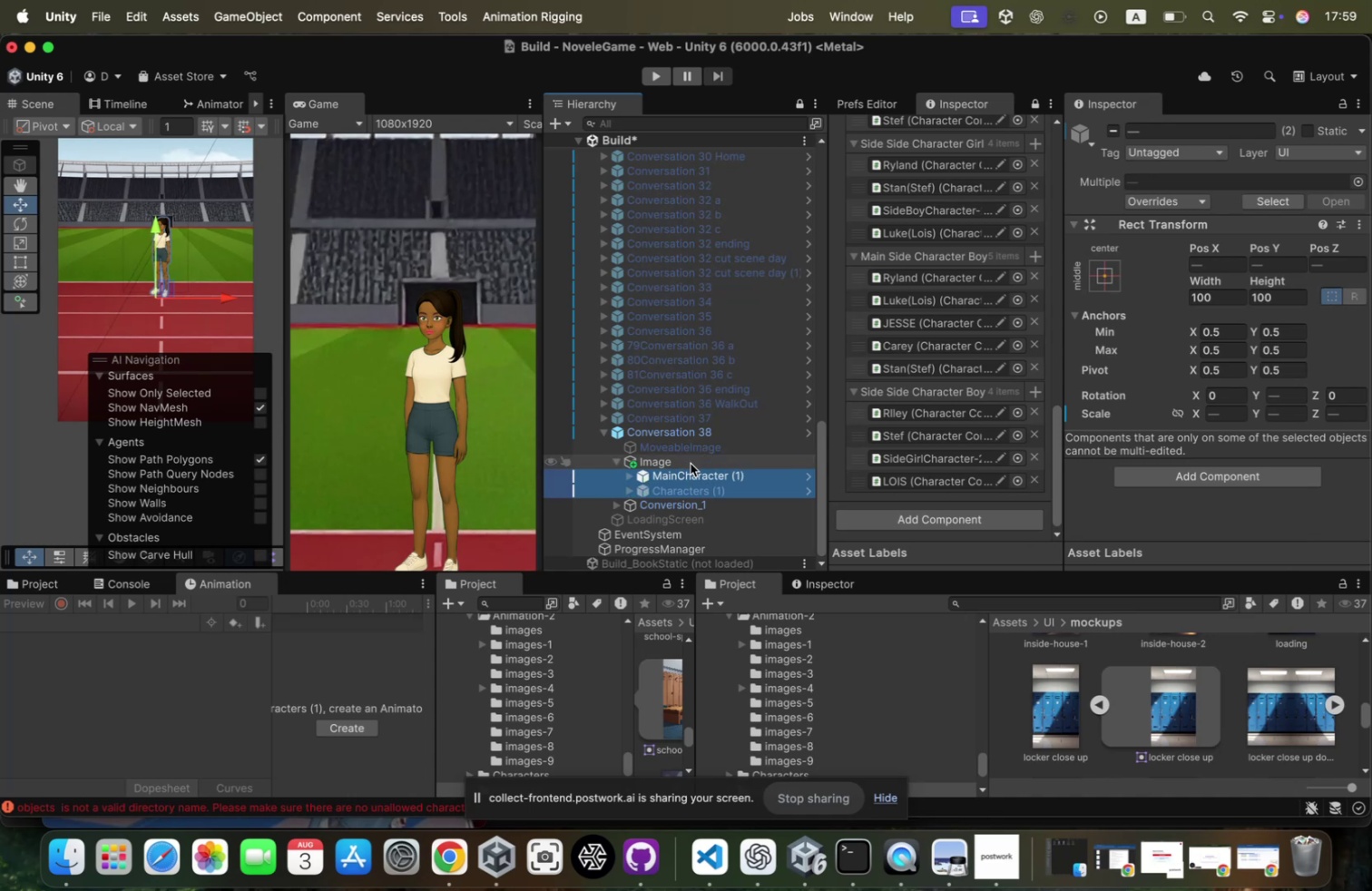 
left_click([691, 463])
 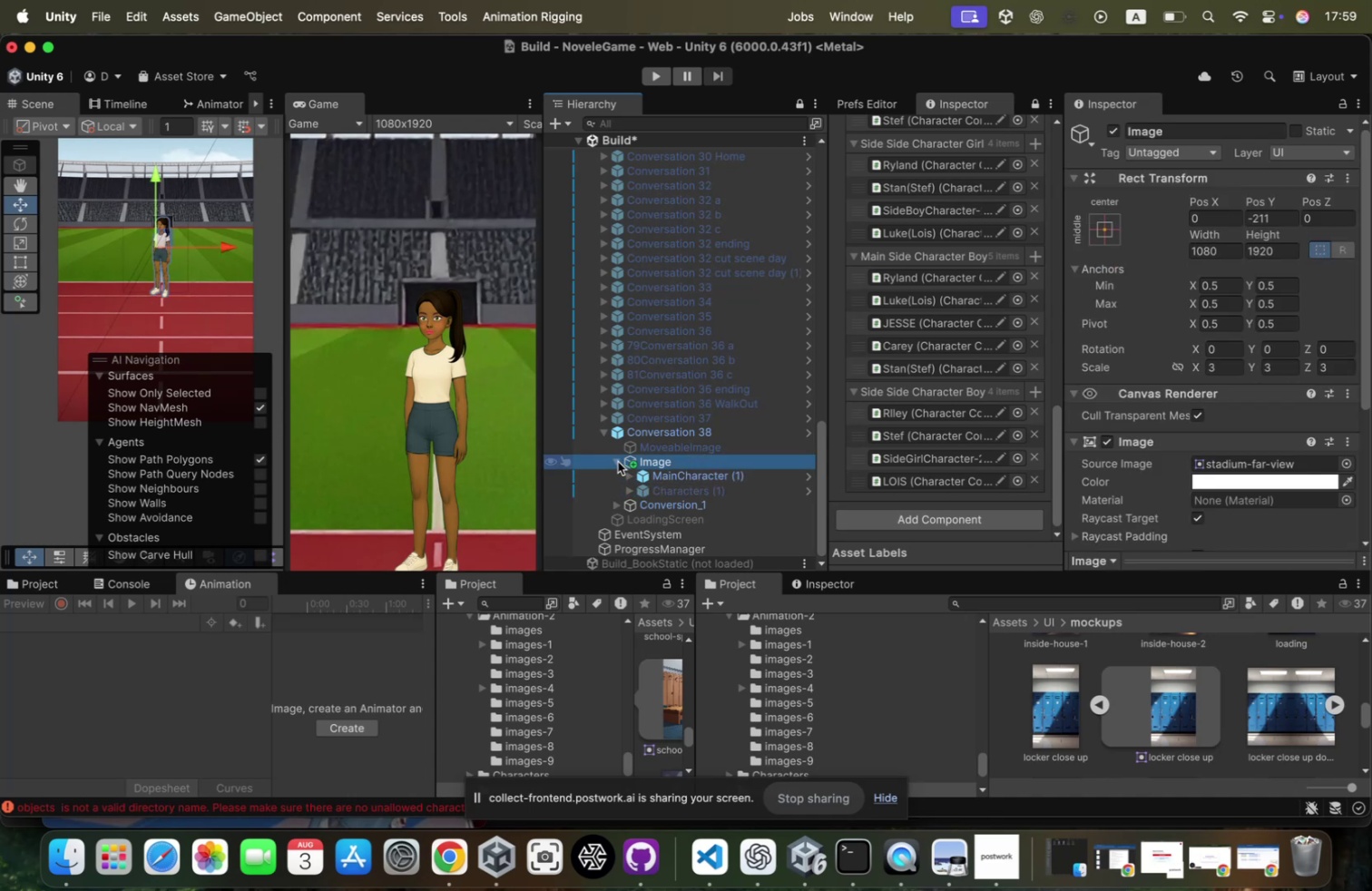 
left_click([617, 461])
 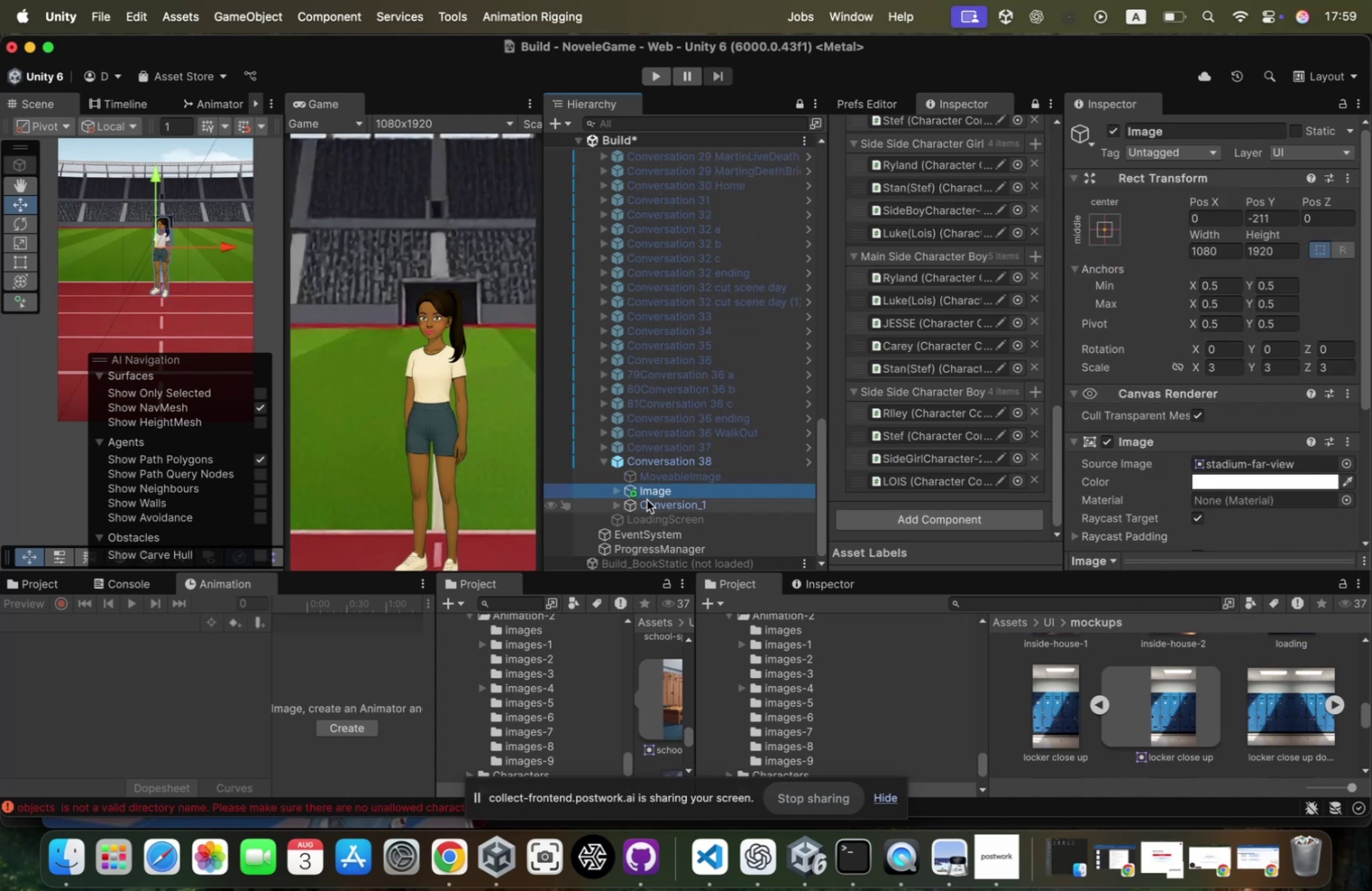 
left_click_drag(start_coordinate=[647, 500], to_coordinate=[660, 484])
 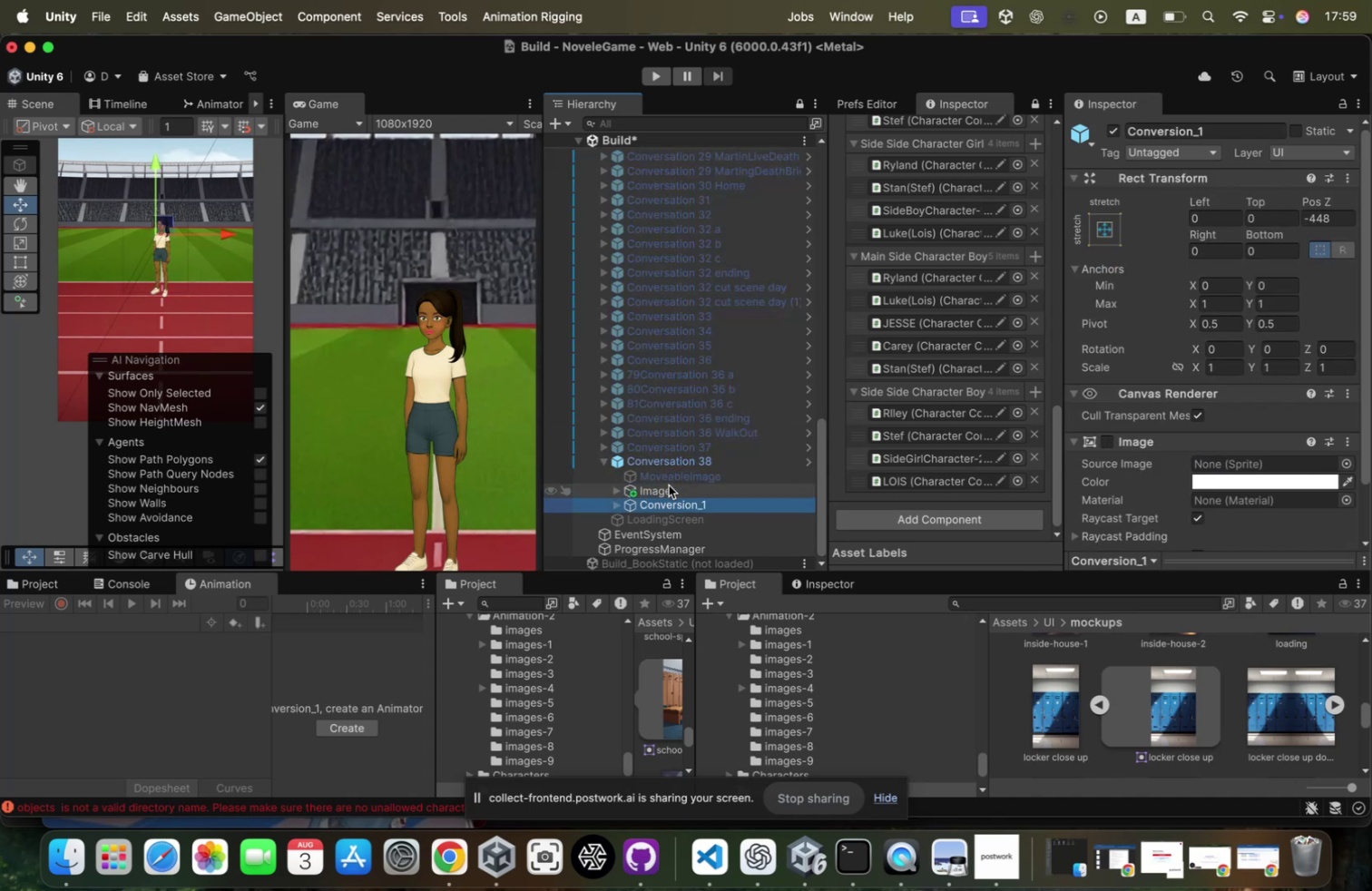 
left_click([666, 494])
 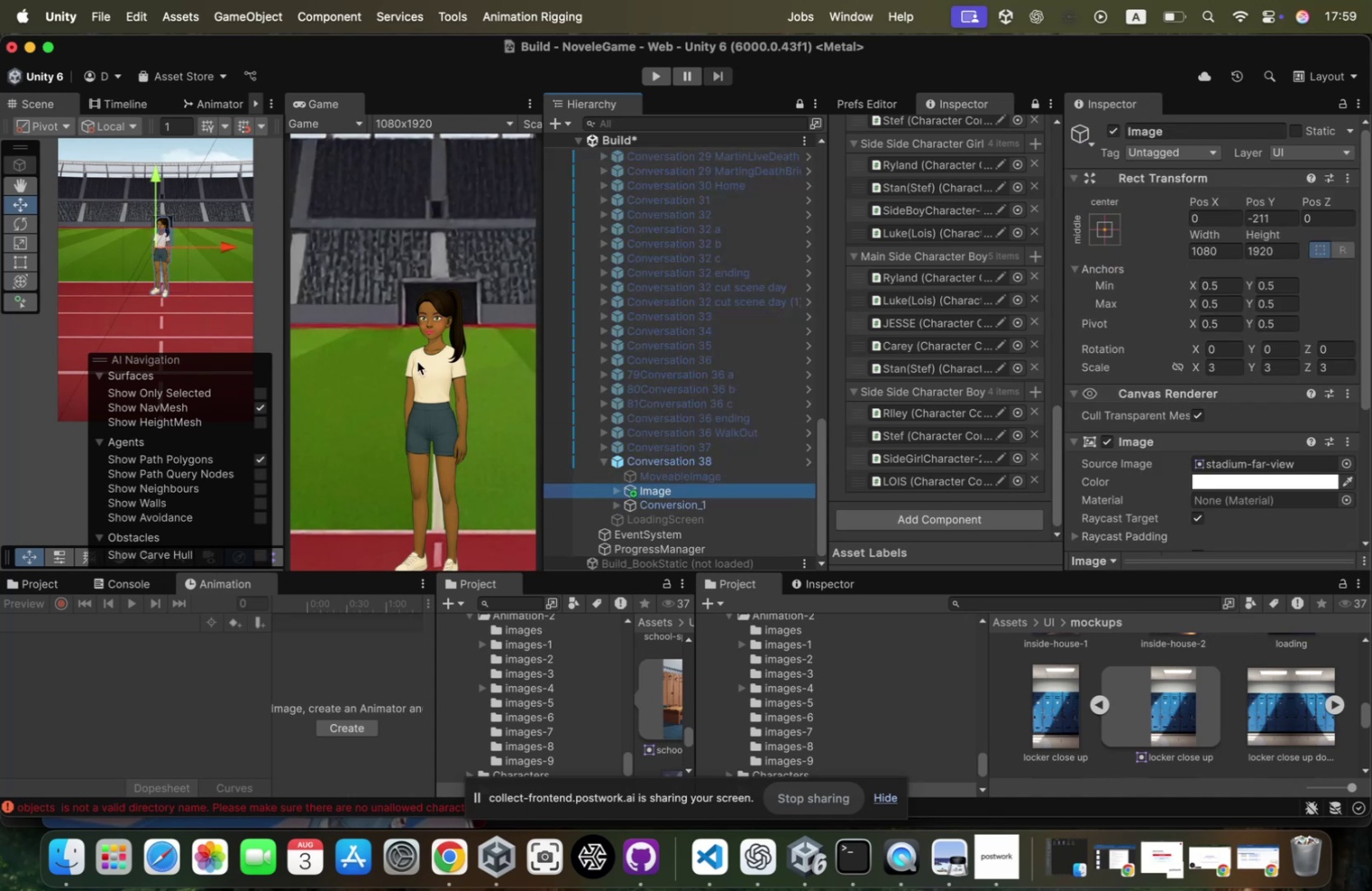 
key(W)
 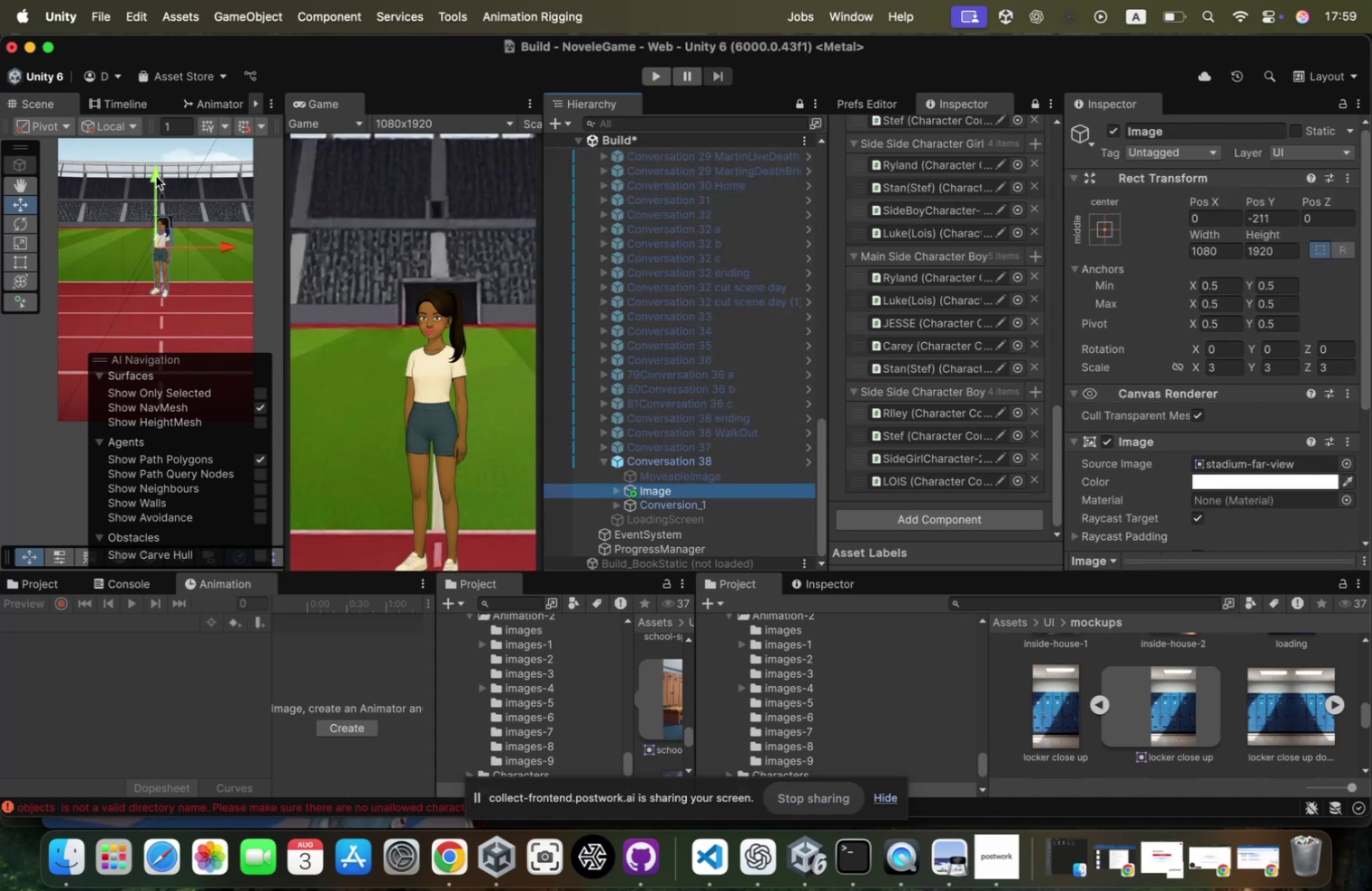 
left_click_drag(start_coordinate=[151, 179], to_coordinate=[185, 55])
 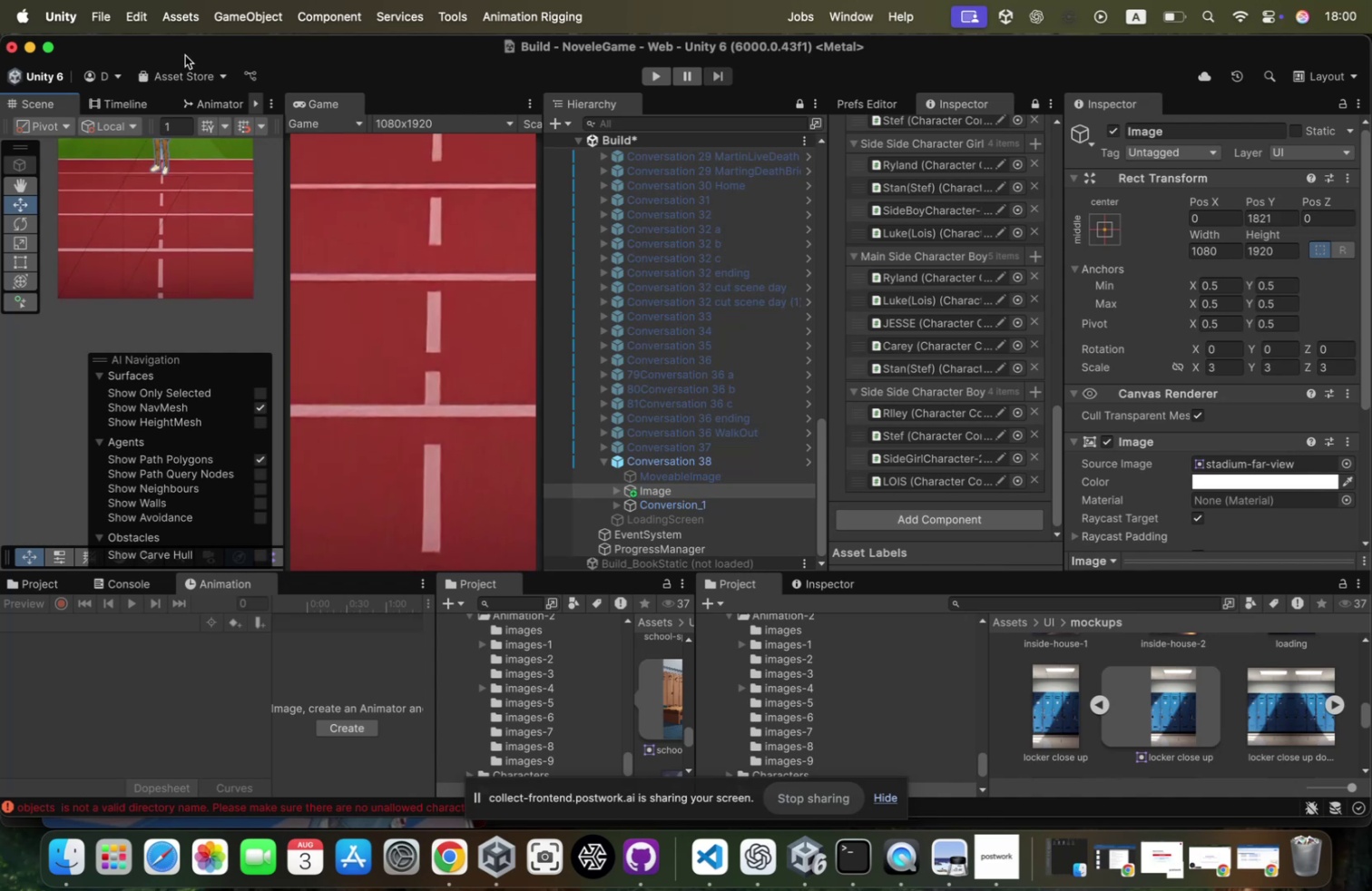 
key(Meta+CommandLeft)
 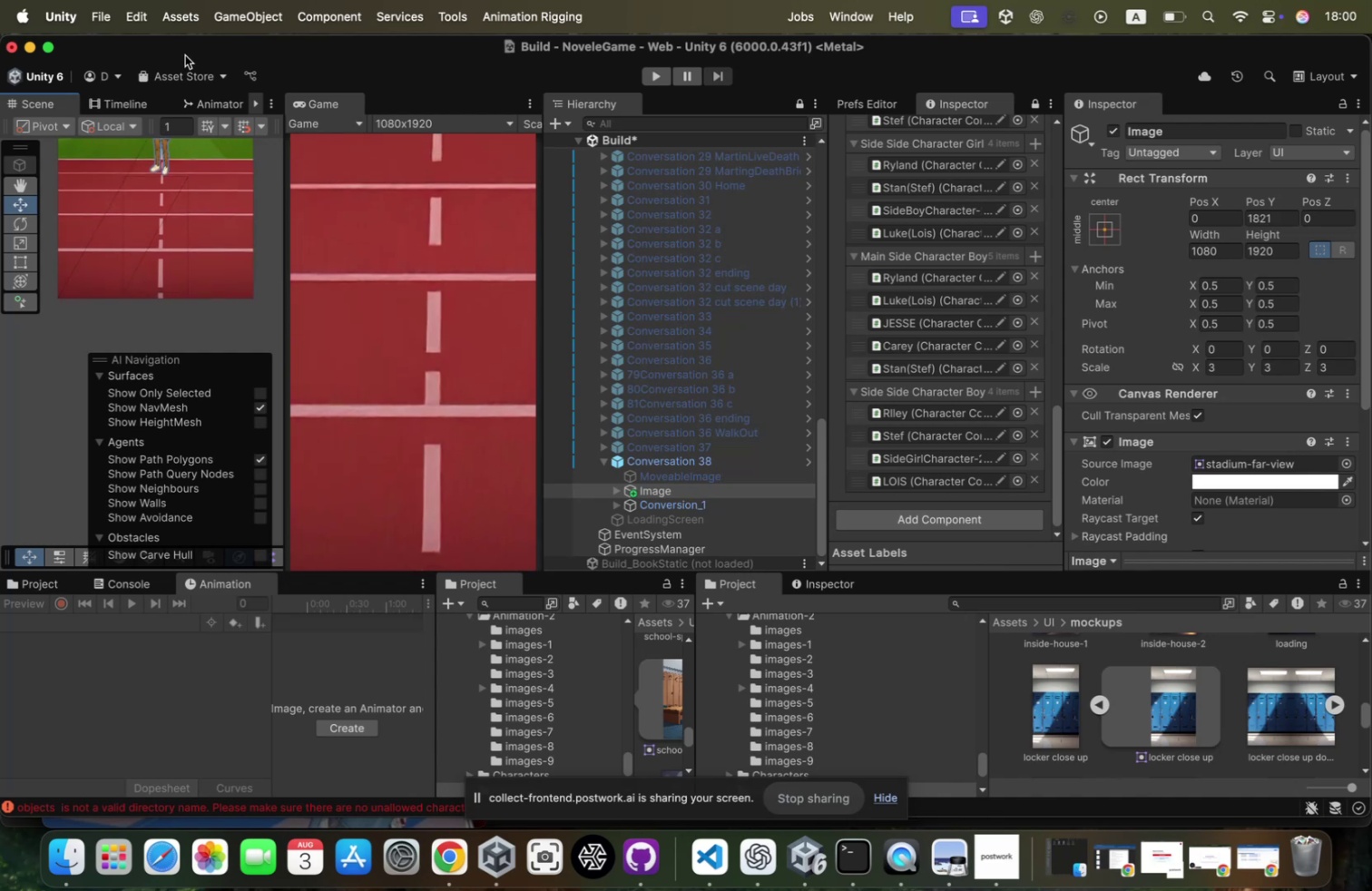 
key(Meta+Tab)
 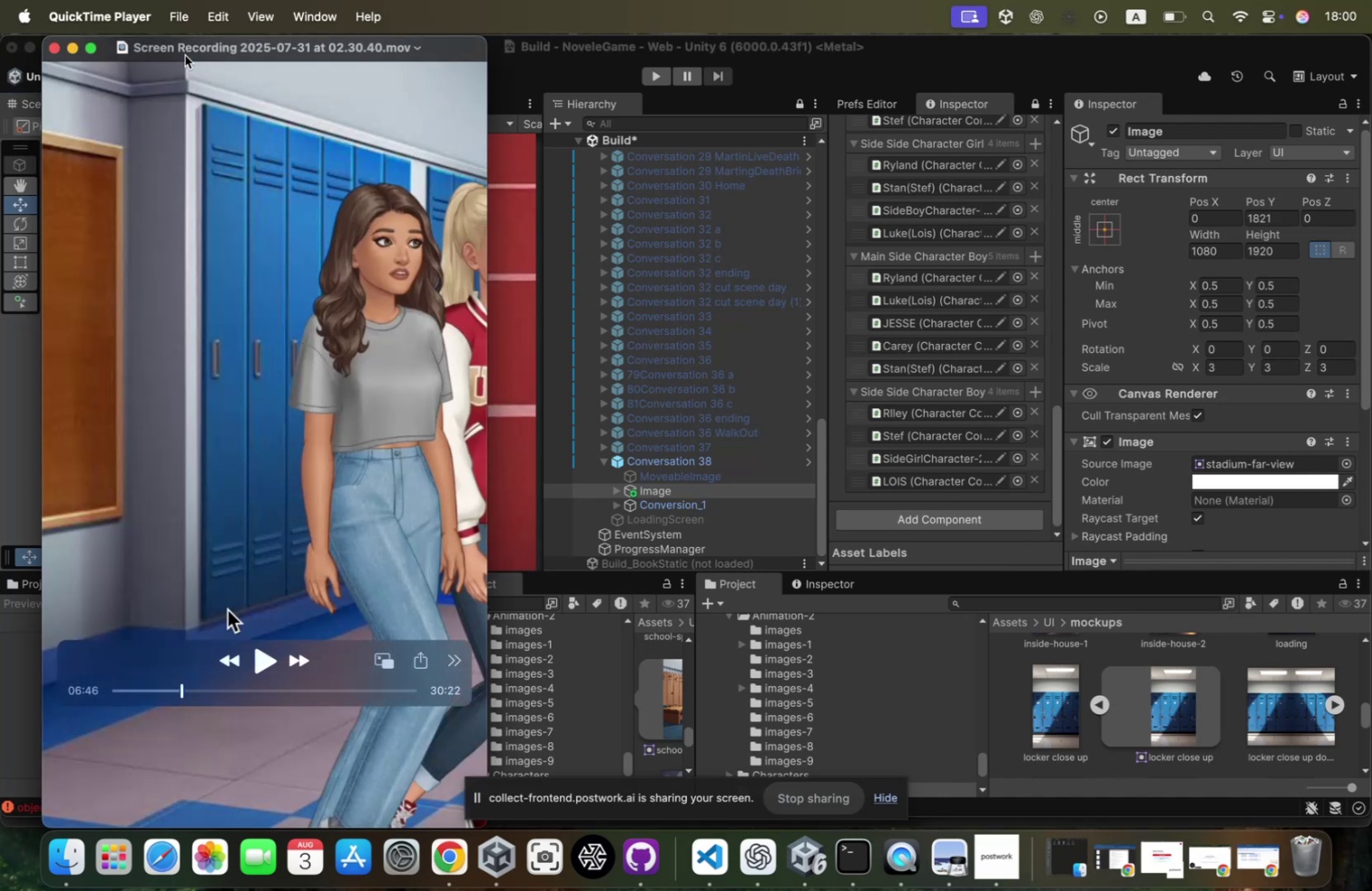 
key(Meta+CommandLeft)
 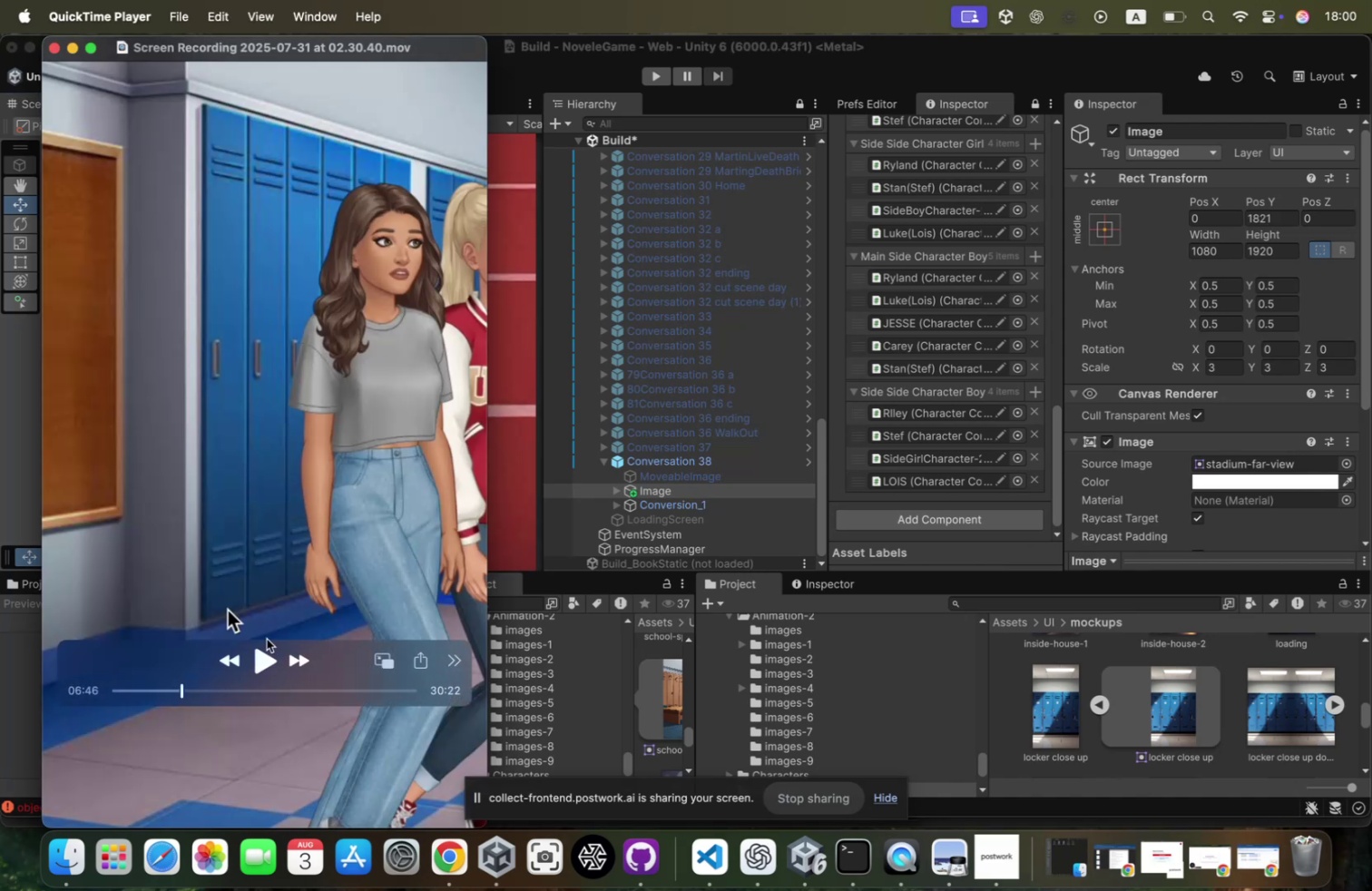 
left_click([263, 665])
 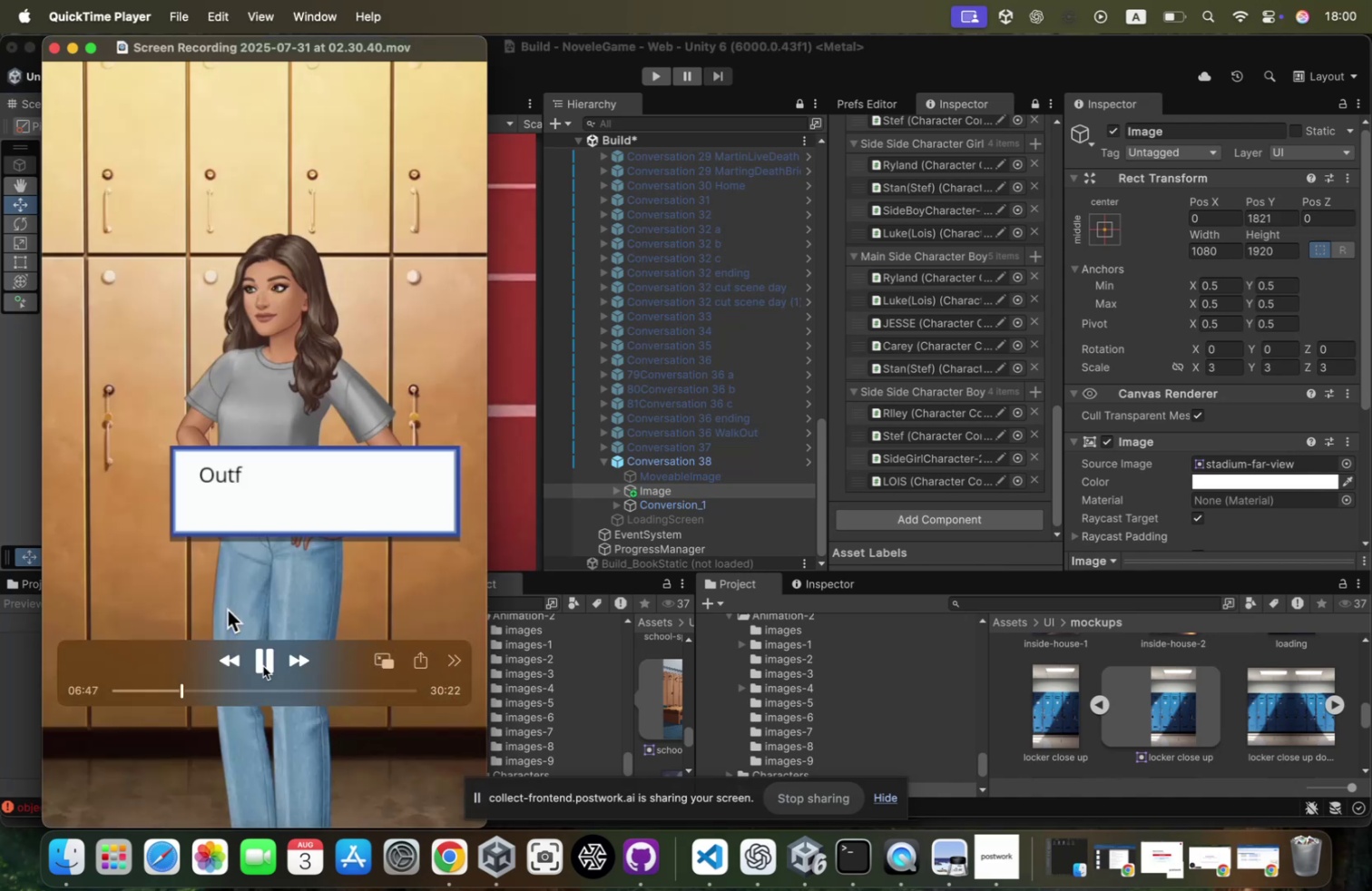 
left_click([263, 665])
 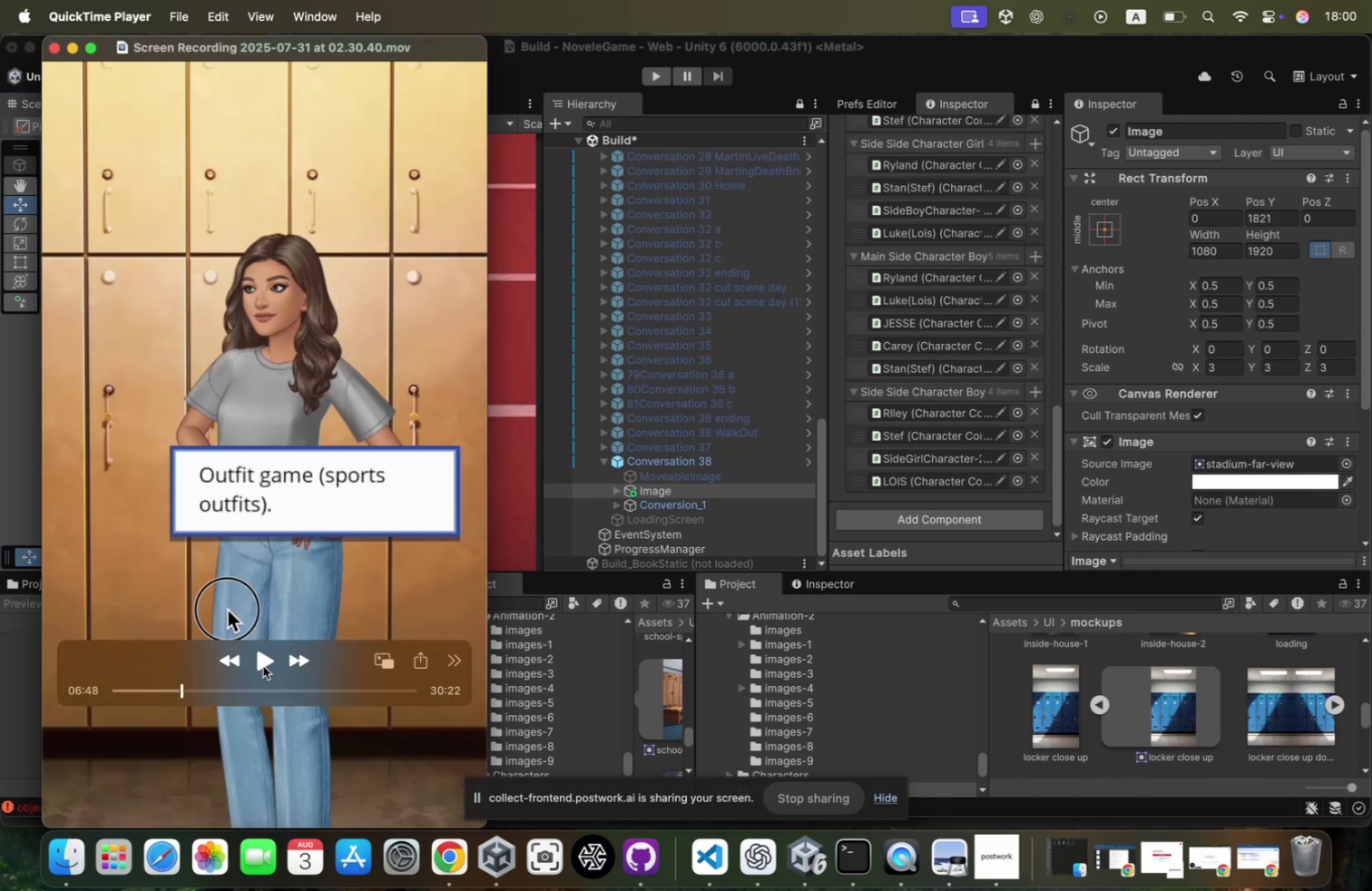 
left_click([263, 665])
 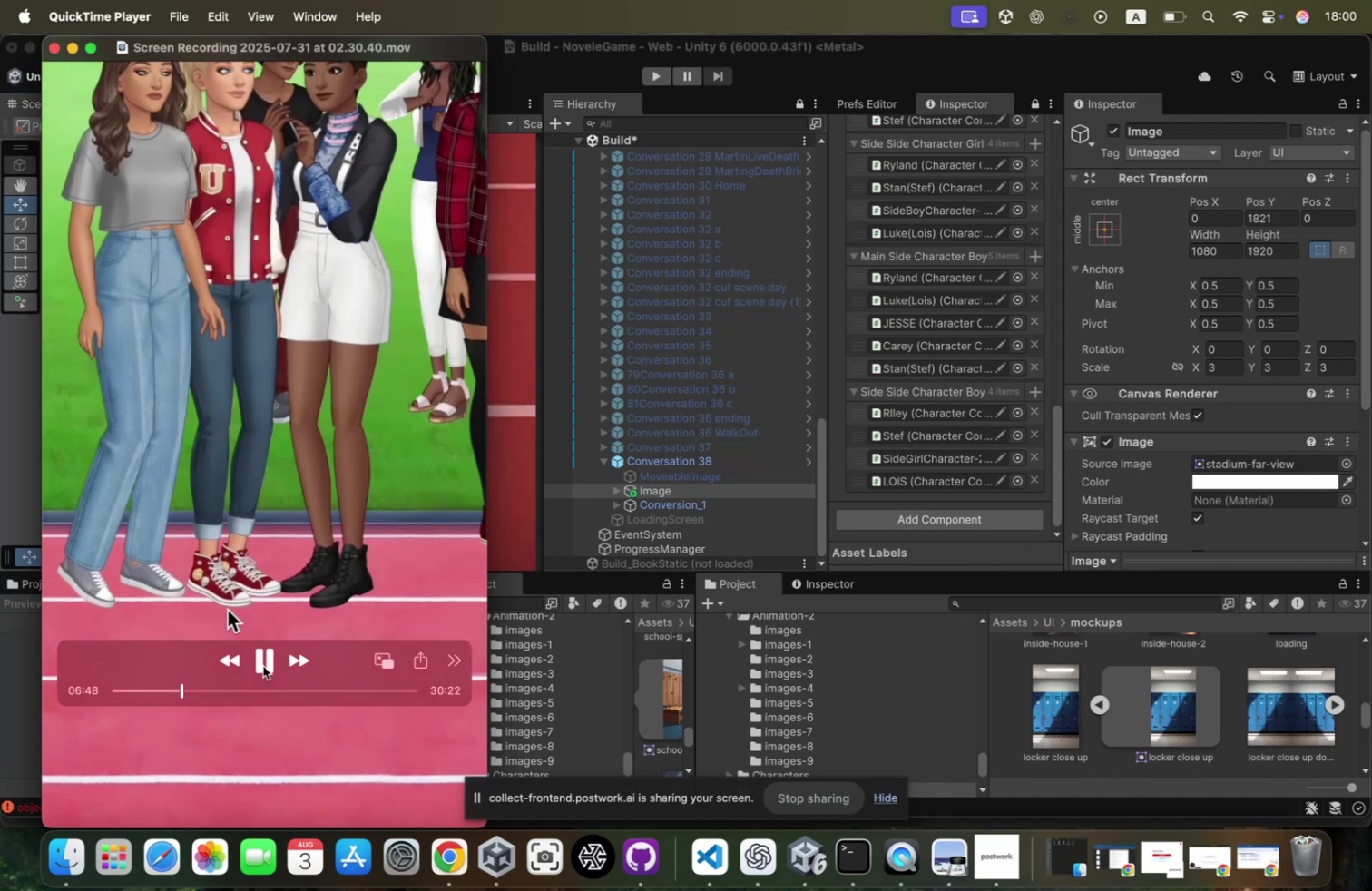 
left_click([263, 665])
 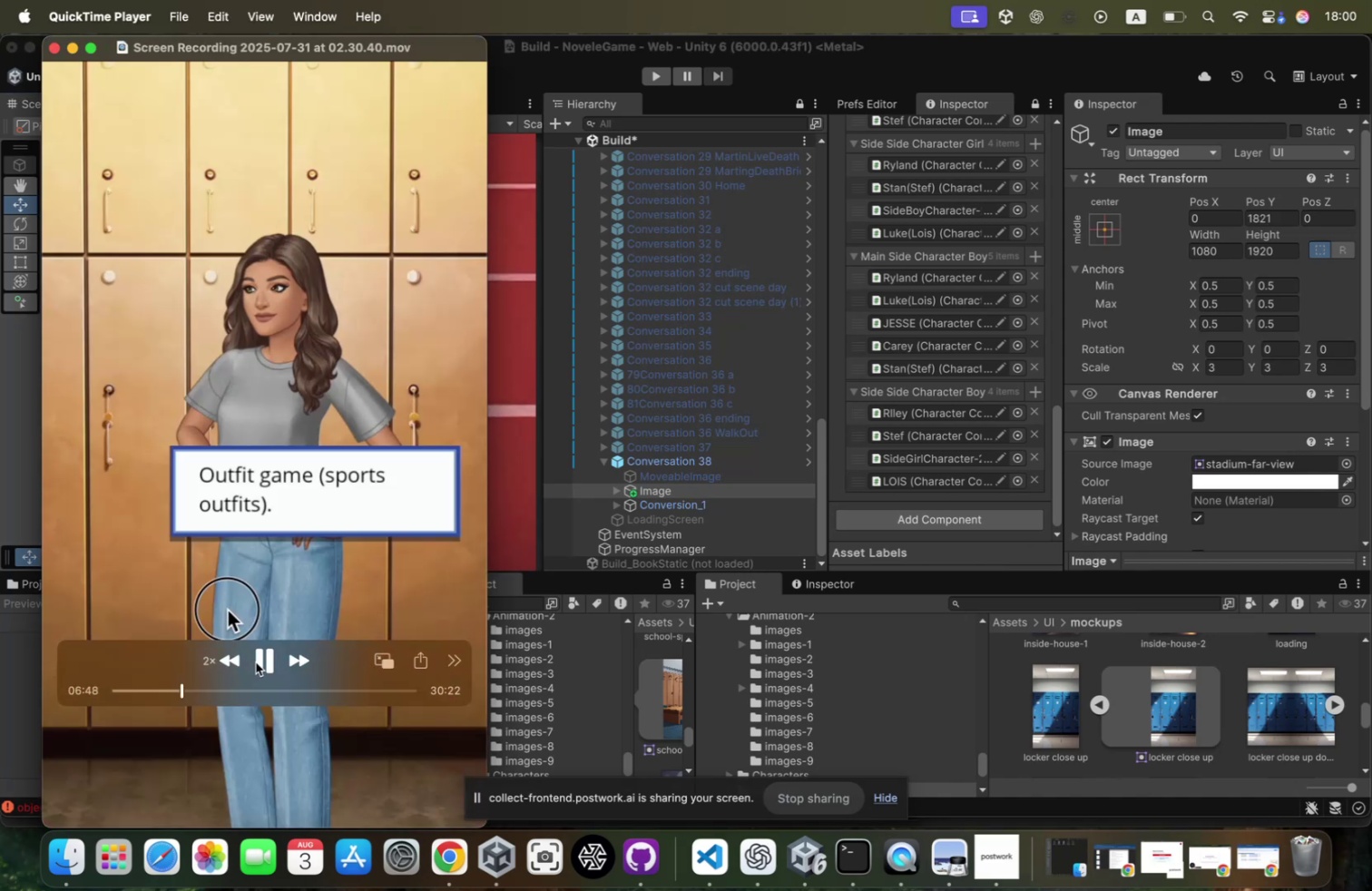 
left_click([259, 661])
 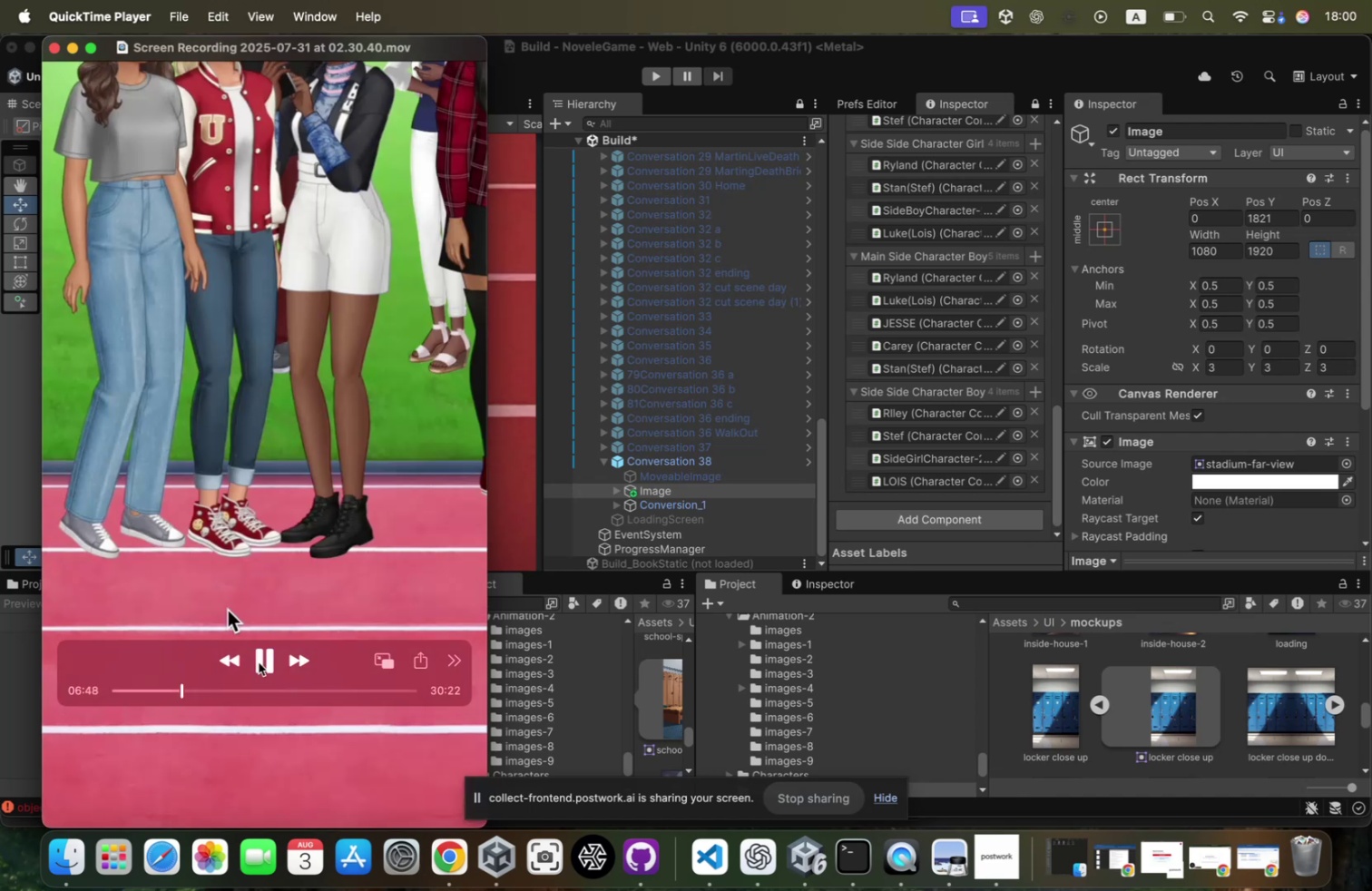 
left_click([259, 661])
 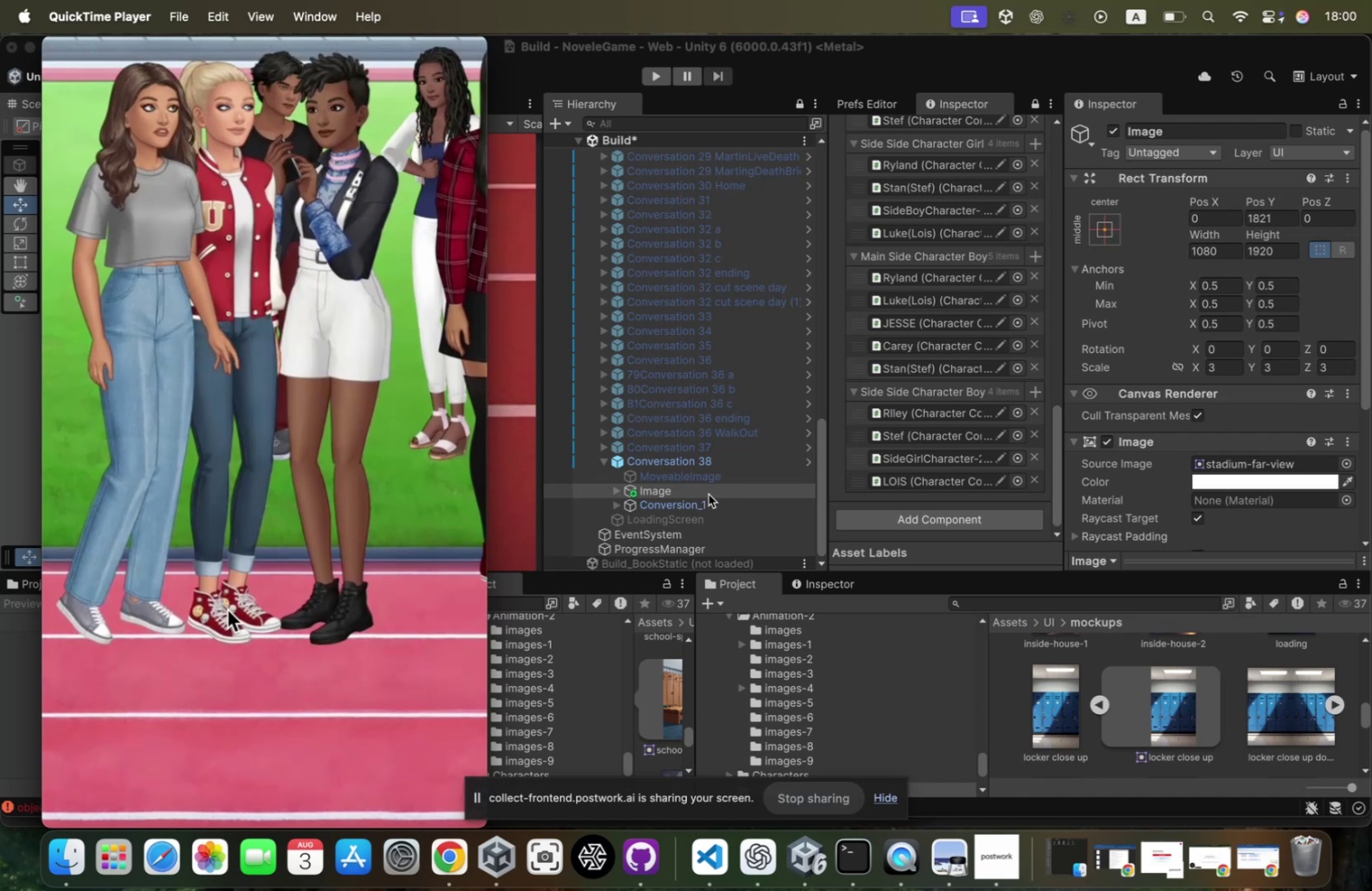 
left_click([705, 496])
 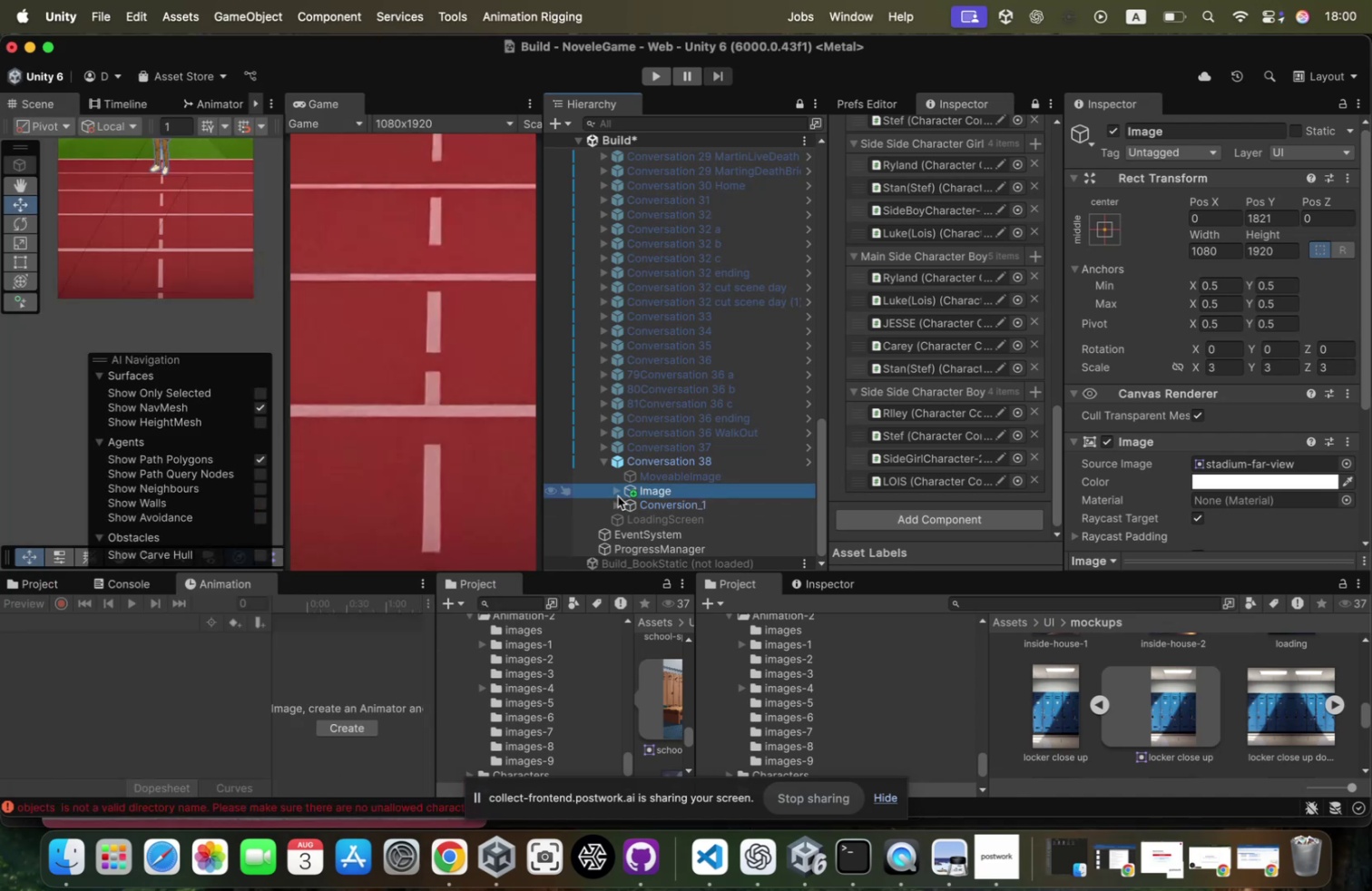 
left_click([608, 489])
 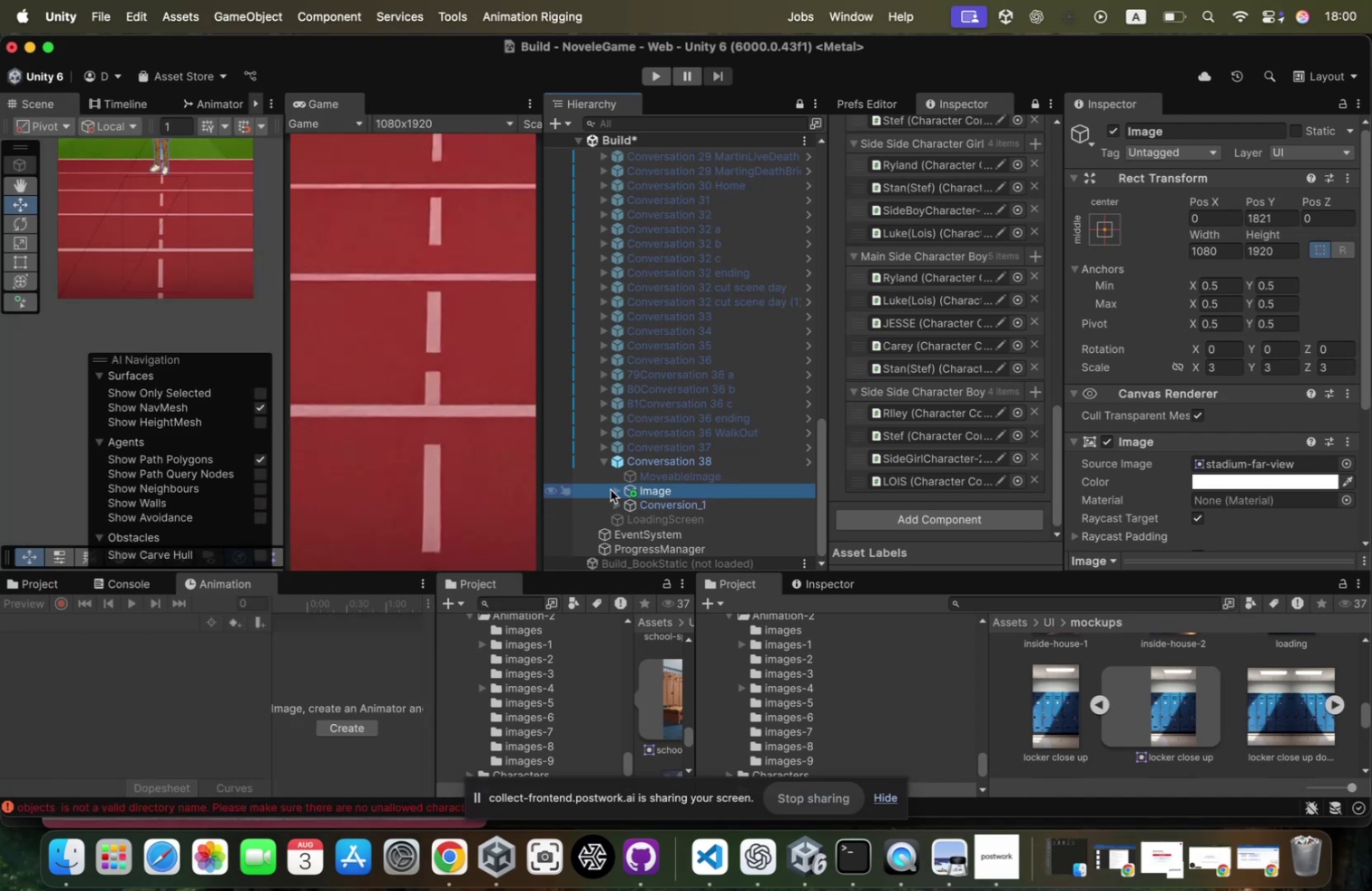 
left_click([611, 489])
 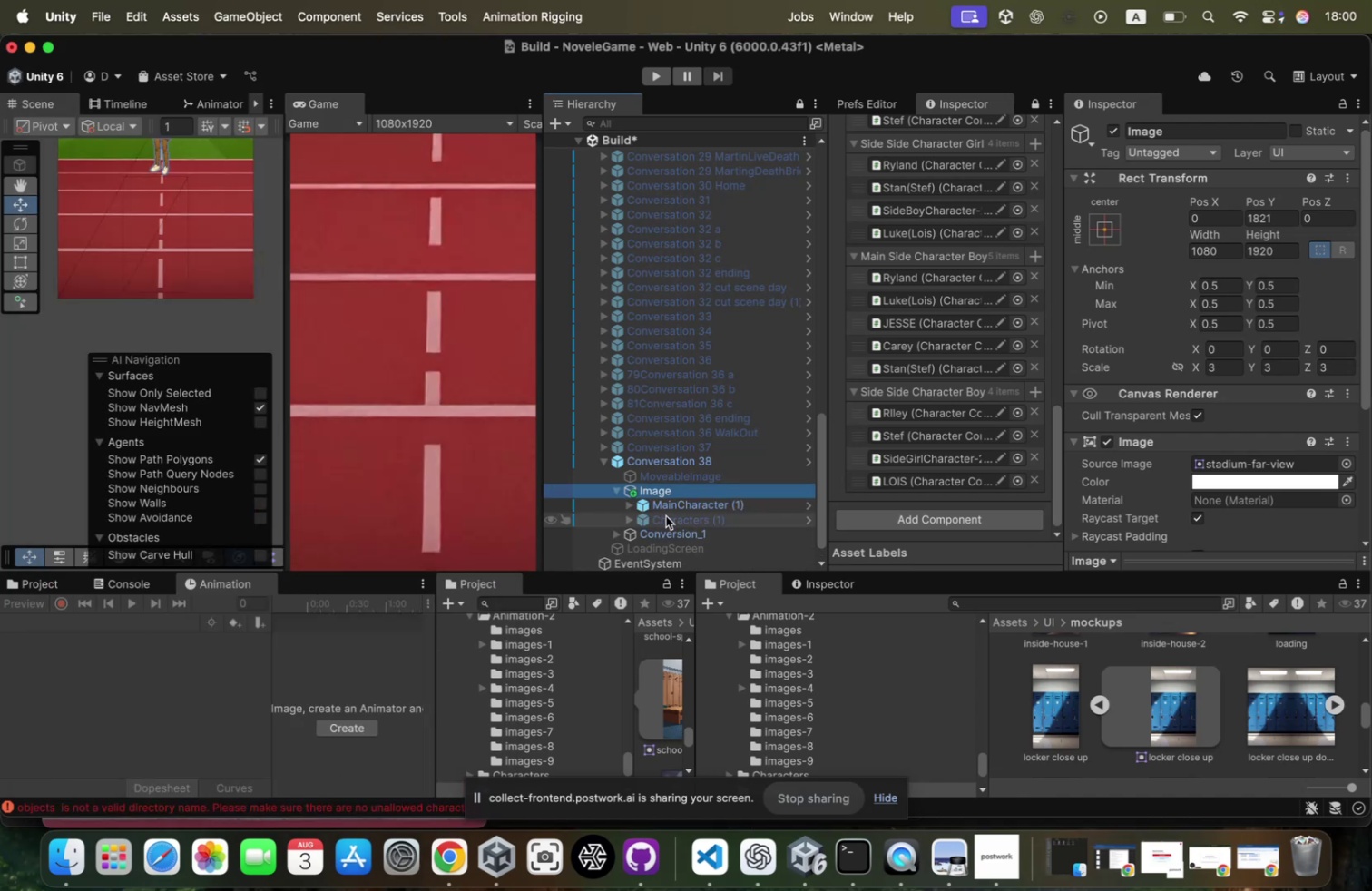 
left_click([667, 513])
 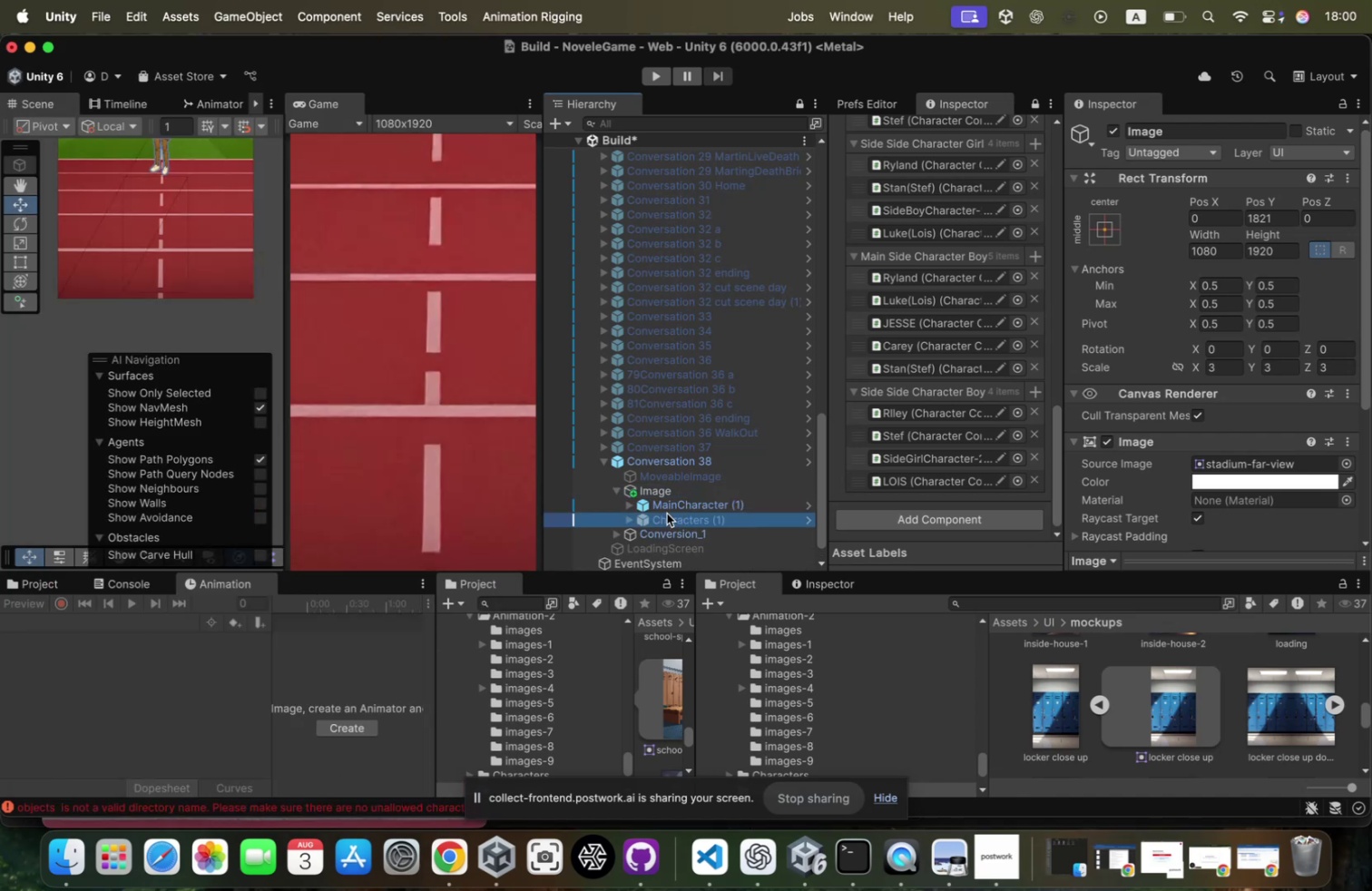 
hold_key(key=ShiftLeft, duration=0.43)
left_click([671, 509])
 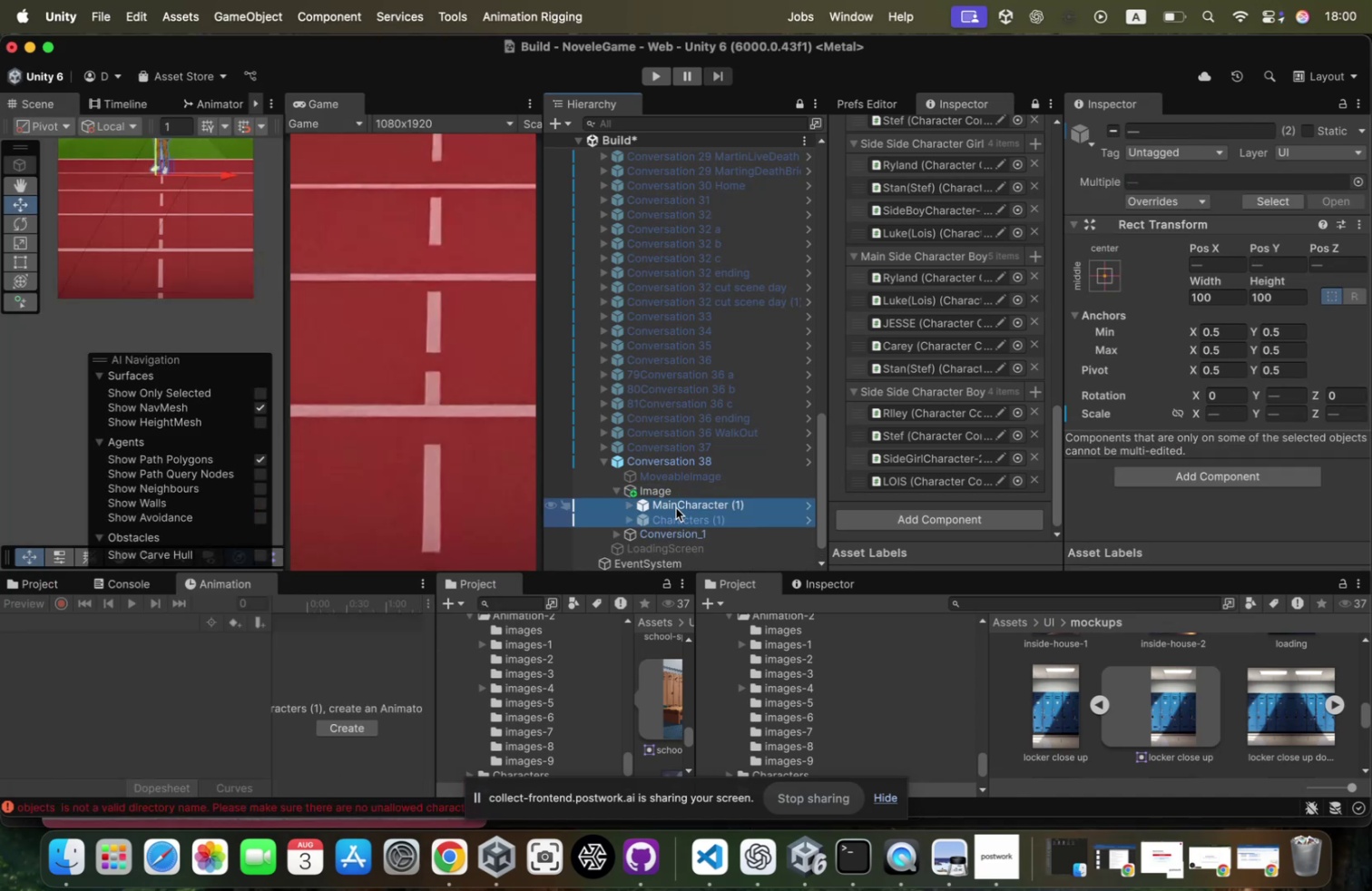 
left_click_drag(start_coordinate=[680, 506], to_coordinate=[693, 484])
 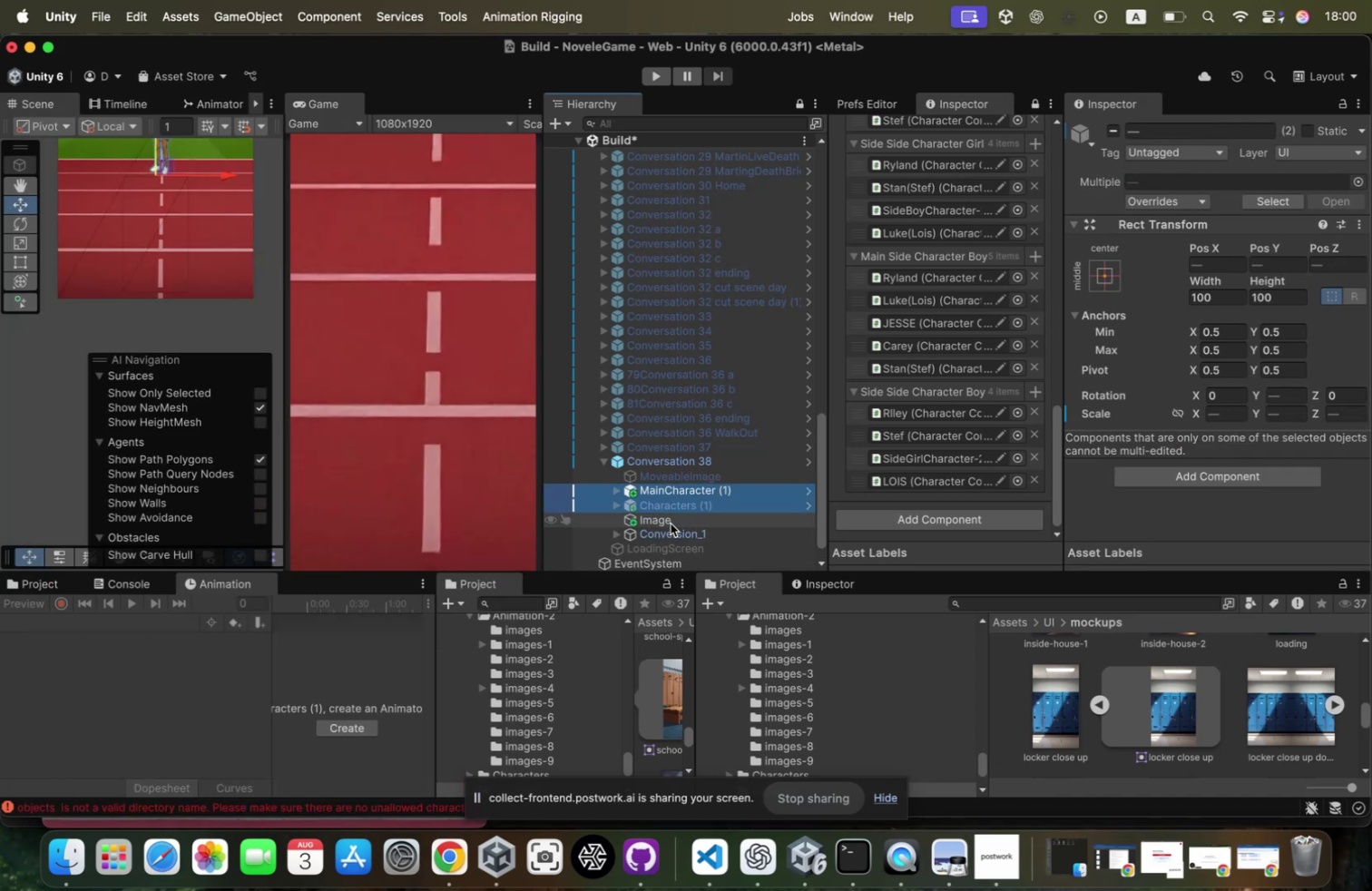 
left_click([671, 523])
 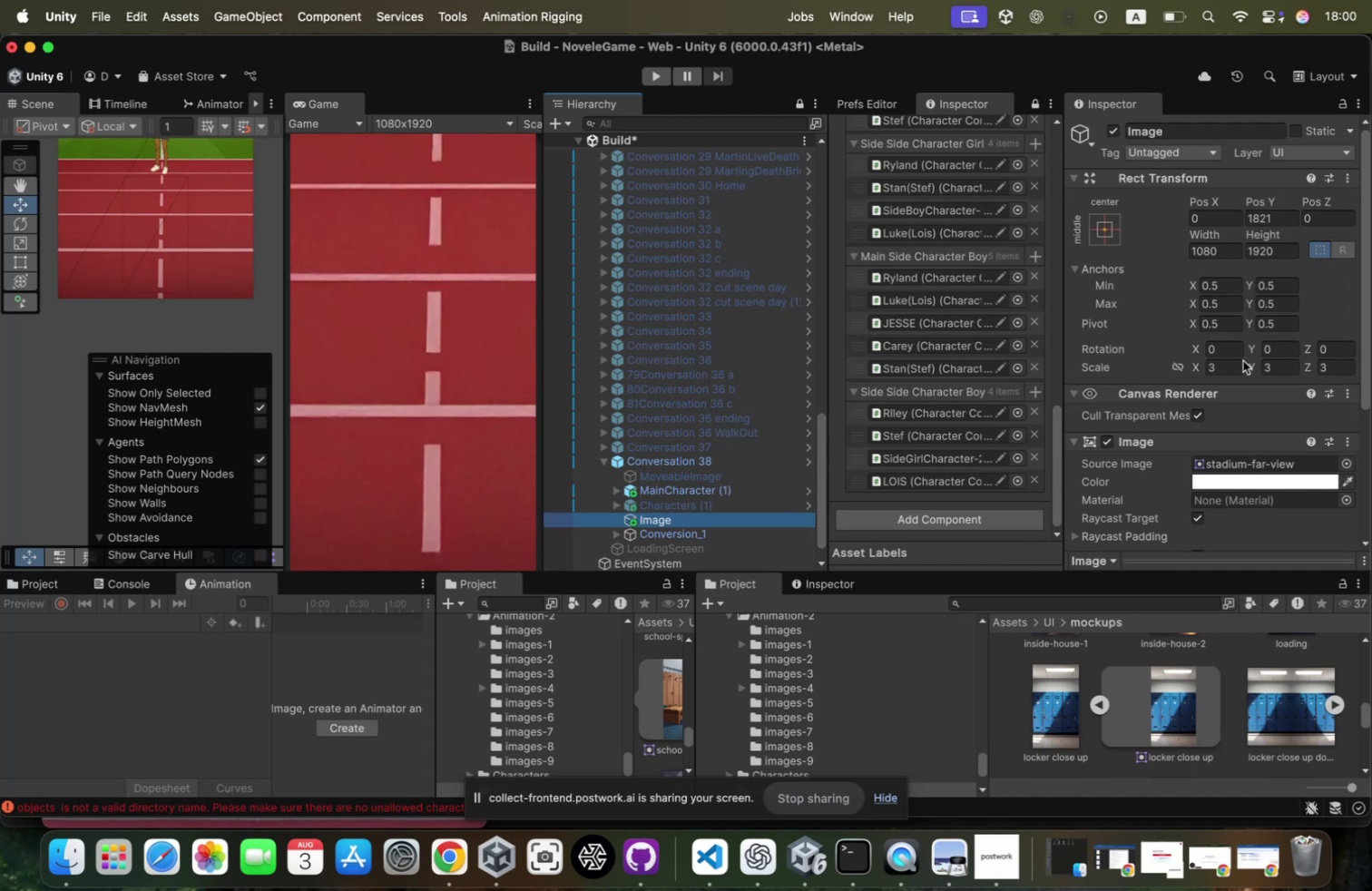 
left_click([1233, 362])
 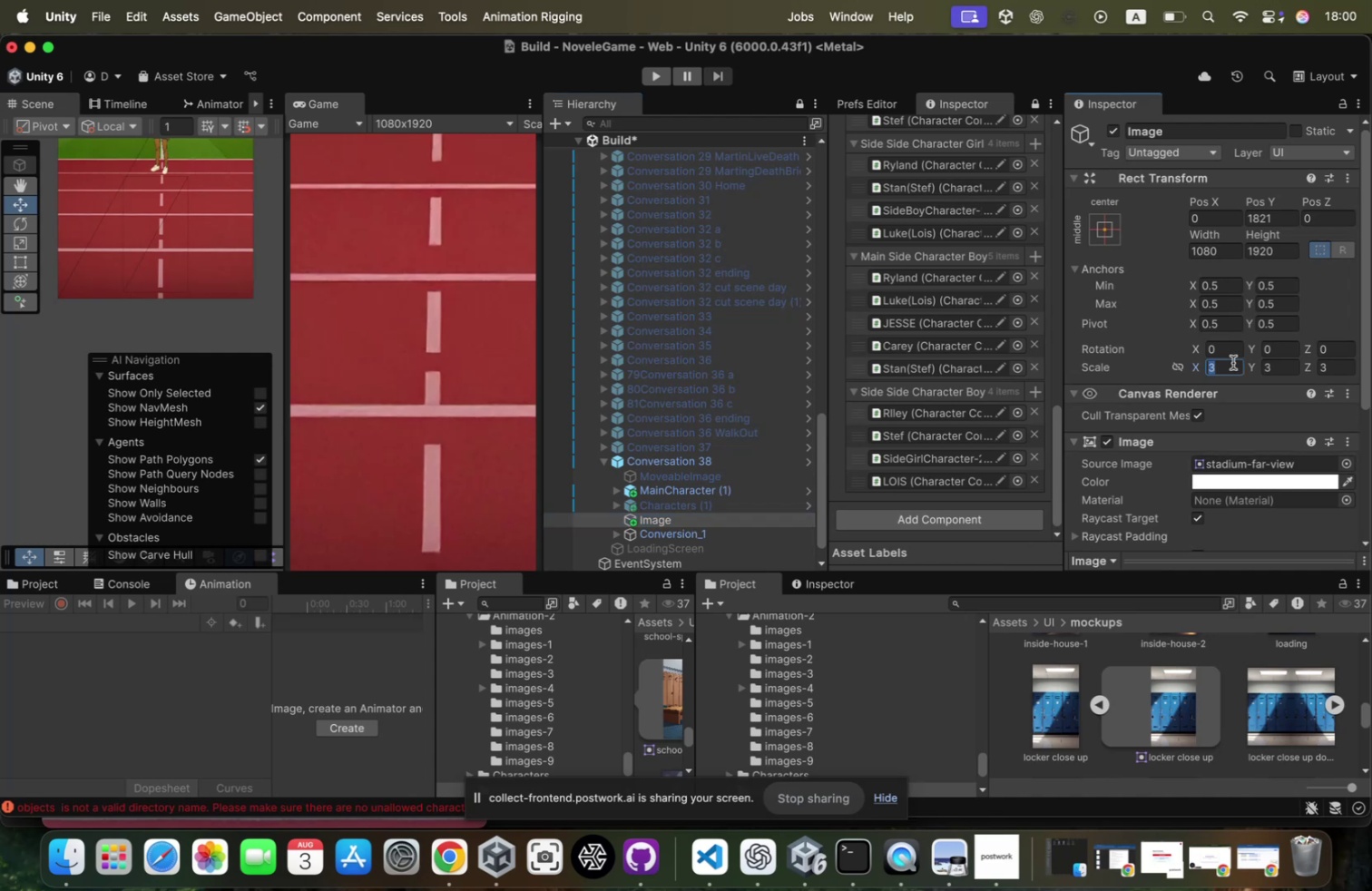 
key(2)
 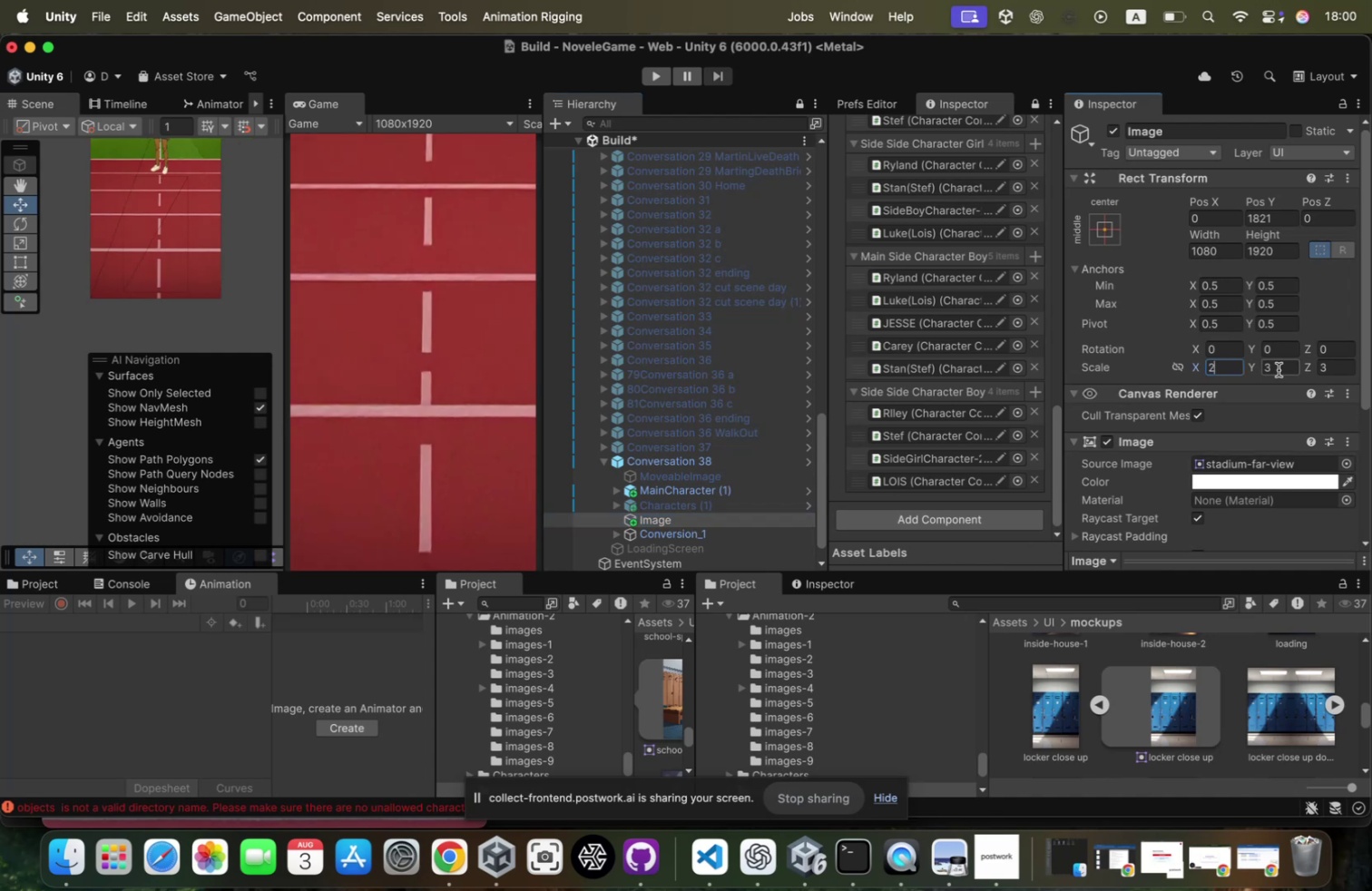 
left_click([1279, 370])
 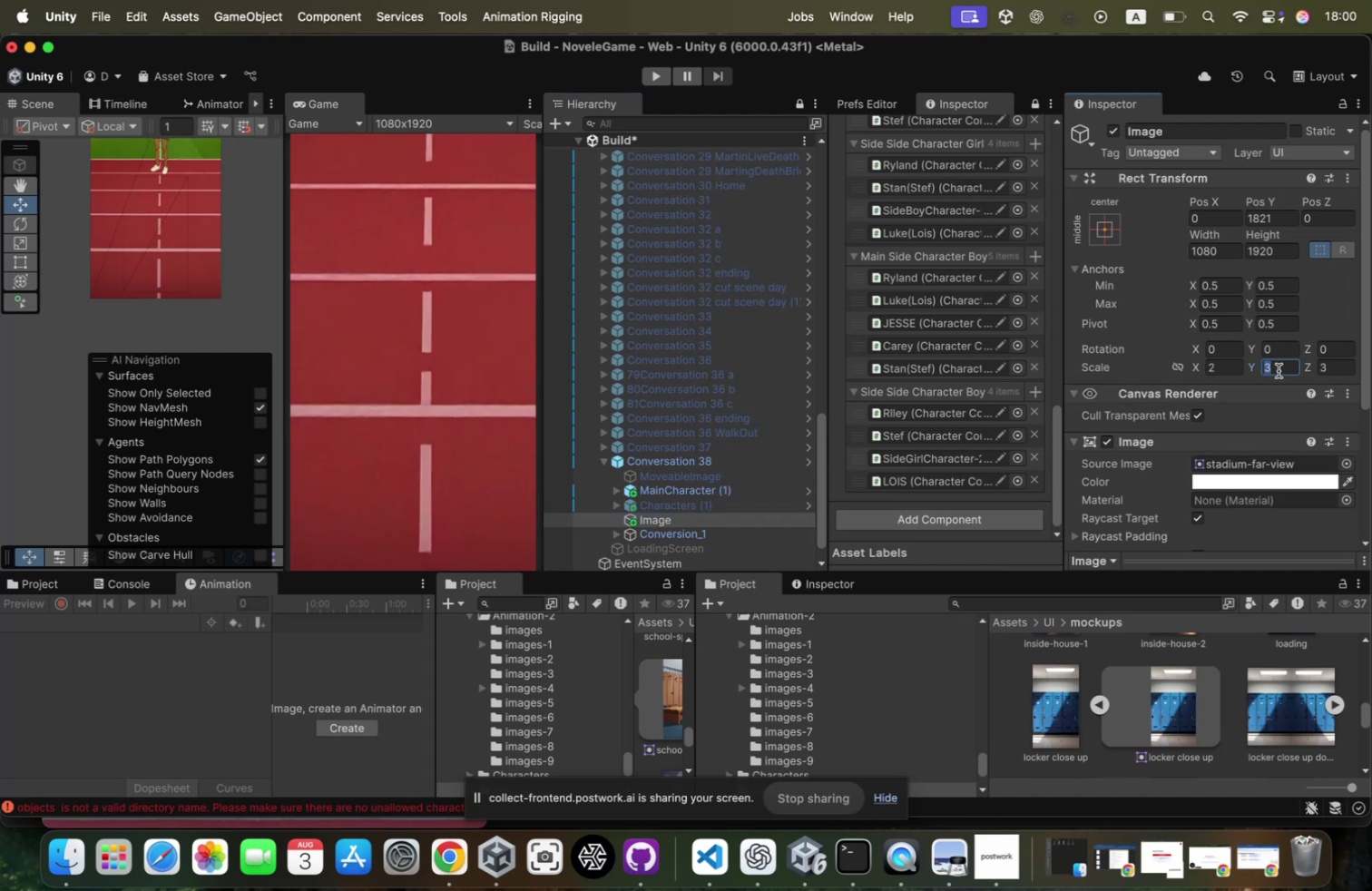 
key(2)
 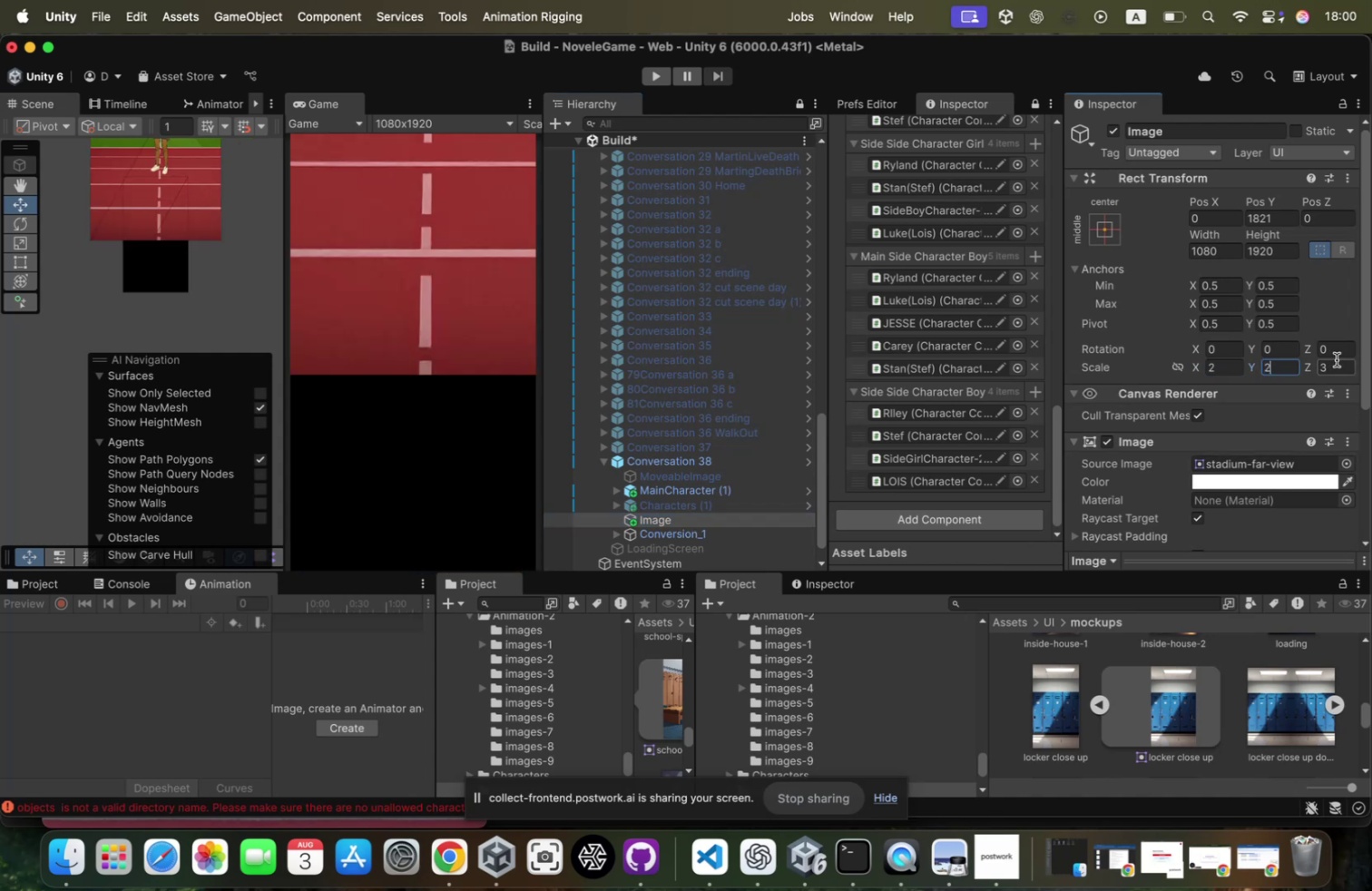 
left_click([1337, 359])
 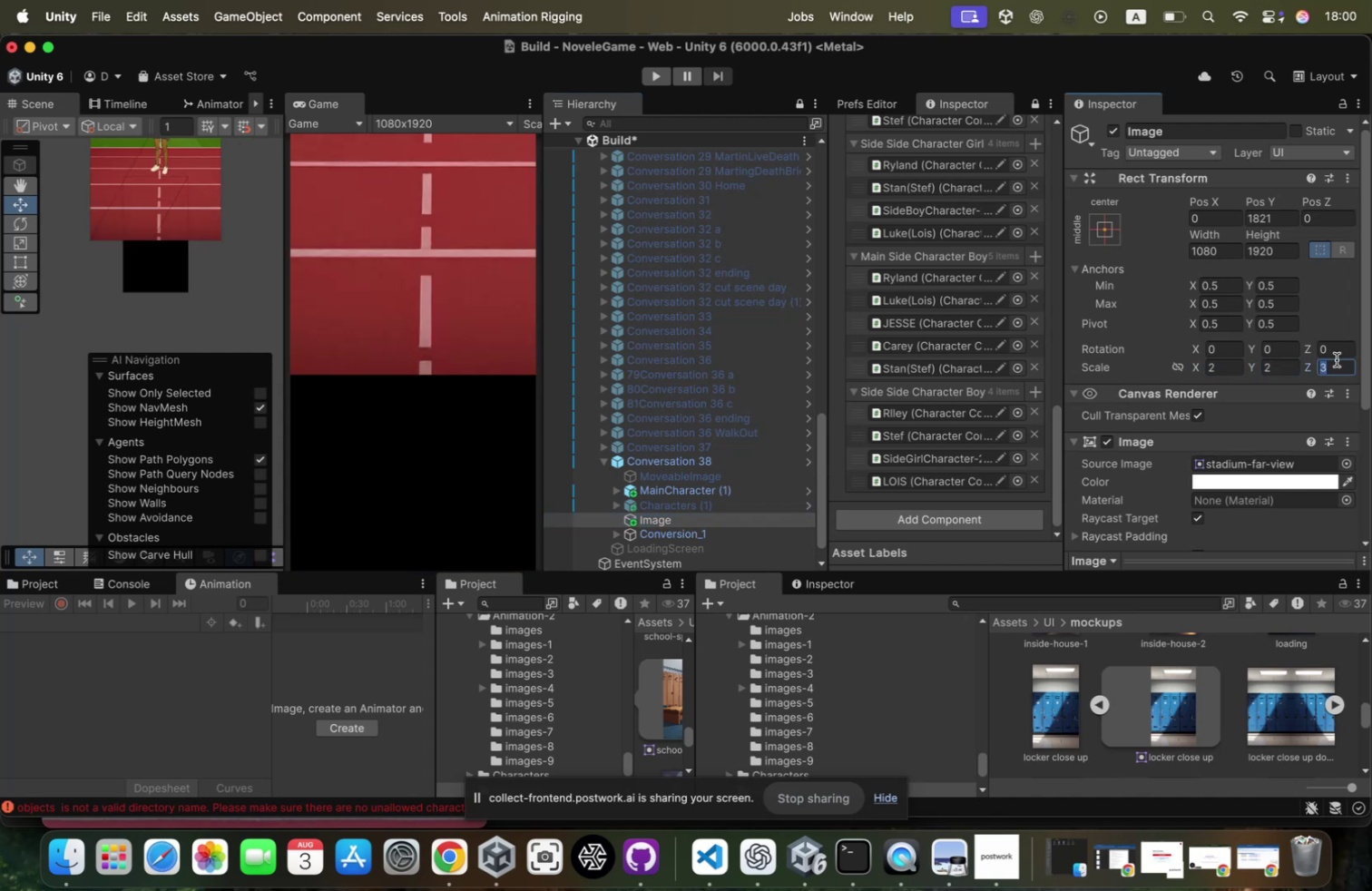 
key(2)
 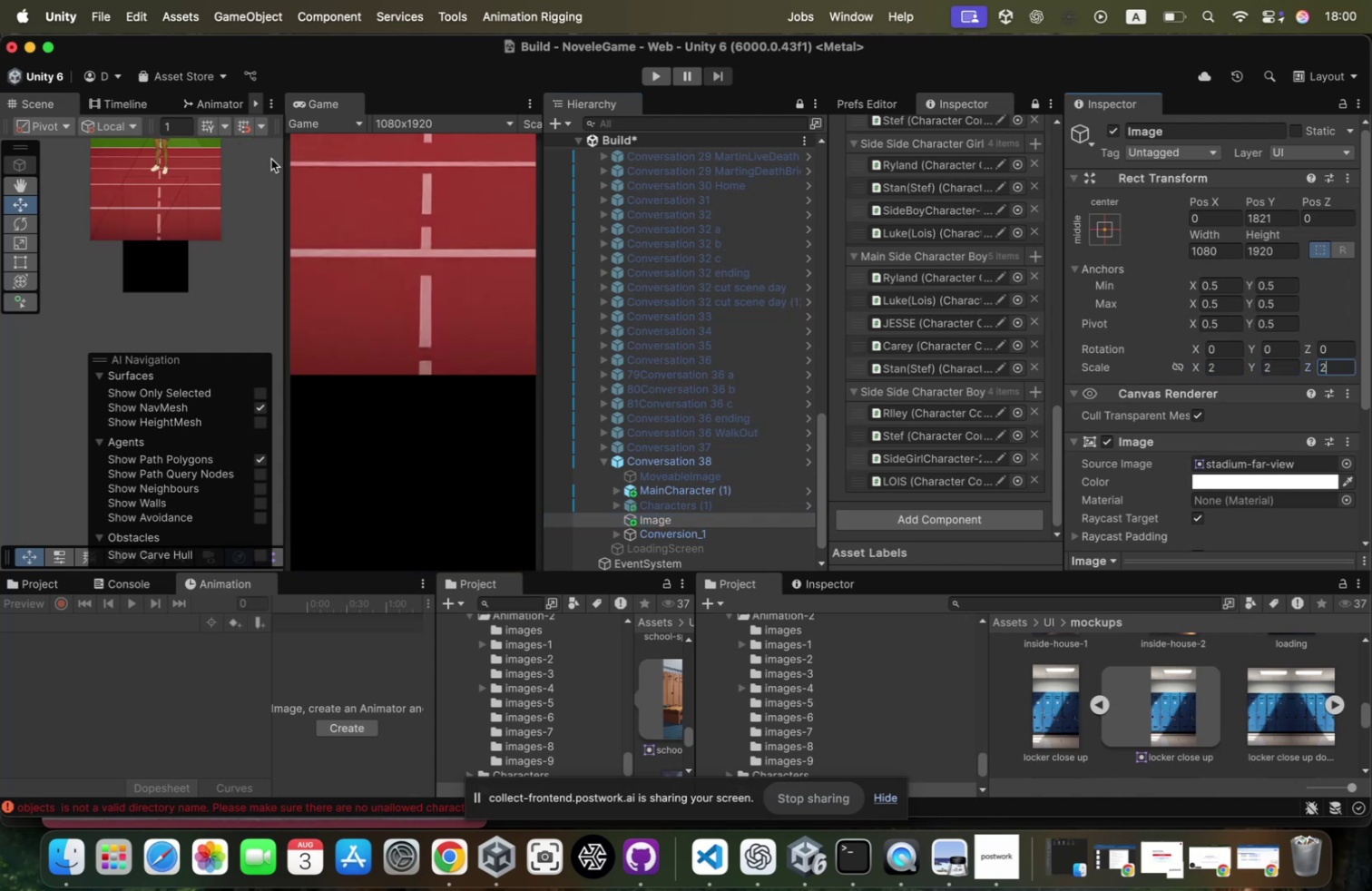 
scroll: coordinate [192, 224], scroll_direction: down, amount: 74.0
 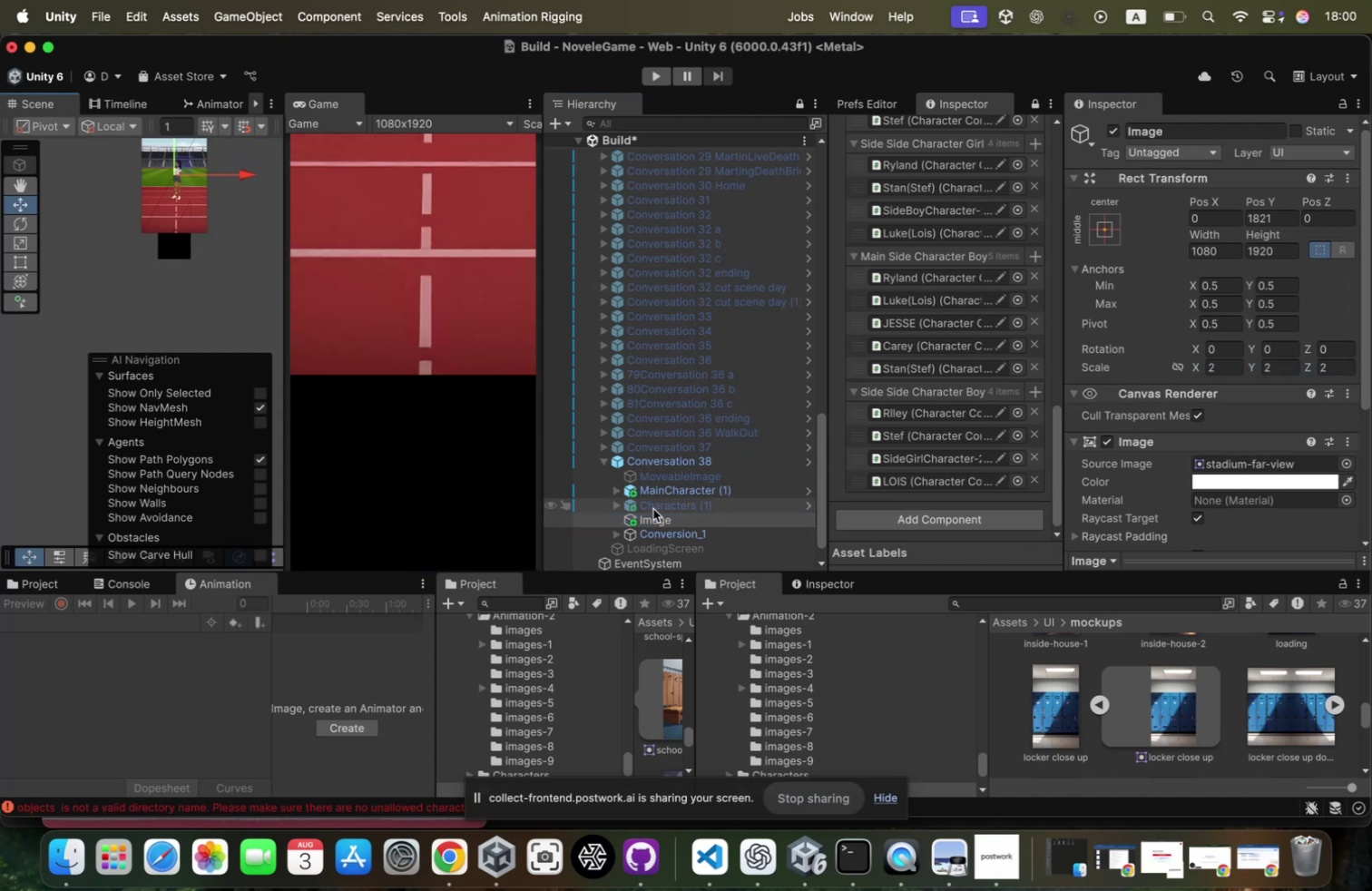 
hold_key(key=ShiftLeft, duration=0.46)
left_click([684, 495])
 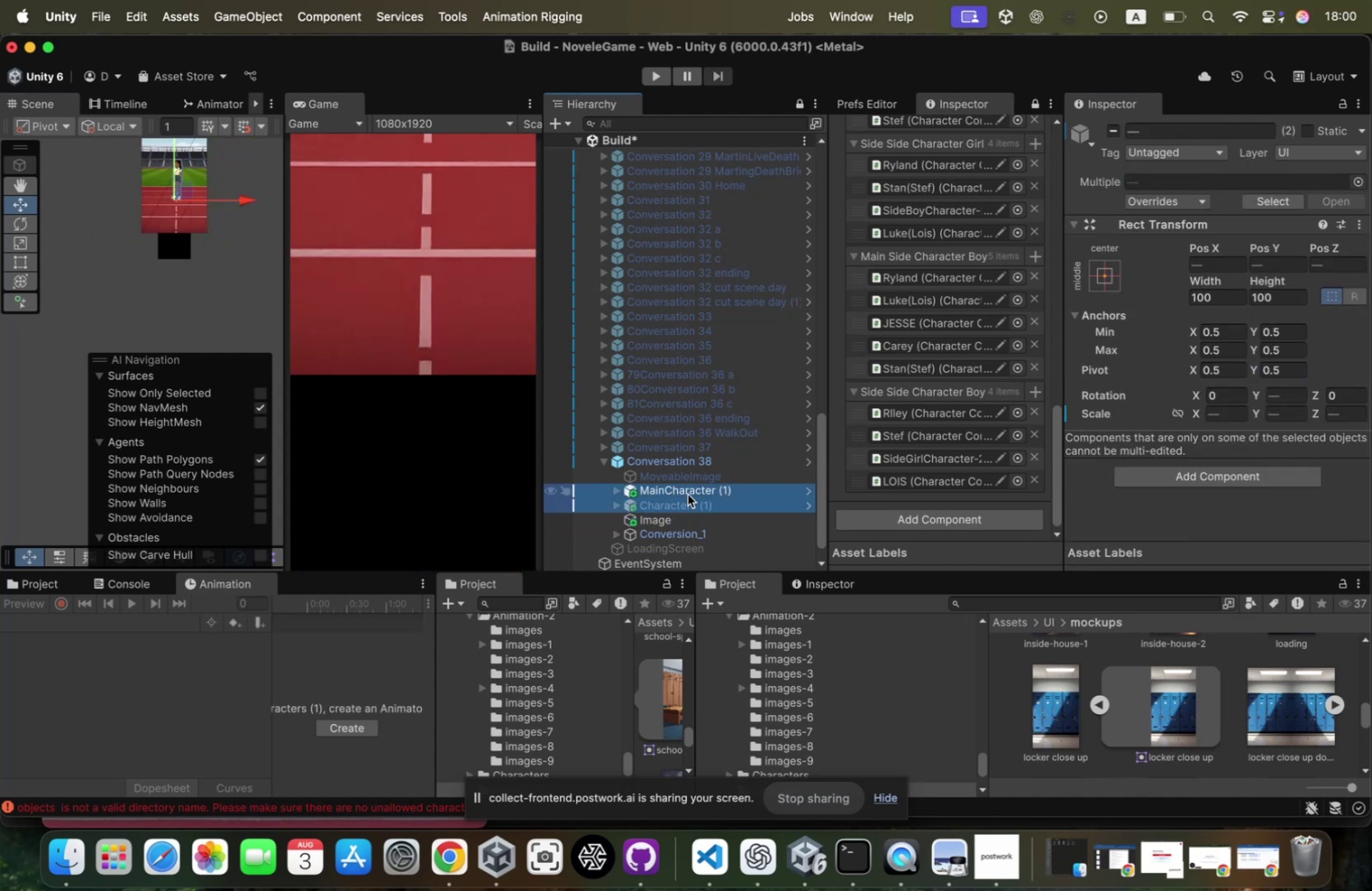 
left_click_drag(start_coordinate=[691, 494], to_coordinate=[680, 515])
 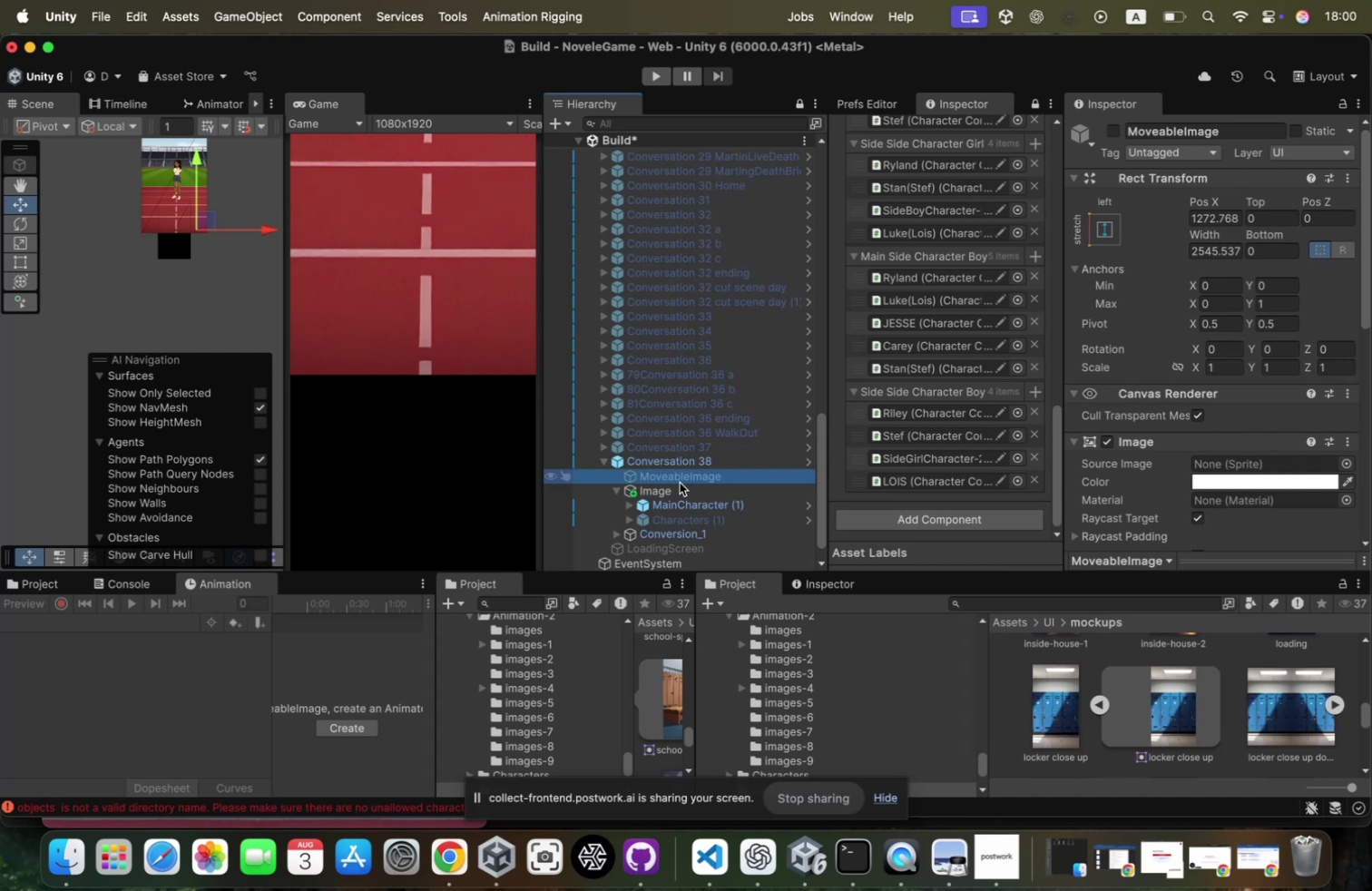 
left_click([676, 485])
 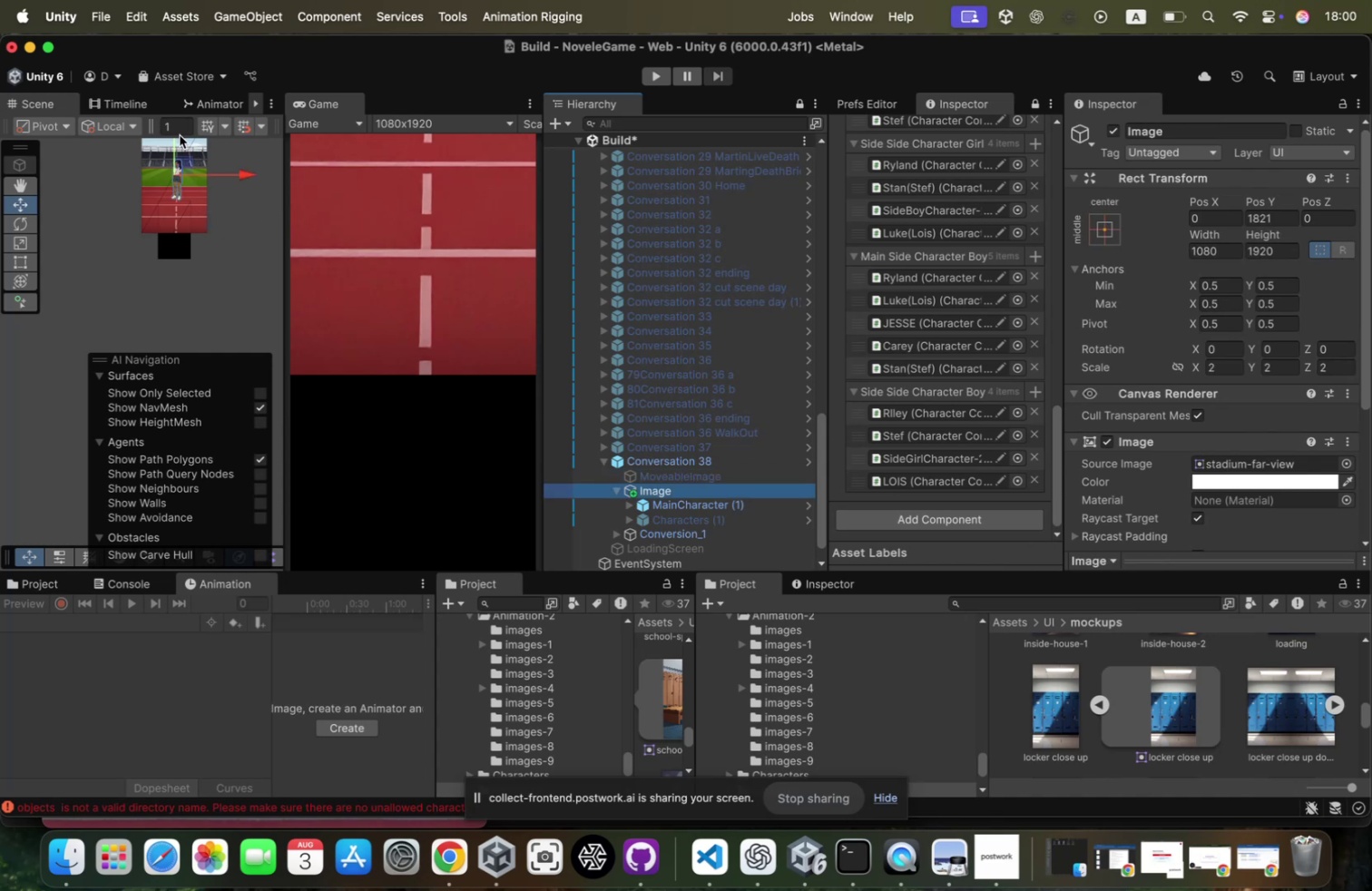 
left_click_drag(start_coordinate=[176, 140], to_coordinate=[174, 171])
 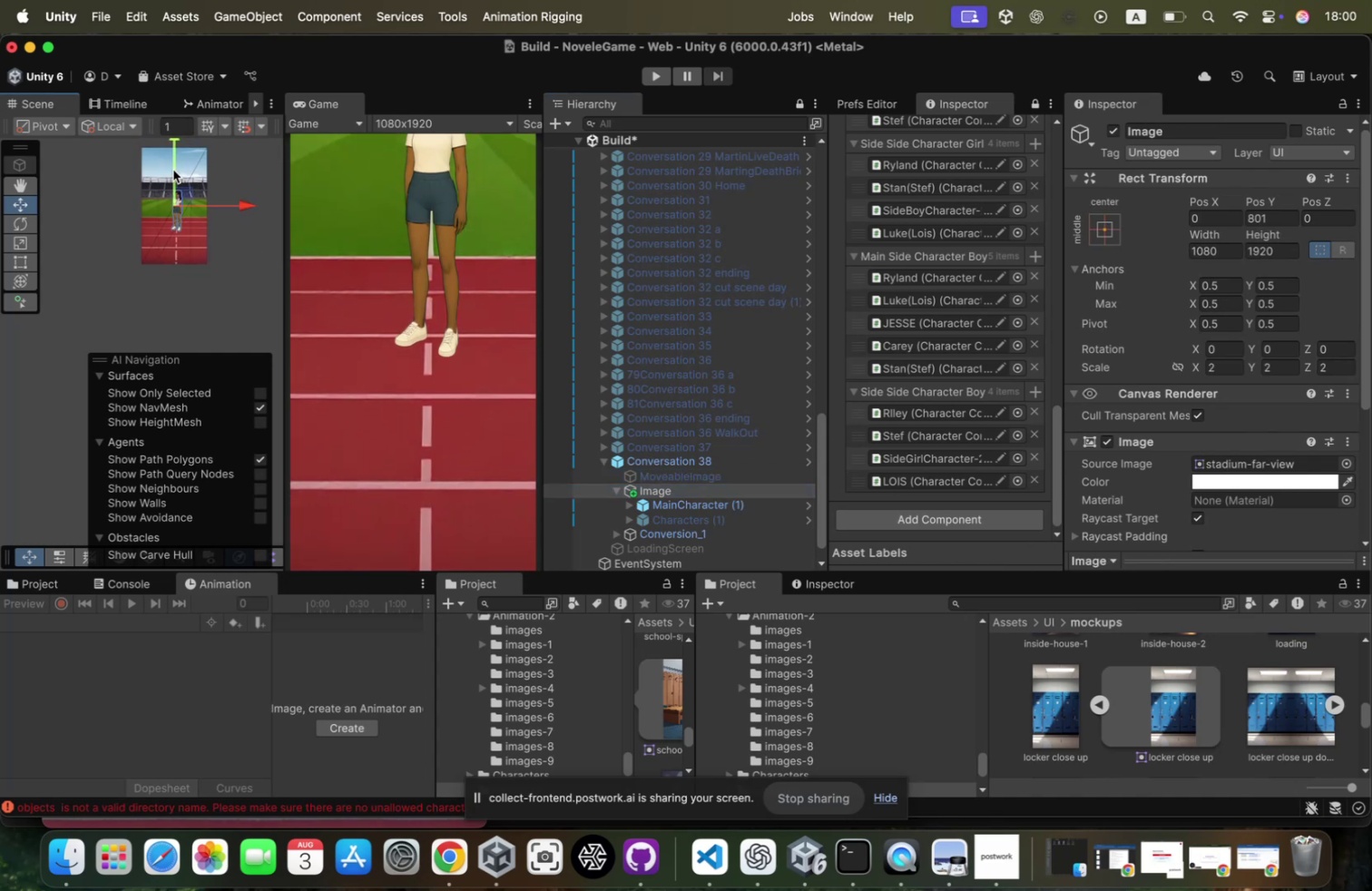 
left_click_drag(start_coordinate=[173, 170], to_coordinate=[180, 188])
 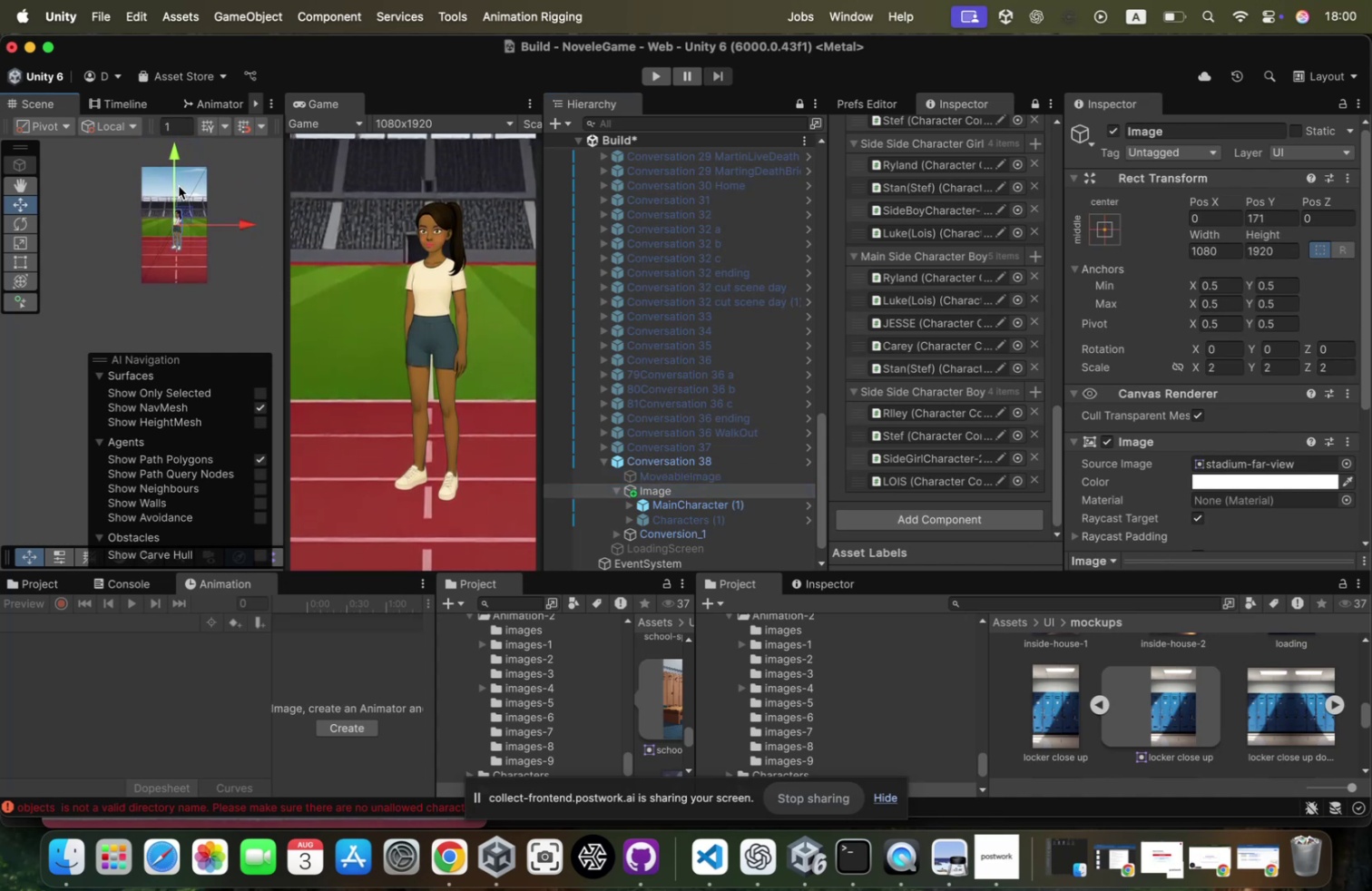 
key(Meta+Z)
 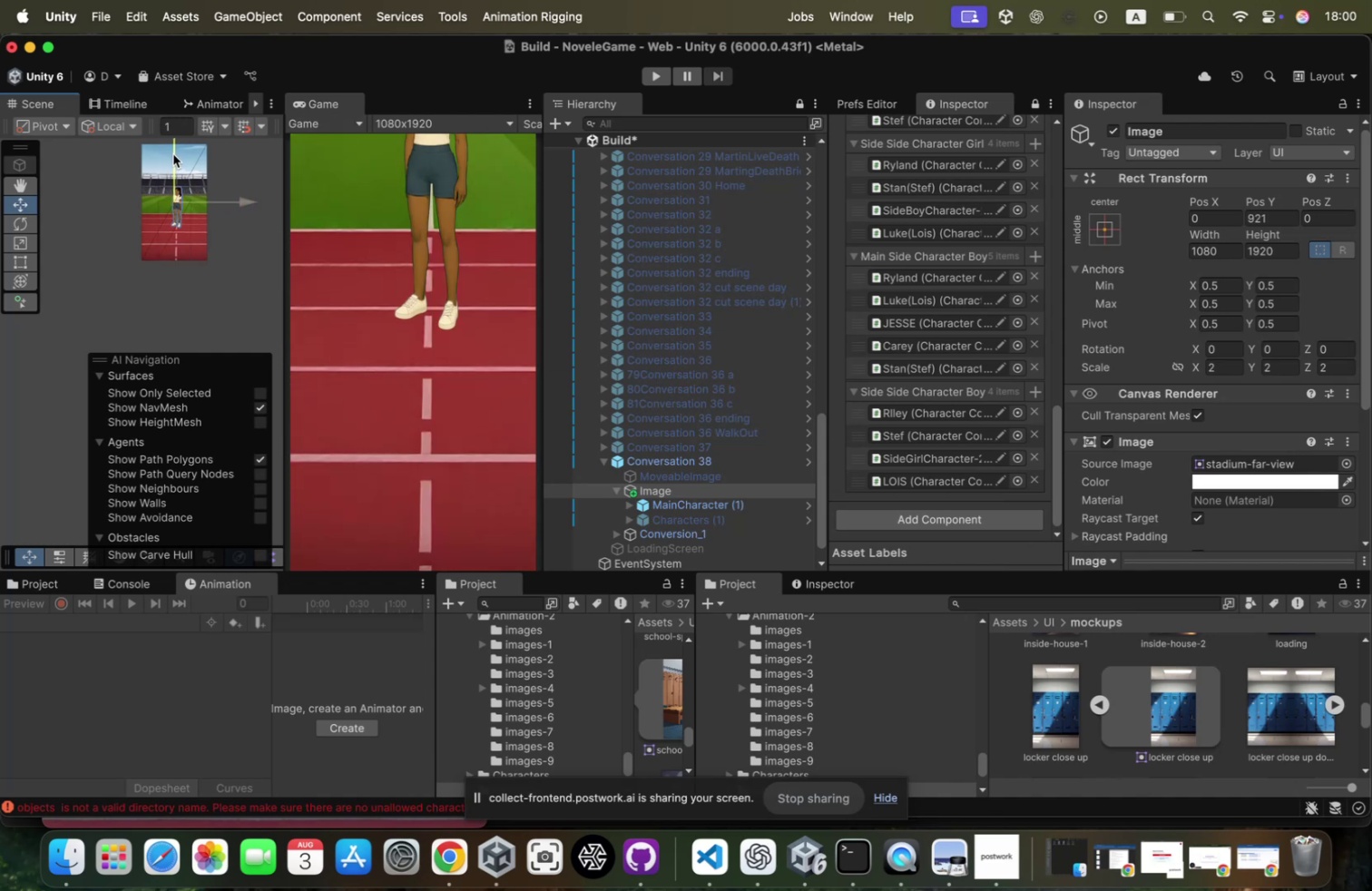 
wait(8.68)
 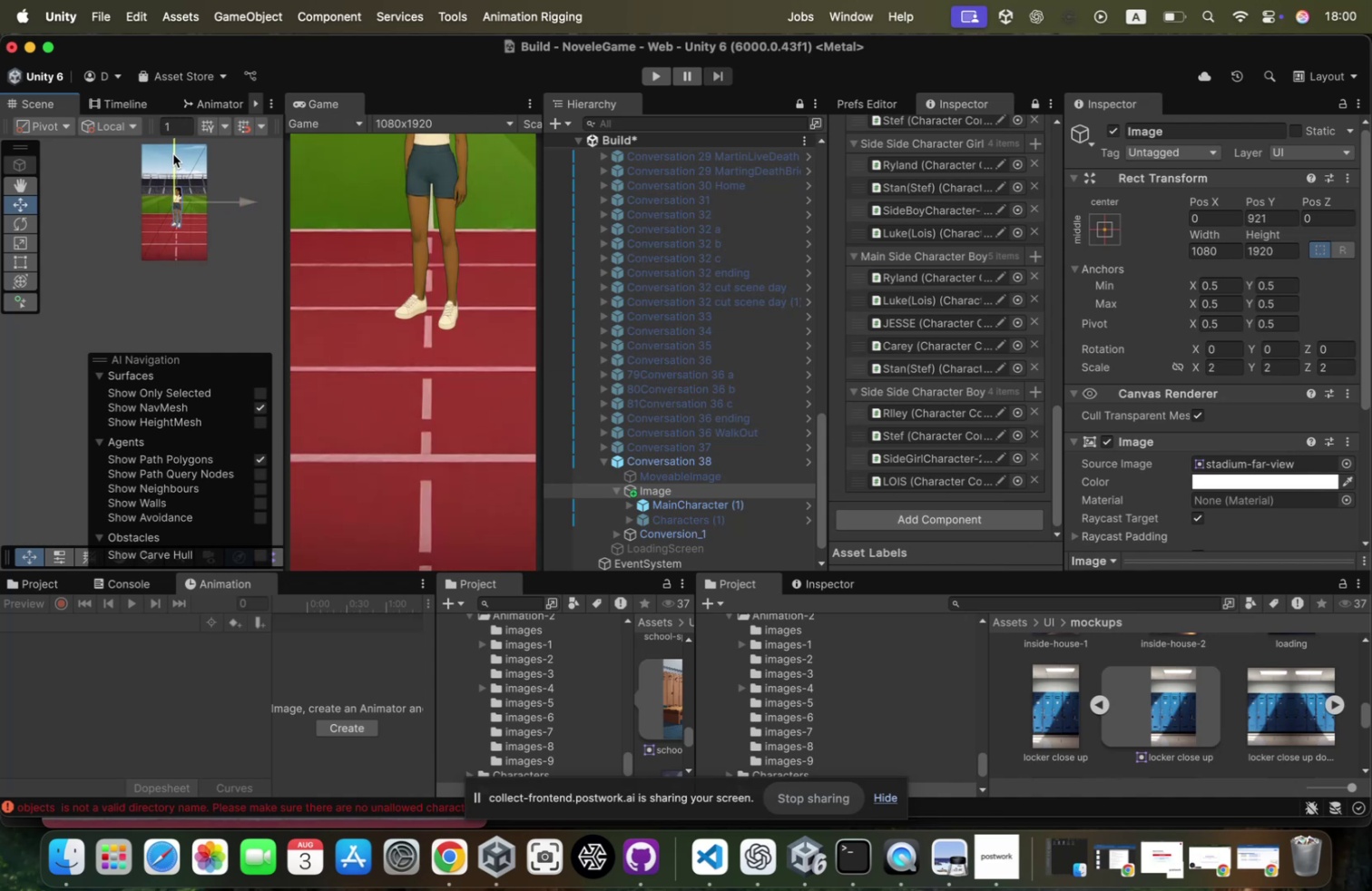 
scroll: coordinate [1270, 427], scroll_direction: down, amount: 68.0
 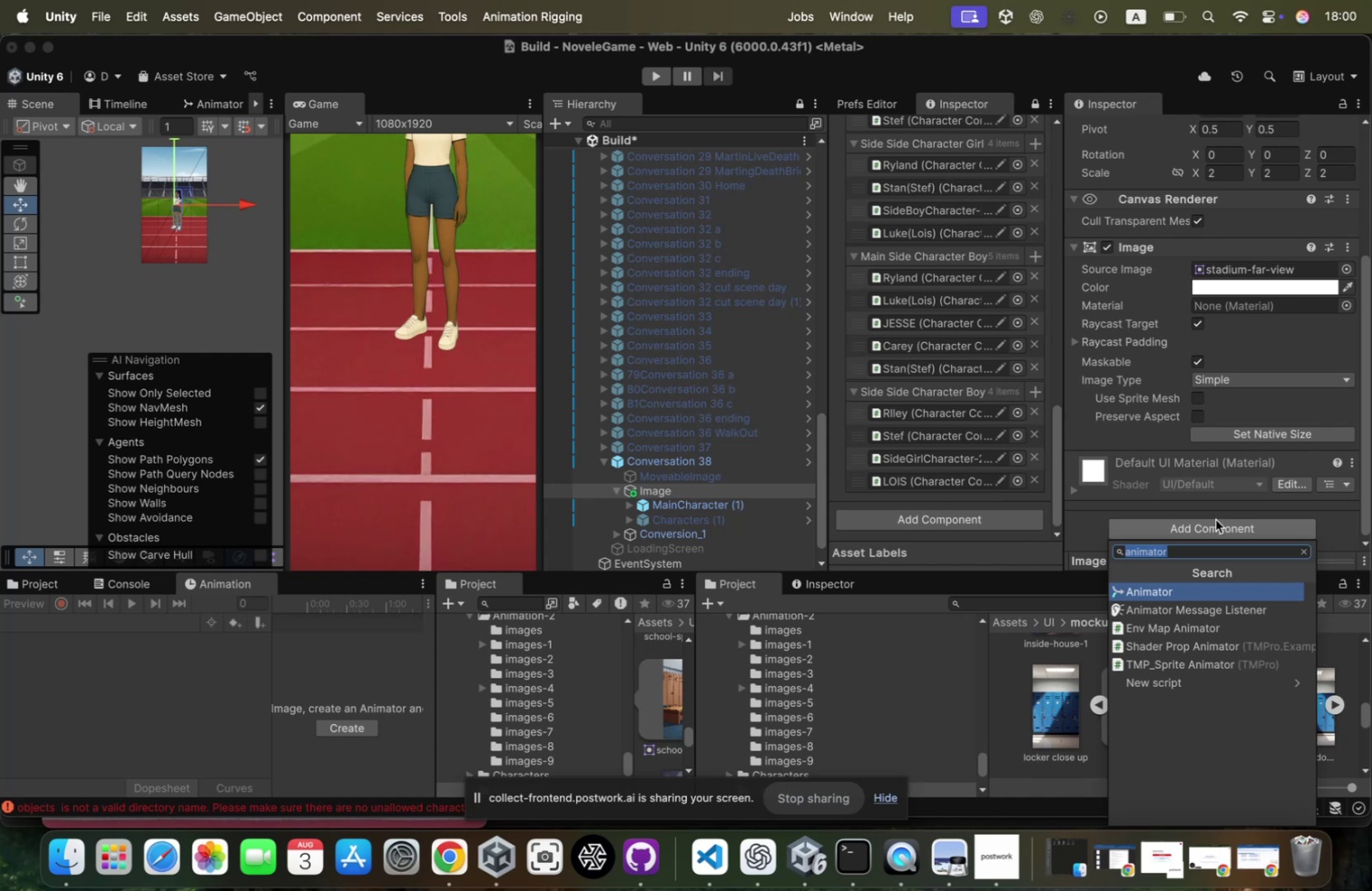 
type(a)
key(Backspace)
key(Backspace)
type(mo)
key(Backspace)
key(Backspace)
 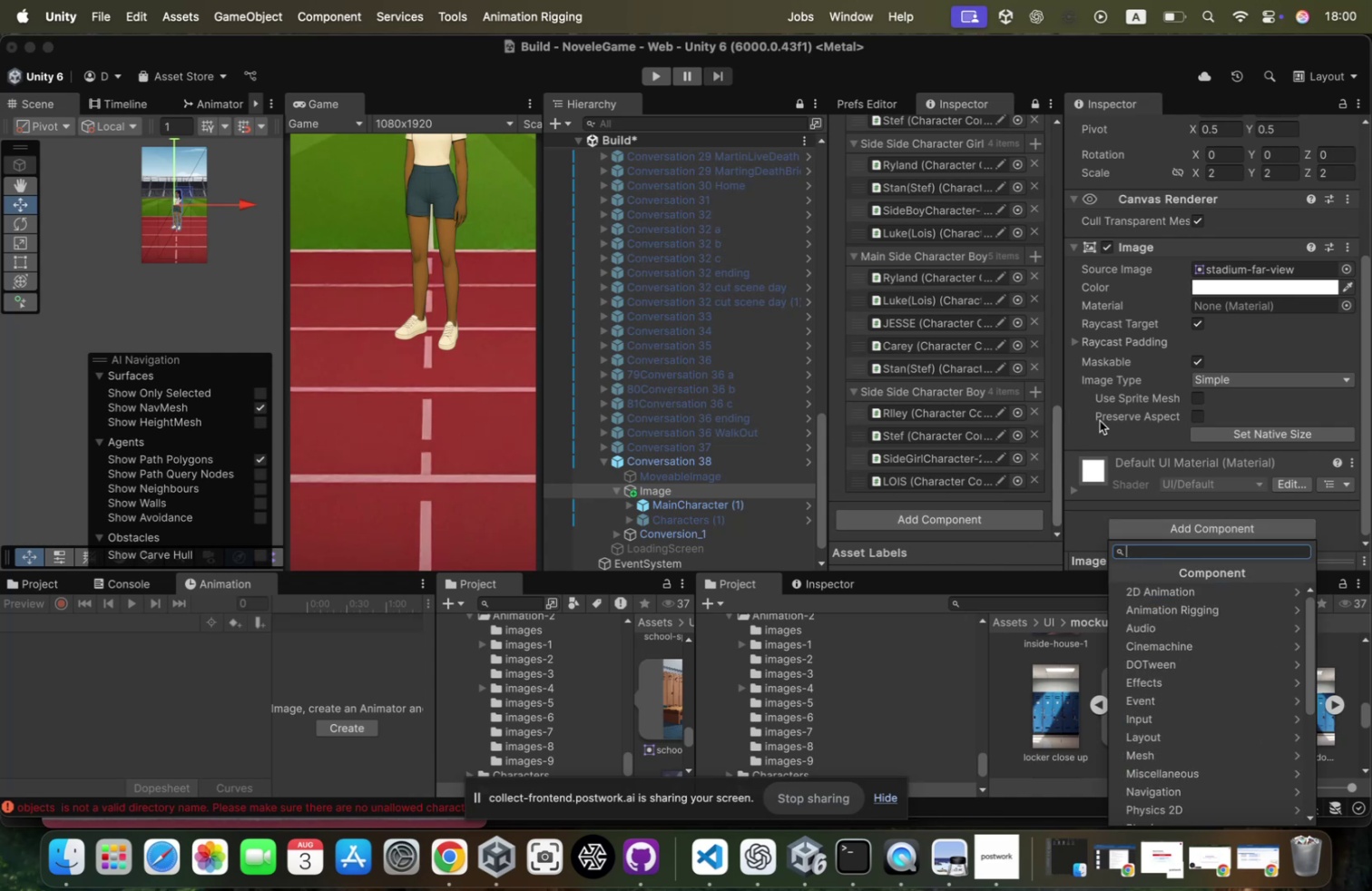 
wait(5.95)
 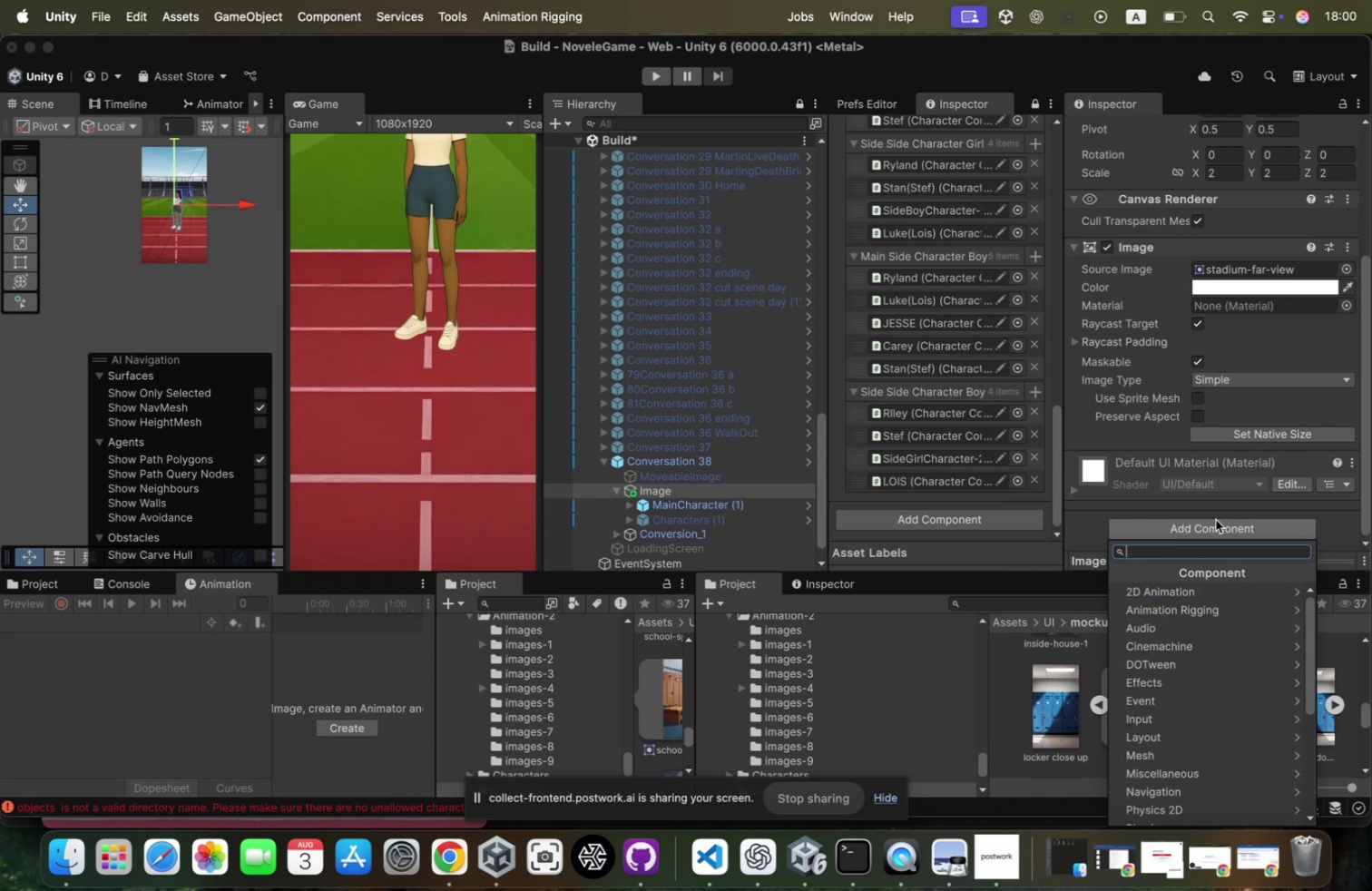 
type(dot)
 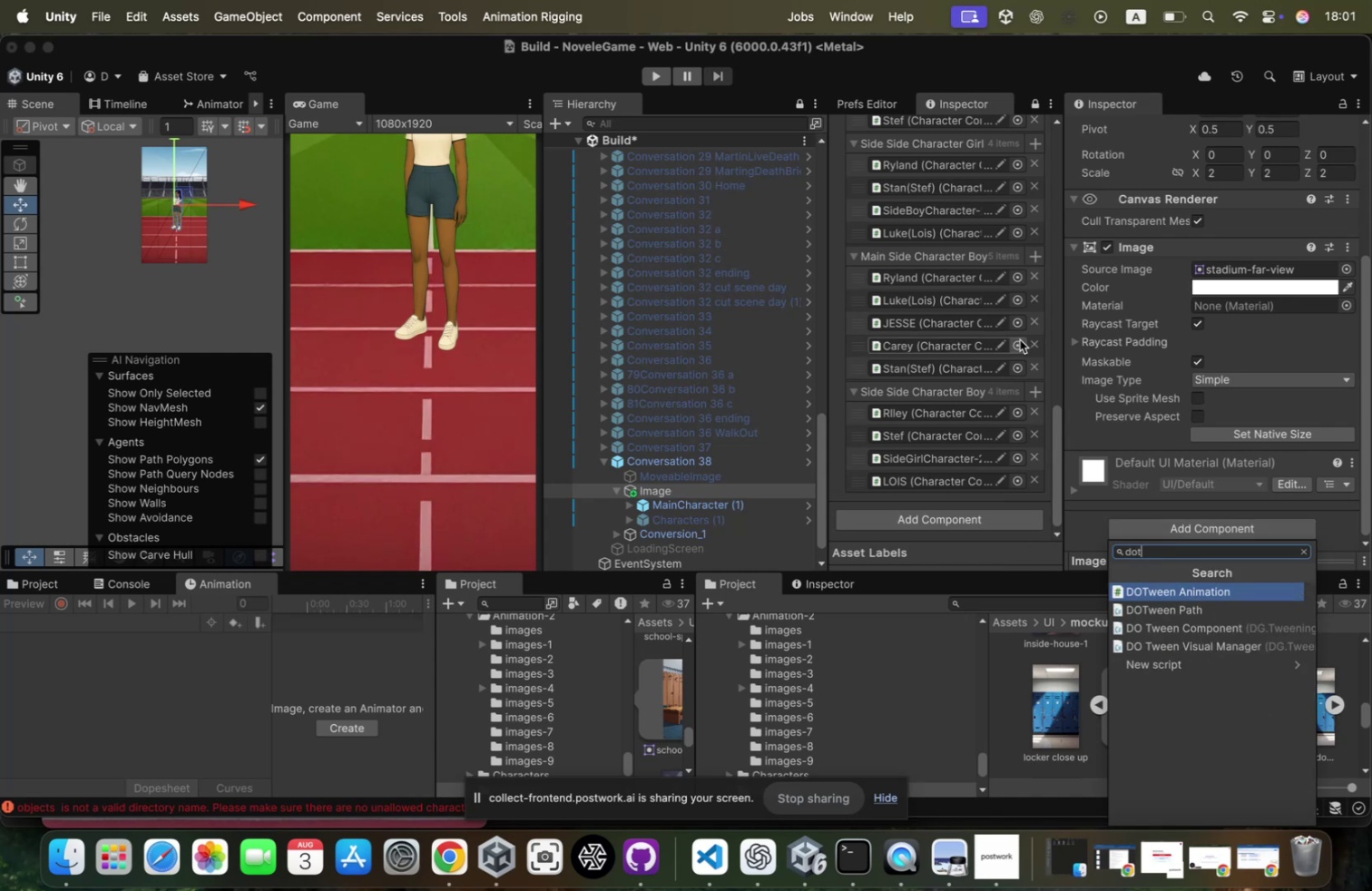 
key(Enter)
 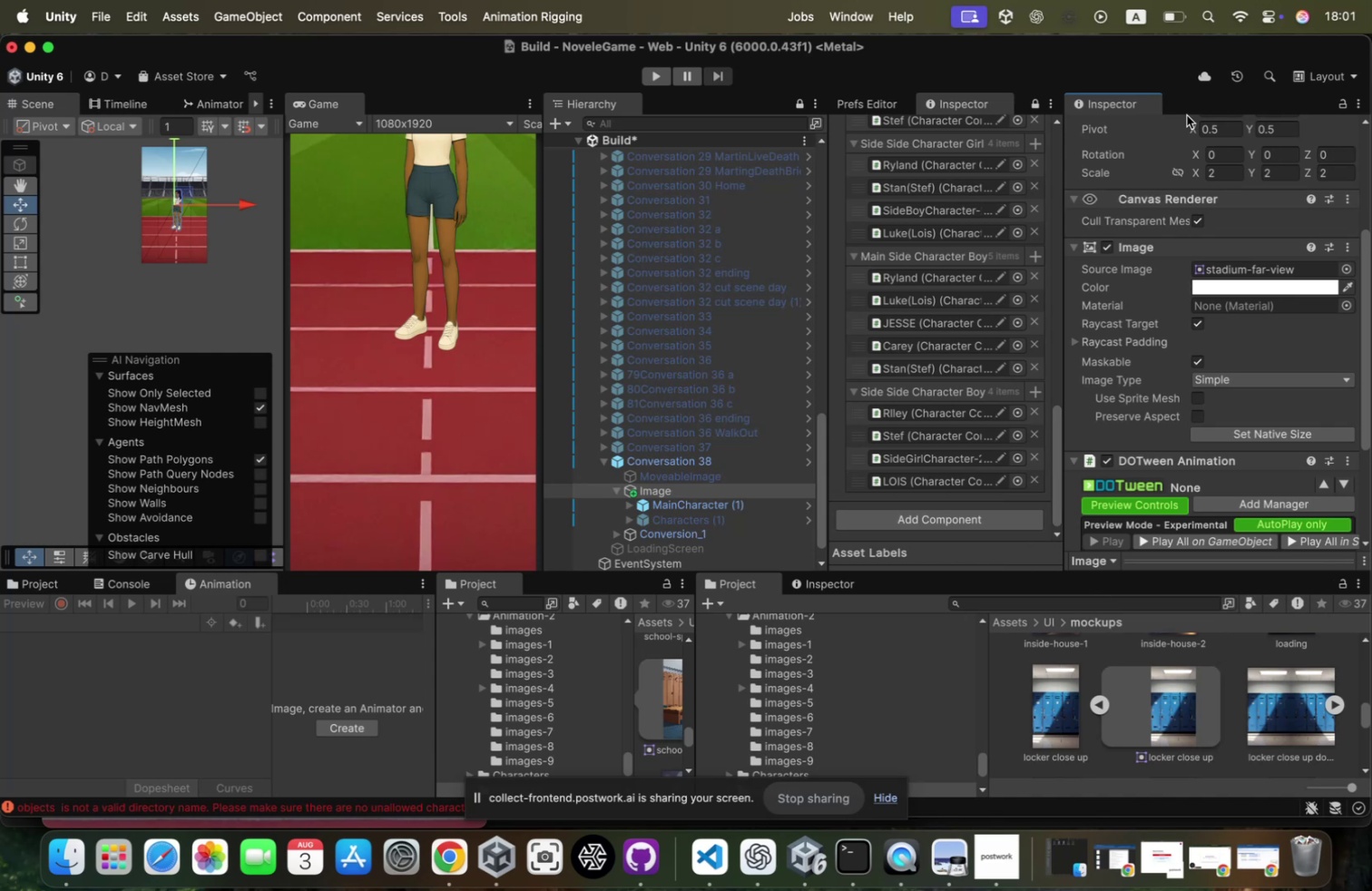 
scroll: coordinate [1202, 308], scroll_direction: down, amount: 26.0
 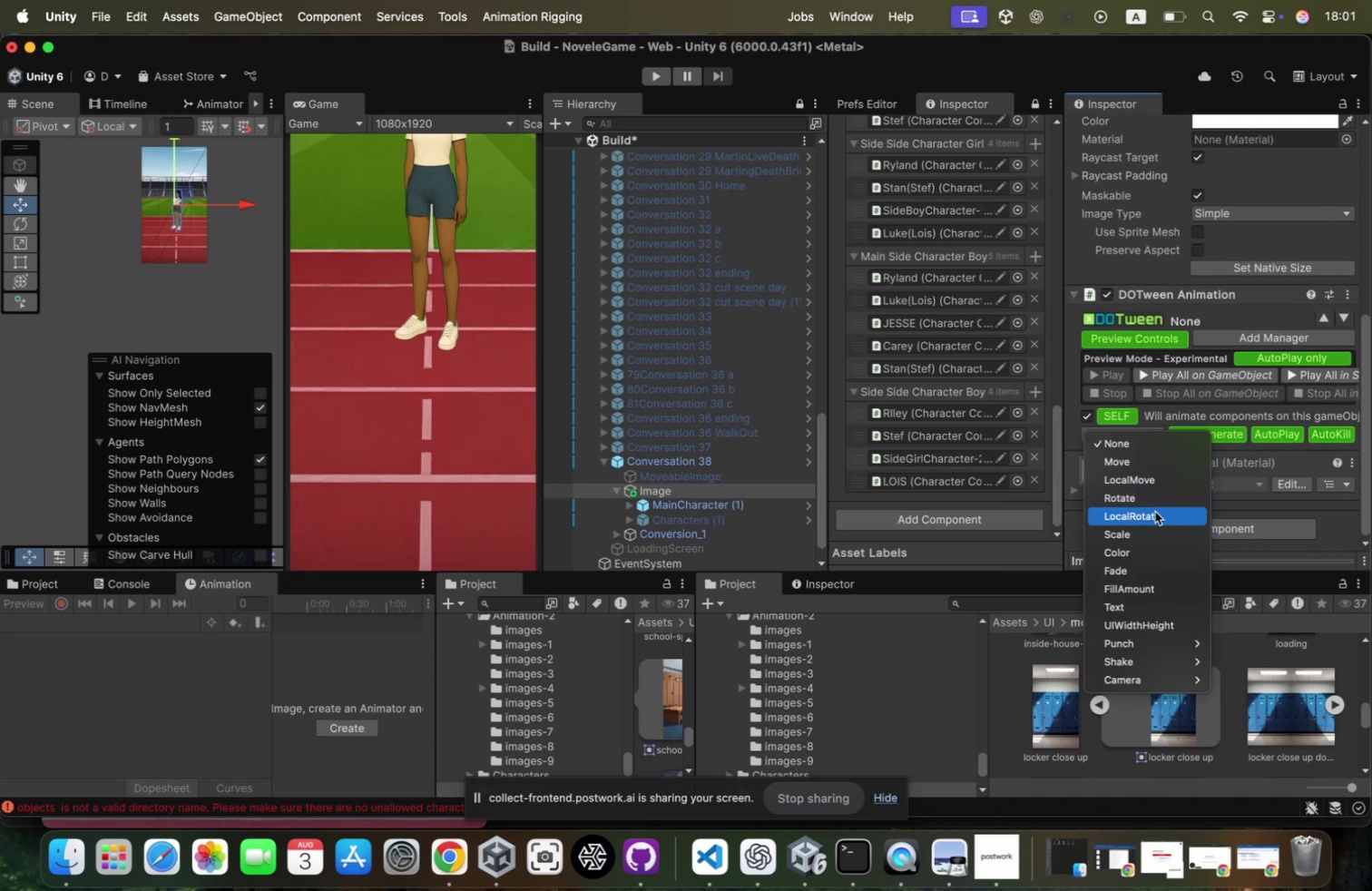 
wait(8.56)
 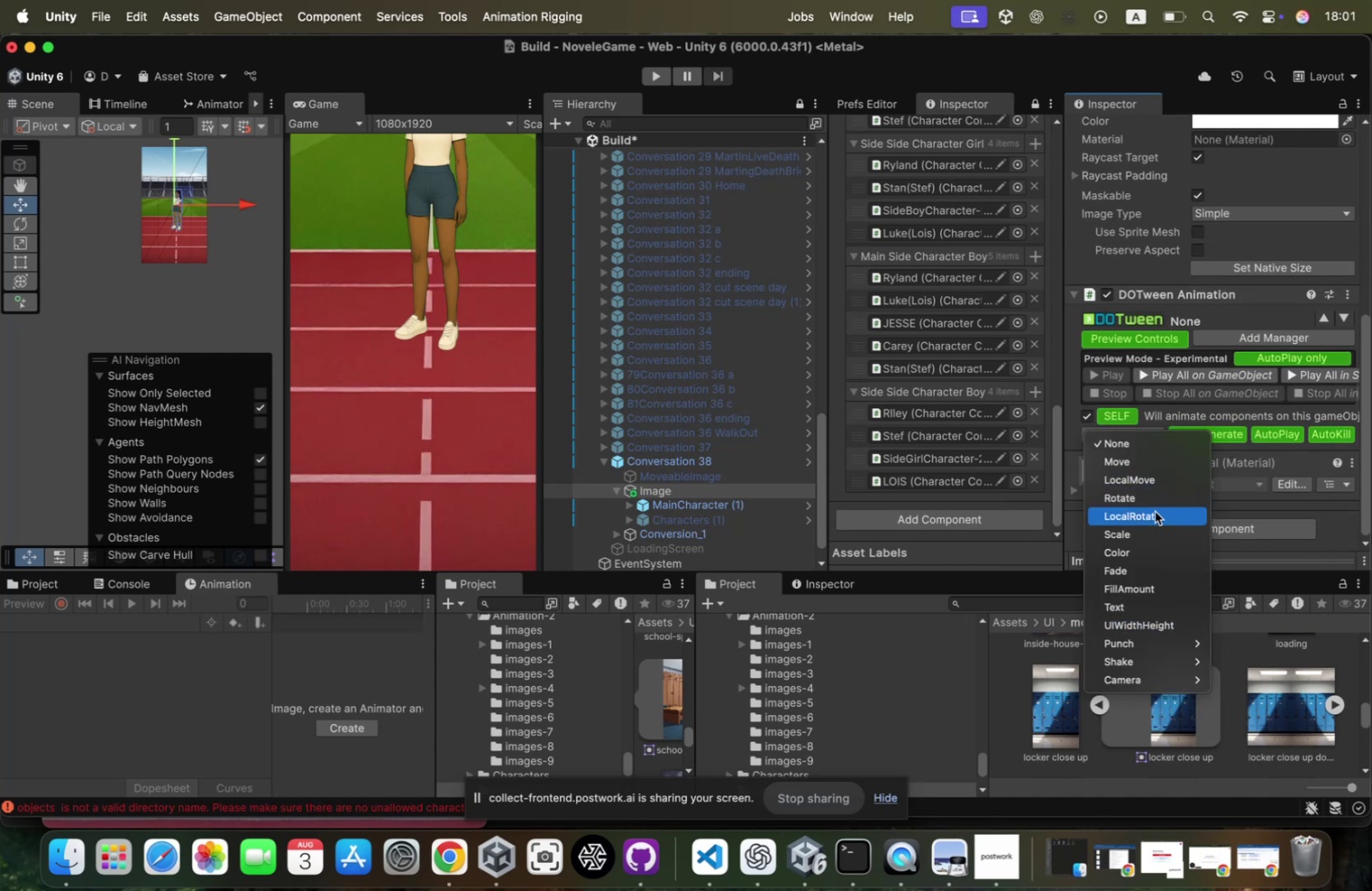 
scroll: coordinate [1192, 406], scroll_direction: up, amount: 104.0
 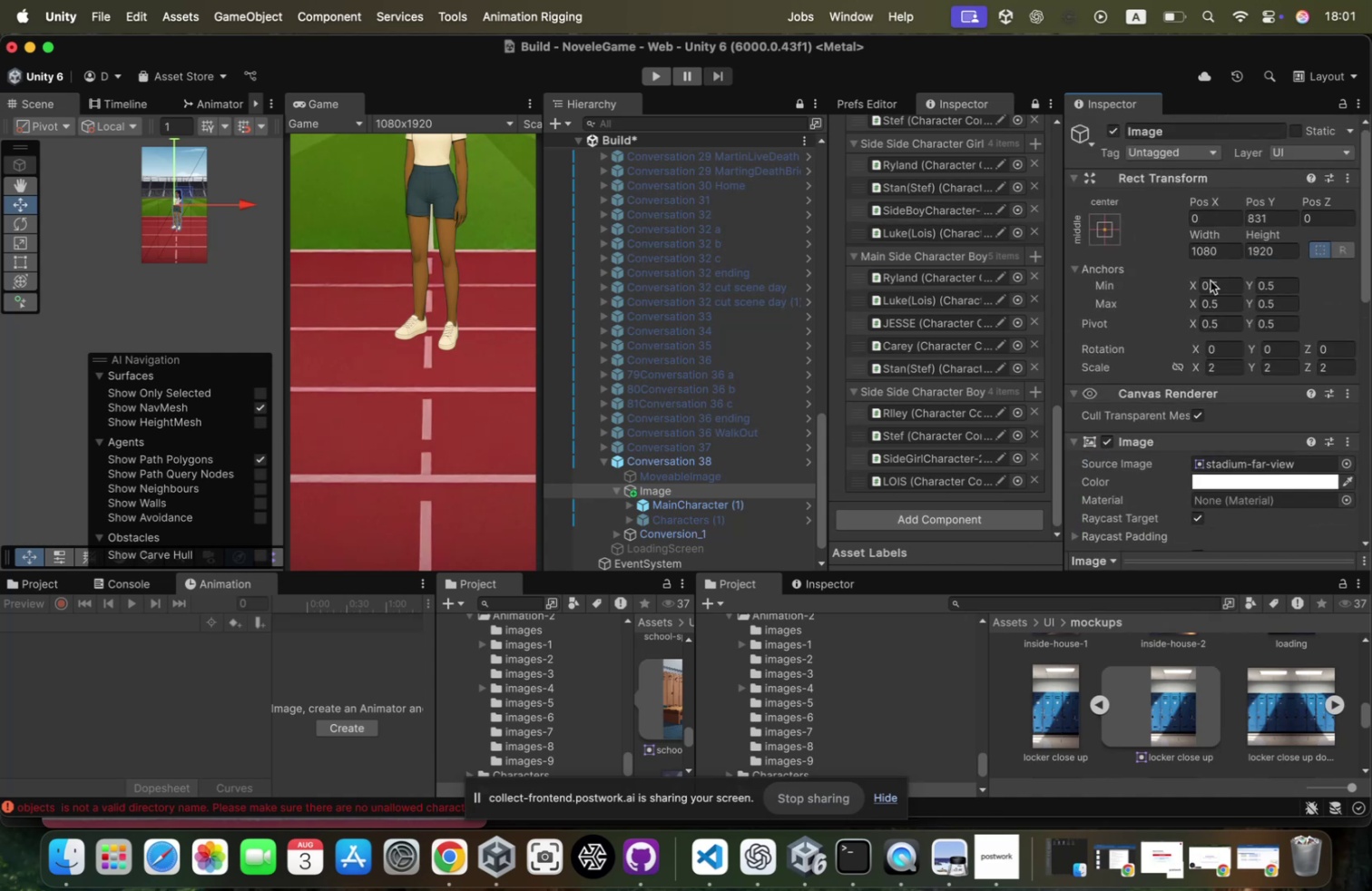 
left_click([1282, 216])
 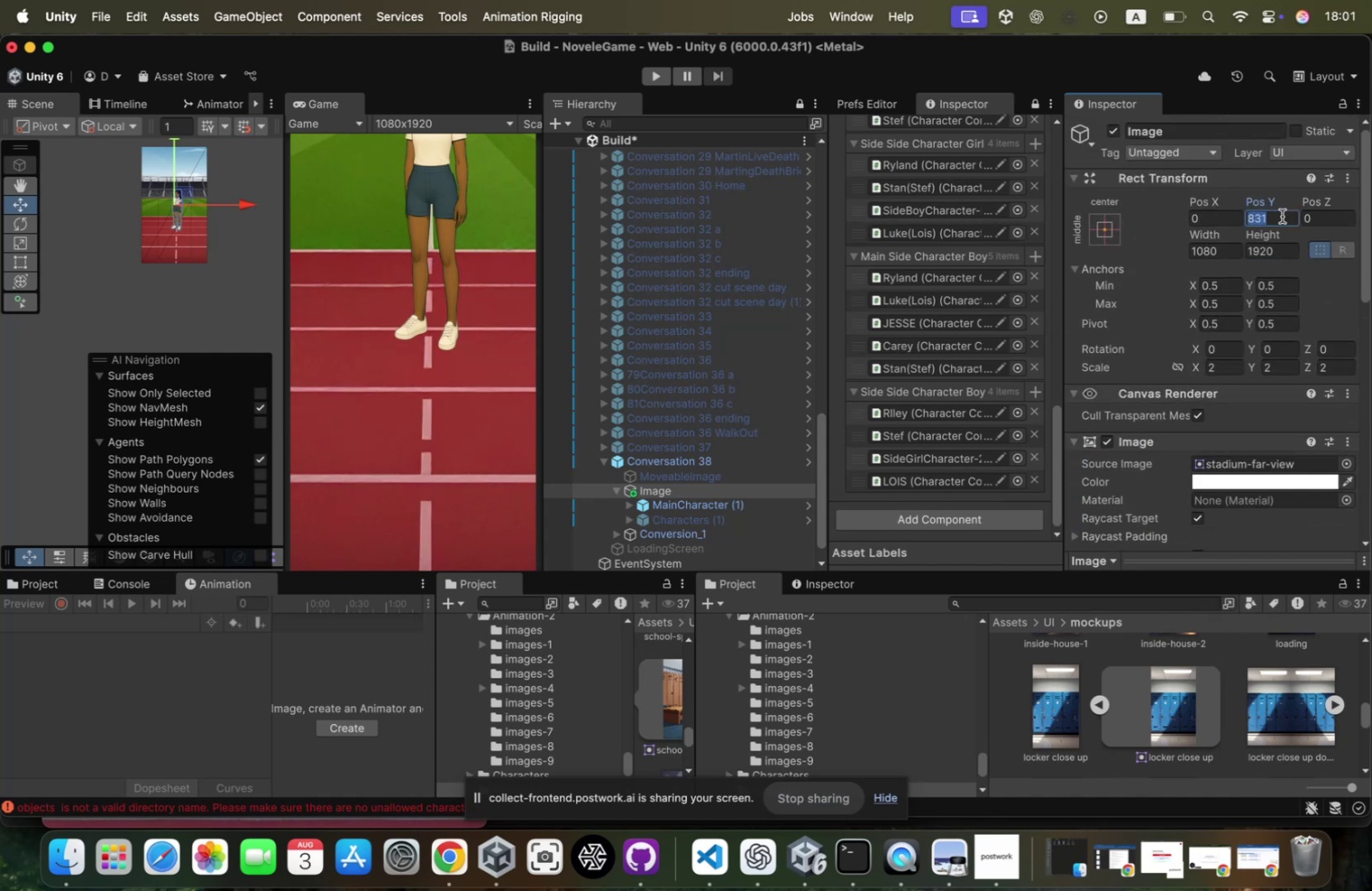 
key(Meta+CommandLeft)
 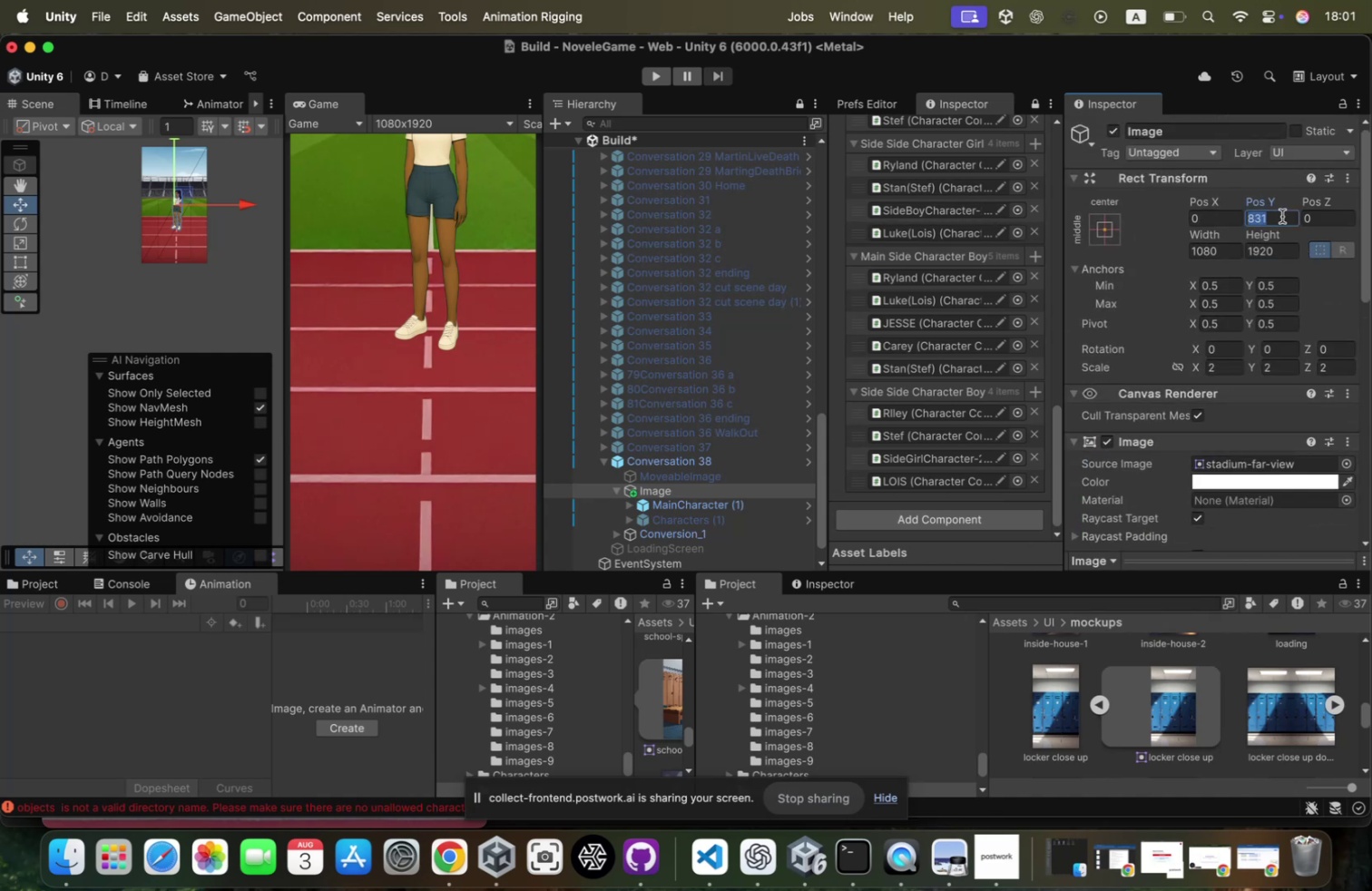 
key(Meta+C)
 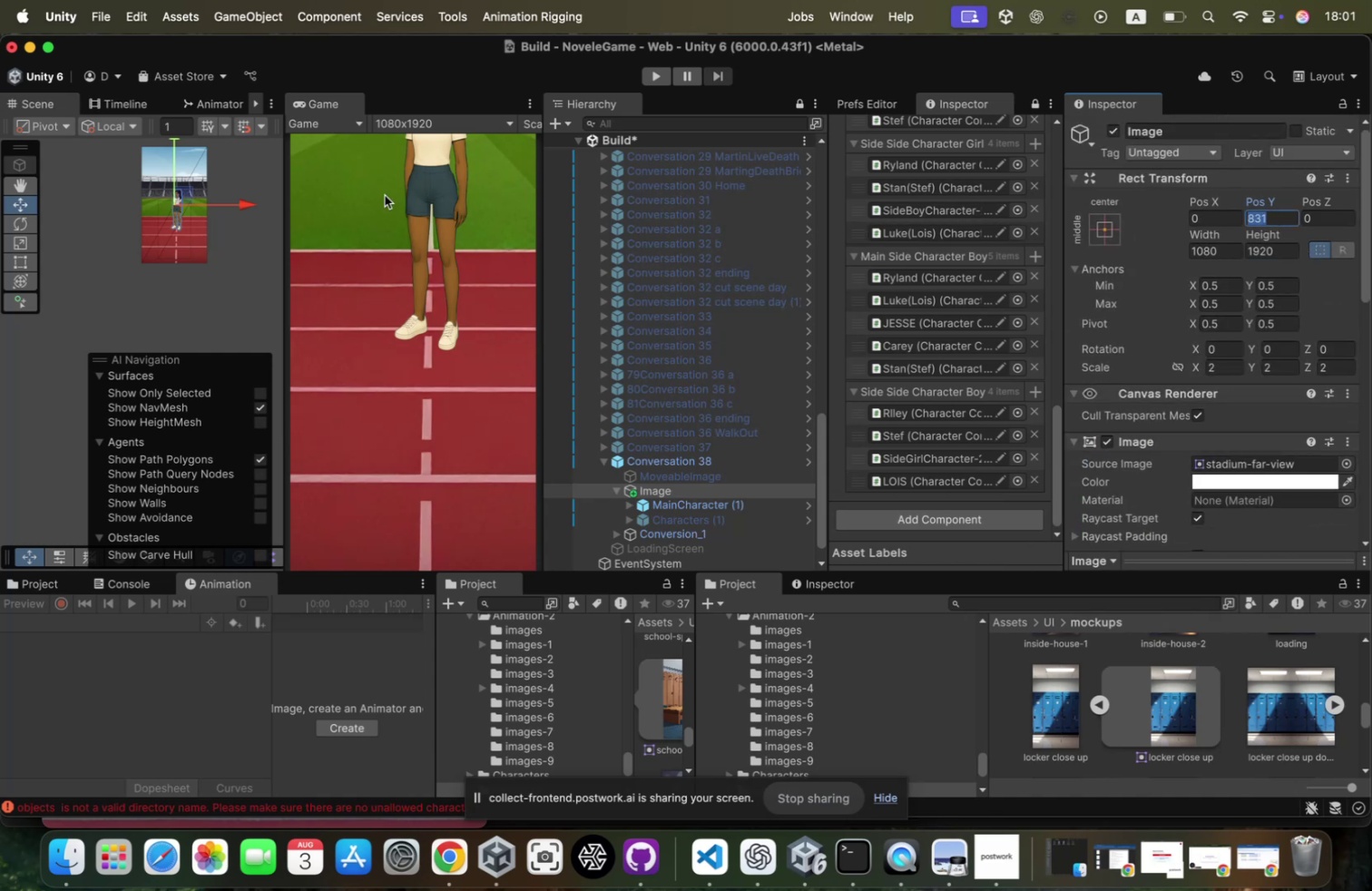 
left_click_drag(start_coordinate=[176, 162], to_coordinate=[176, 188])
 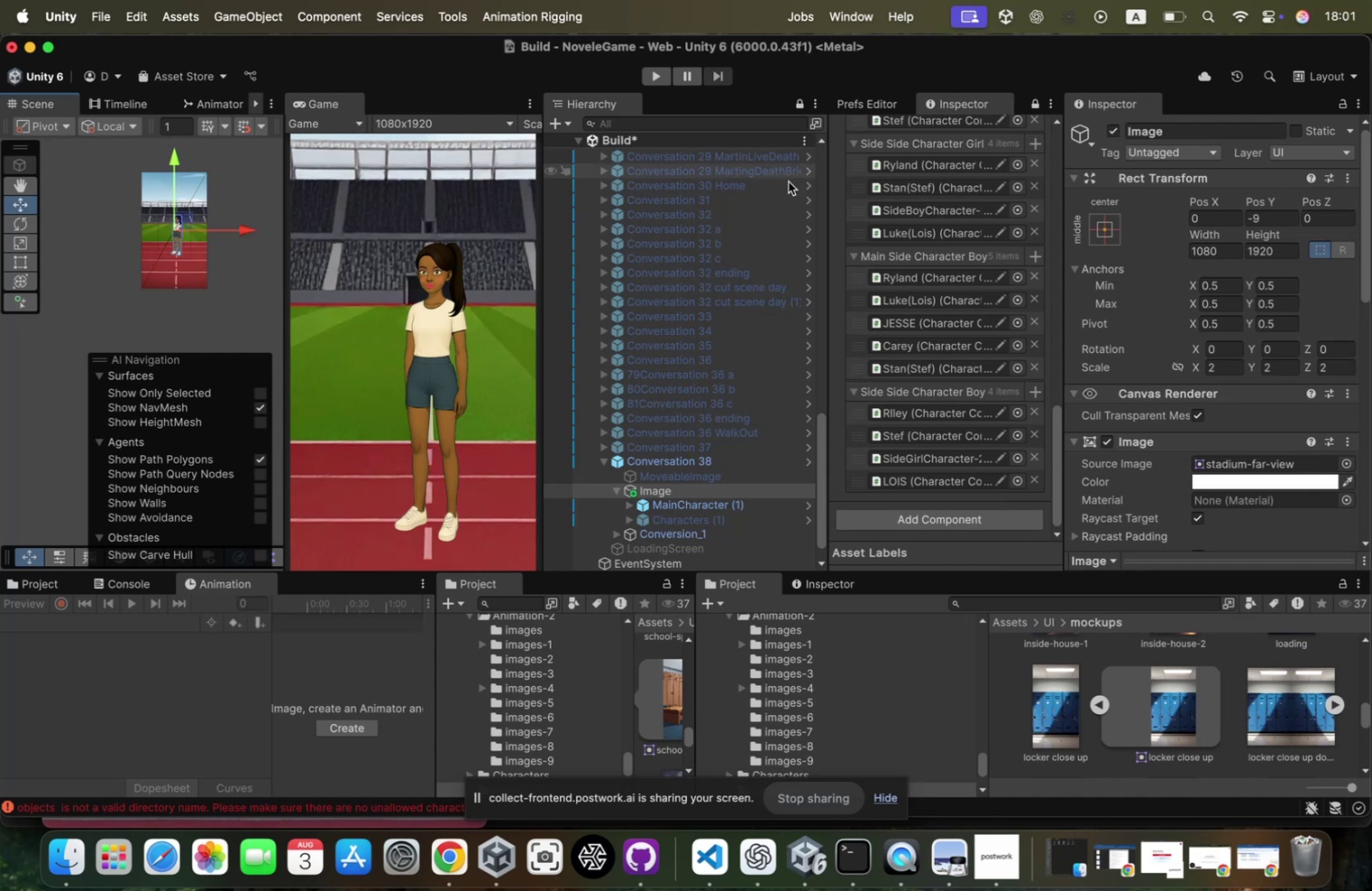 
hold_key(key=CommandLeft, duration=0.3)
 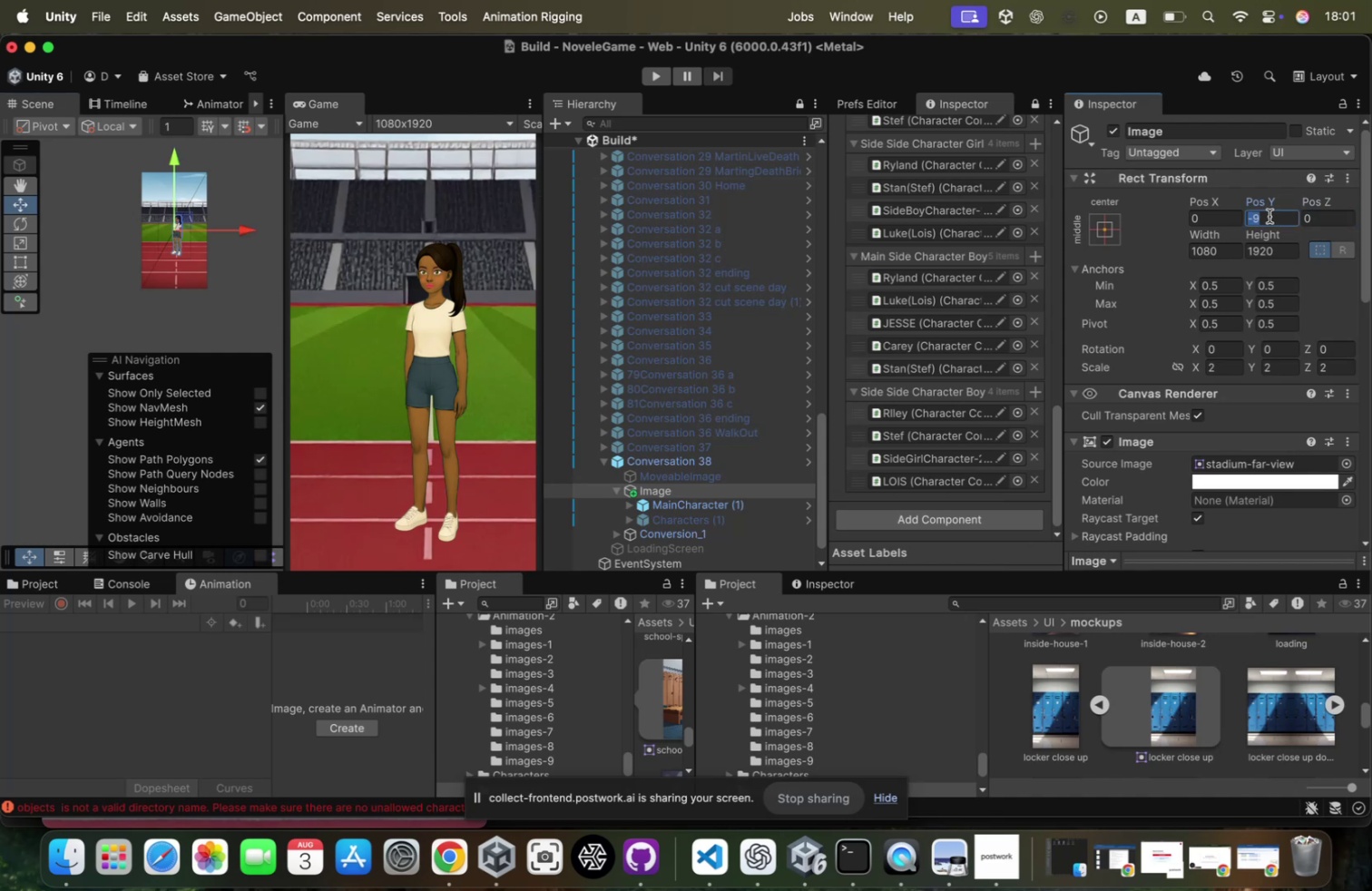 
key(0)
 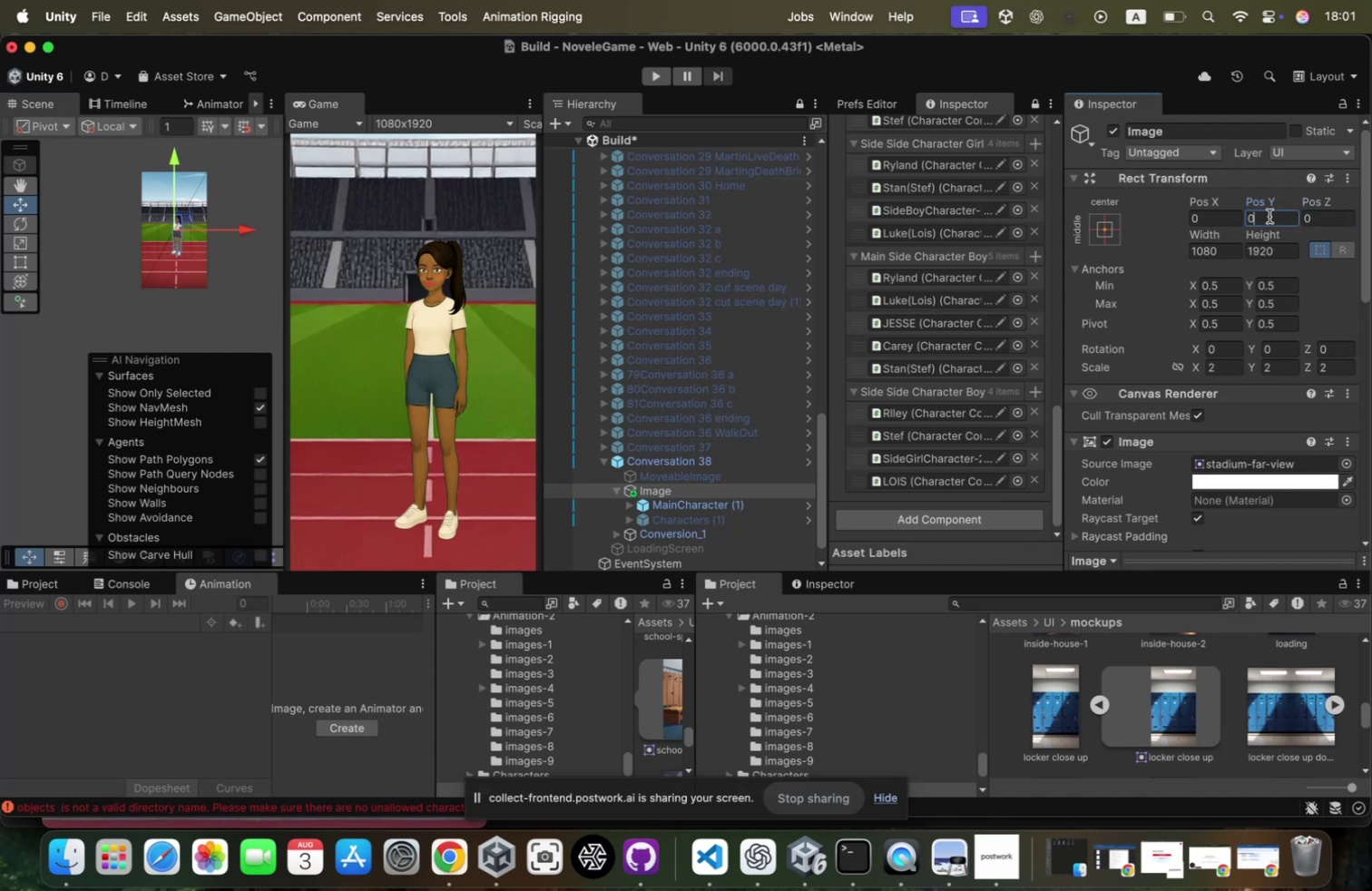 
key(Meta+A)
 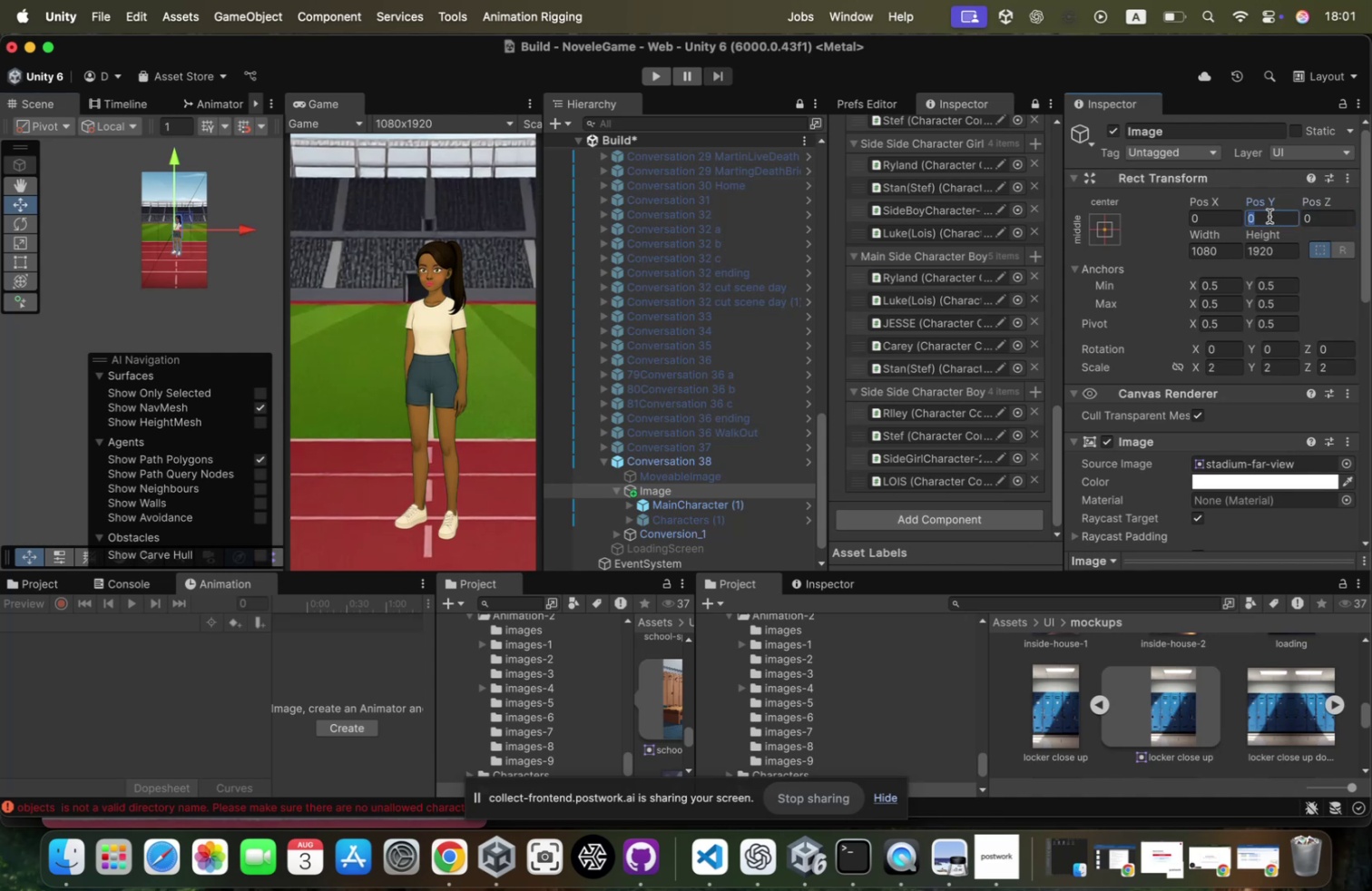 
key(Meta+V)
 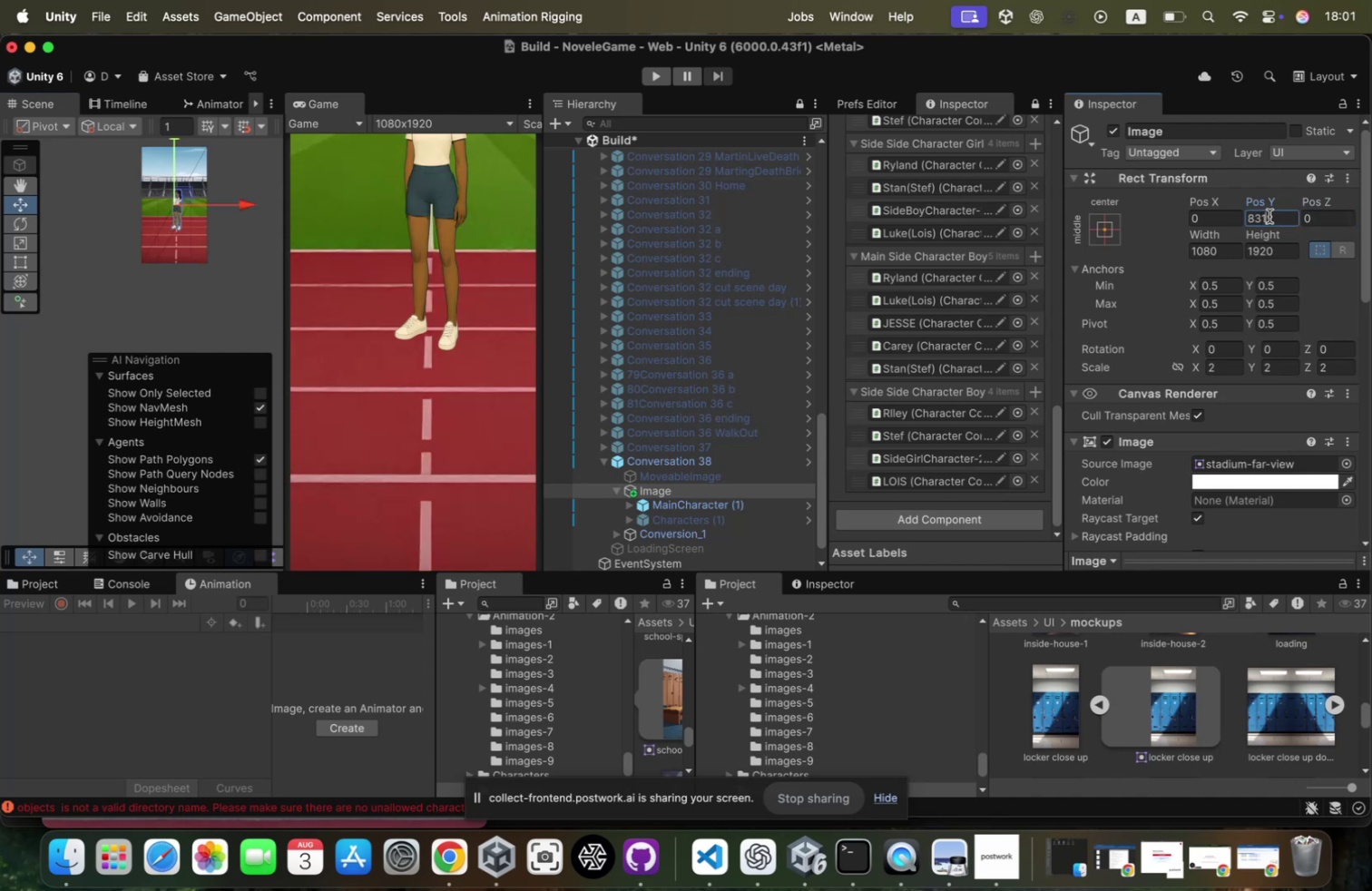 
key(Meta+CommandLeft)
 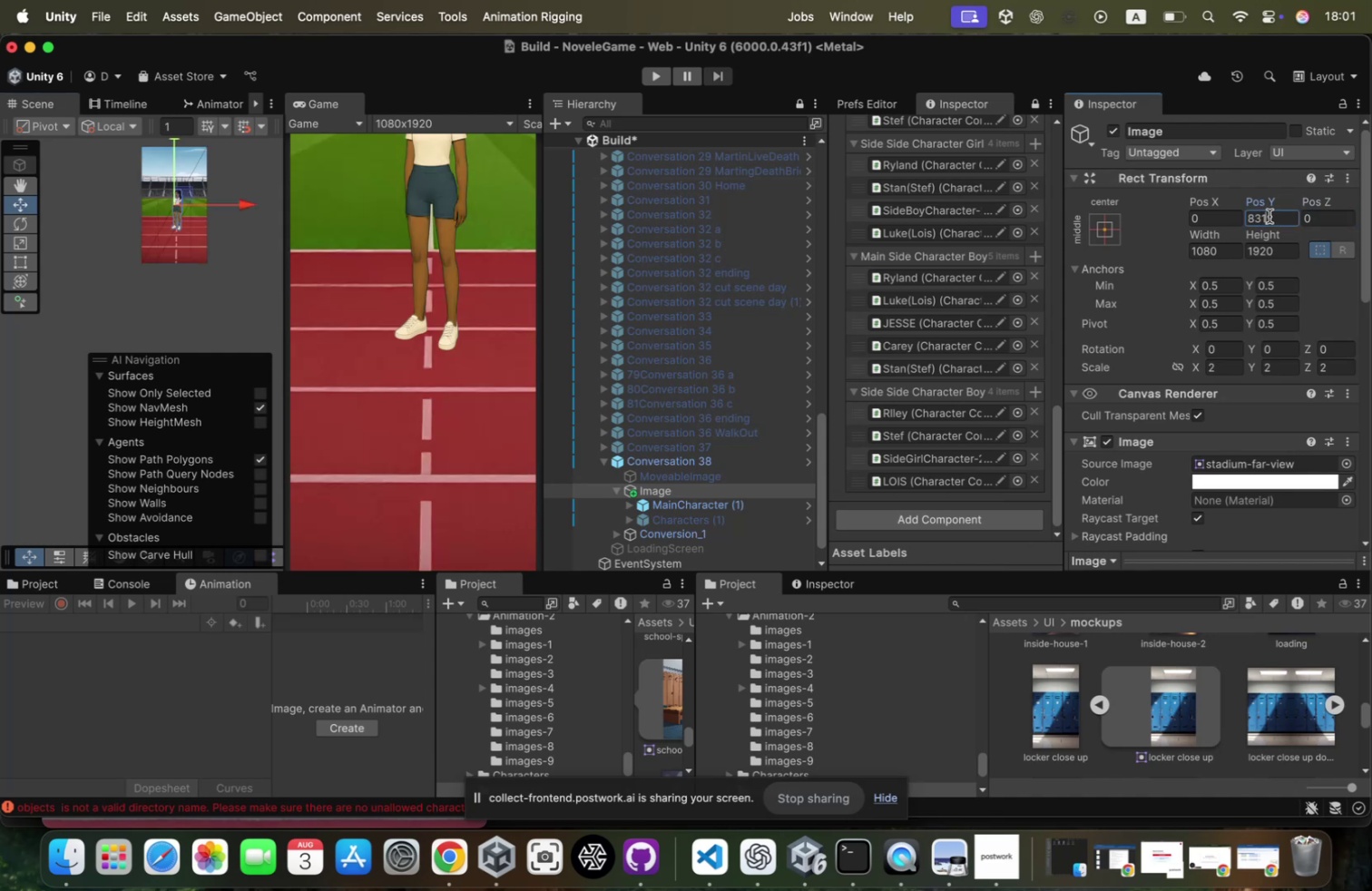 
key(Meta+A)
 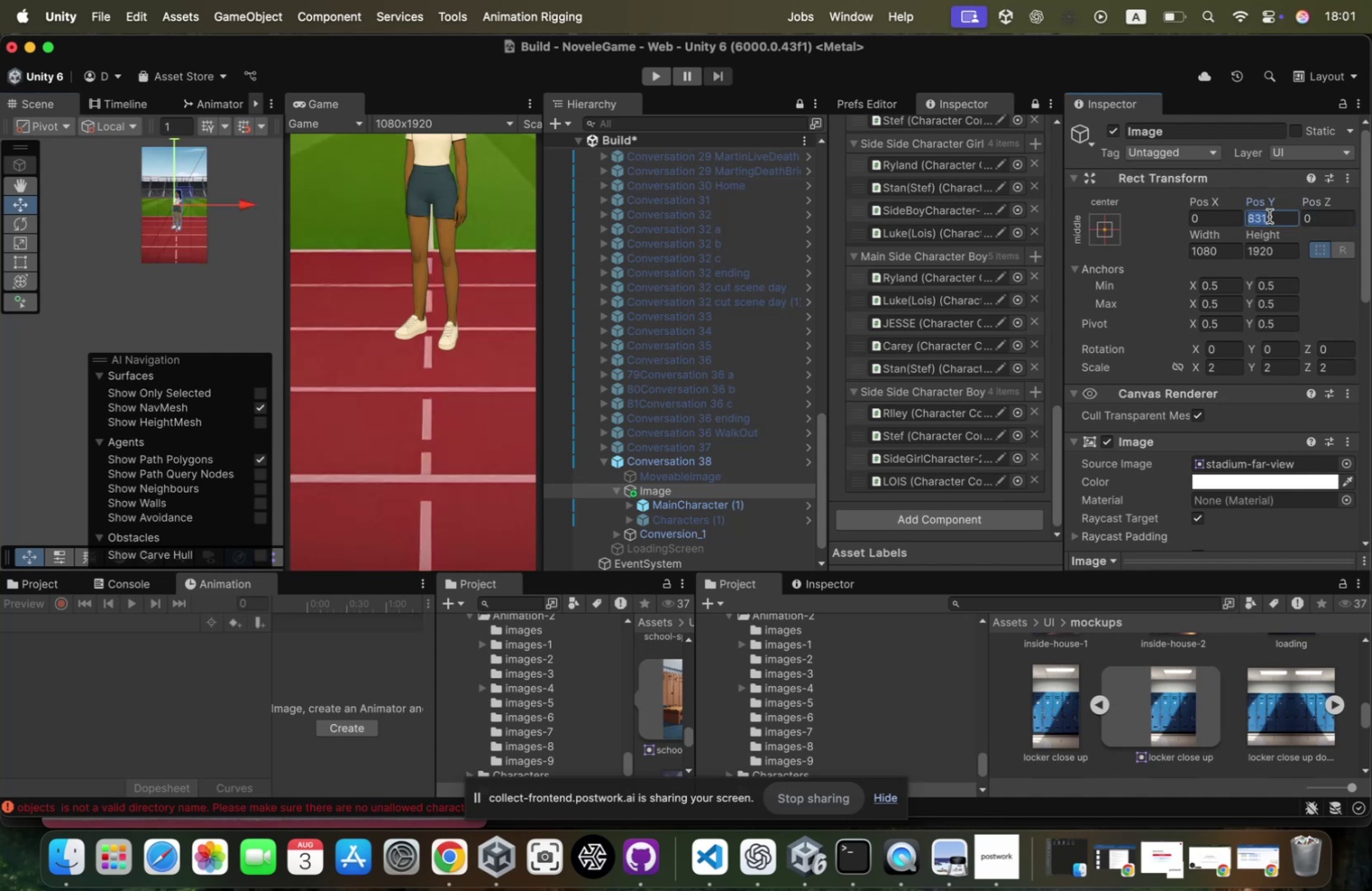 
key(0)
 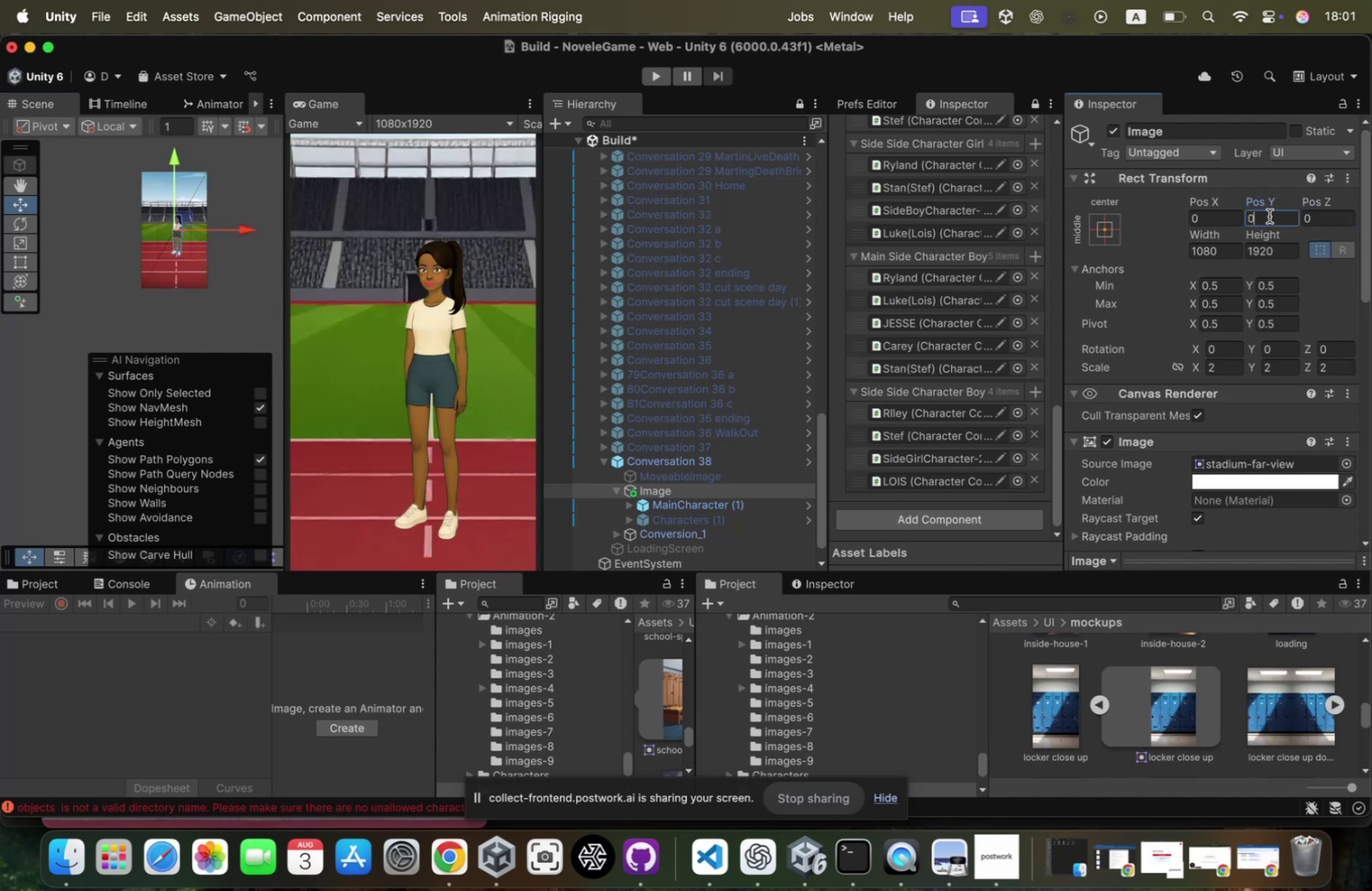 
key(Meta+A)
 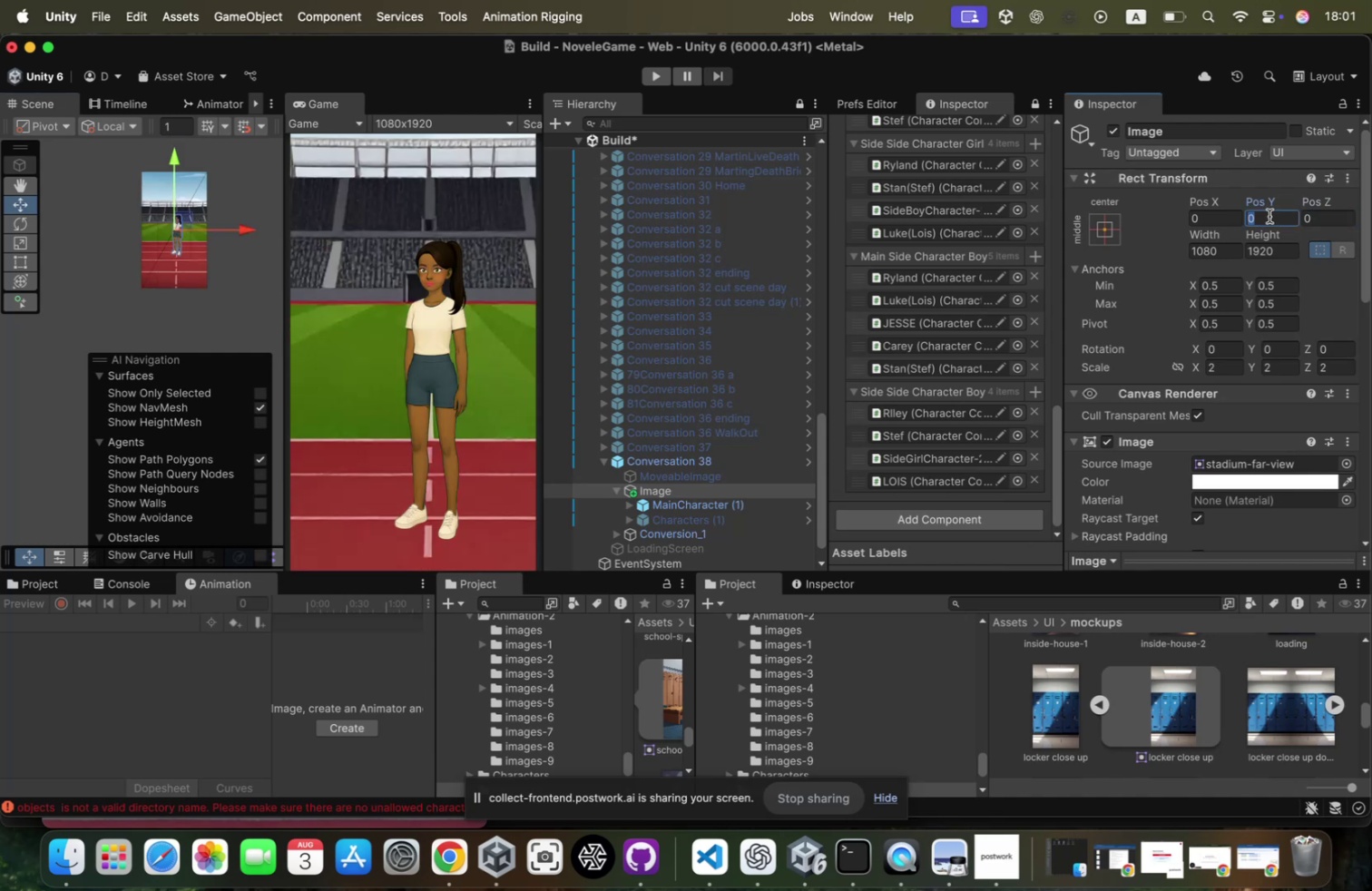 
key(Meta+V)
 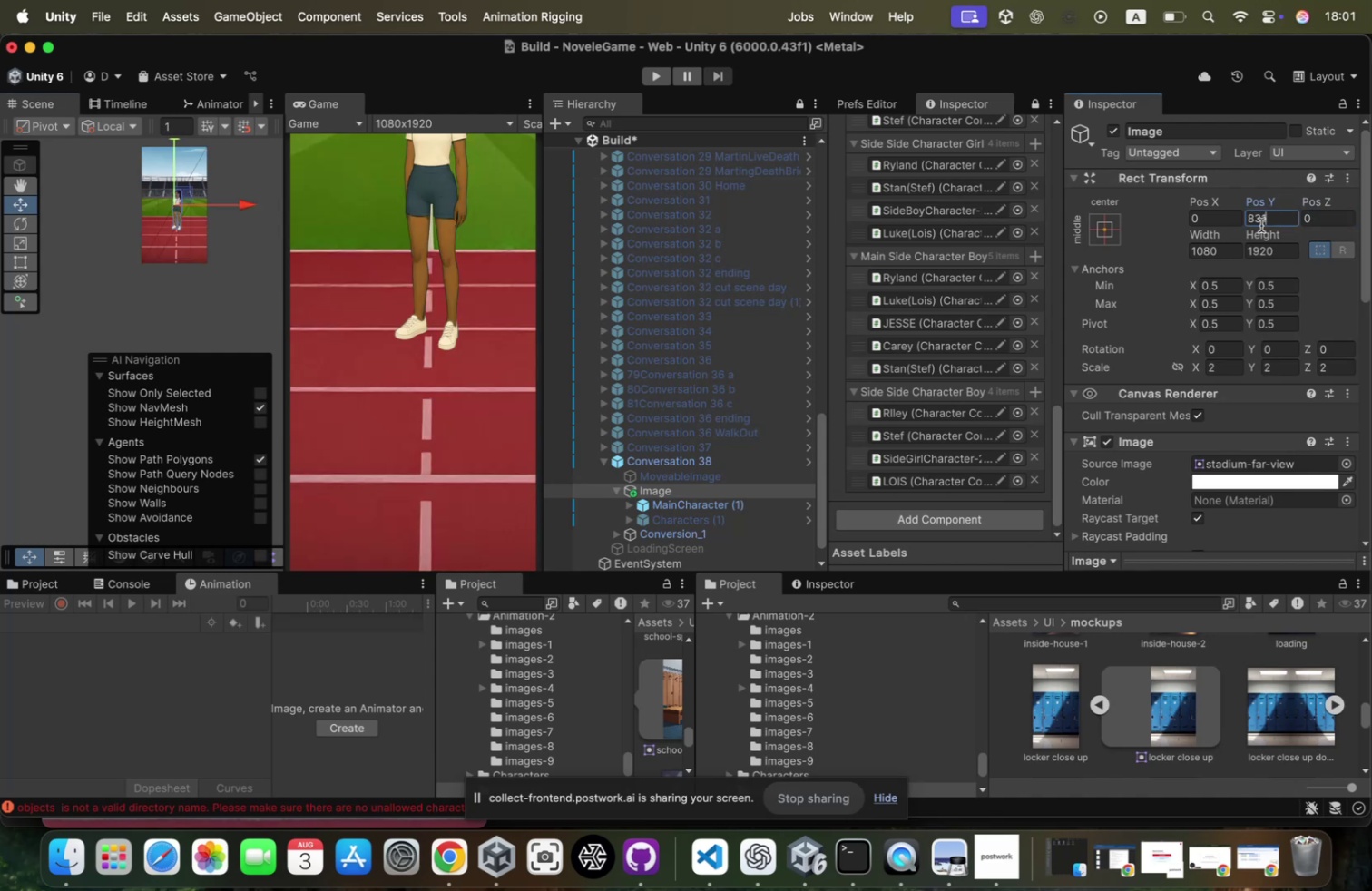 
scroll: coordinate [1150, 427], scroll_direction: down, amount: 51.0
 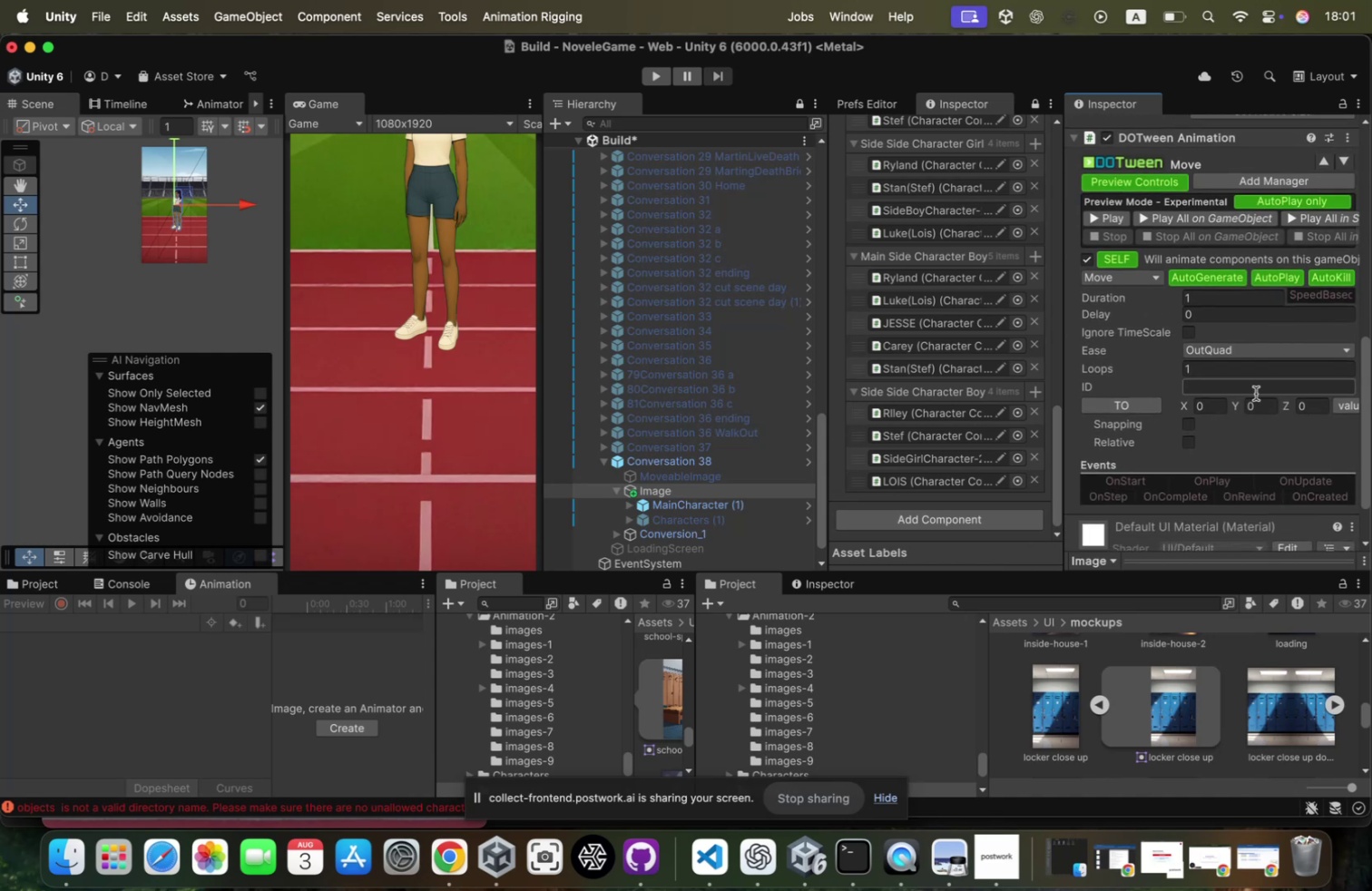 
scroll: coordinate [1256, 393], scroll_direction: up, amount: 74.0
 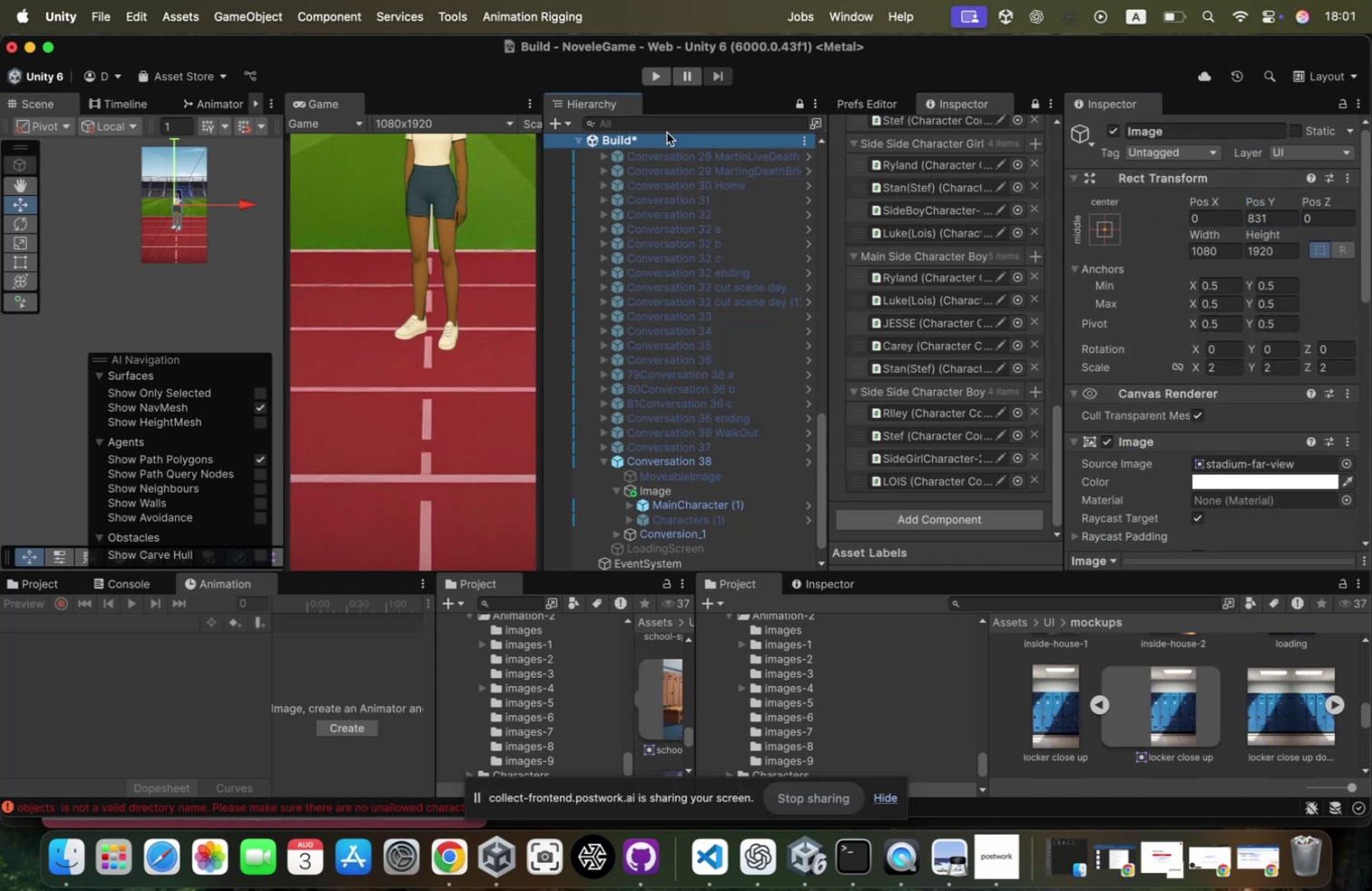 
left_click([709, 190])
 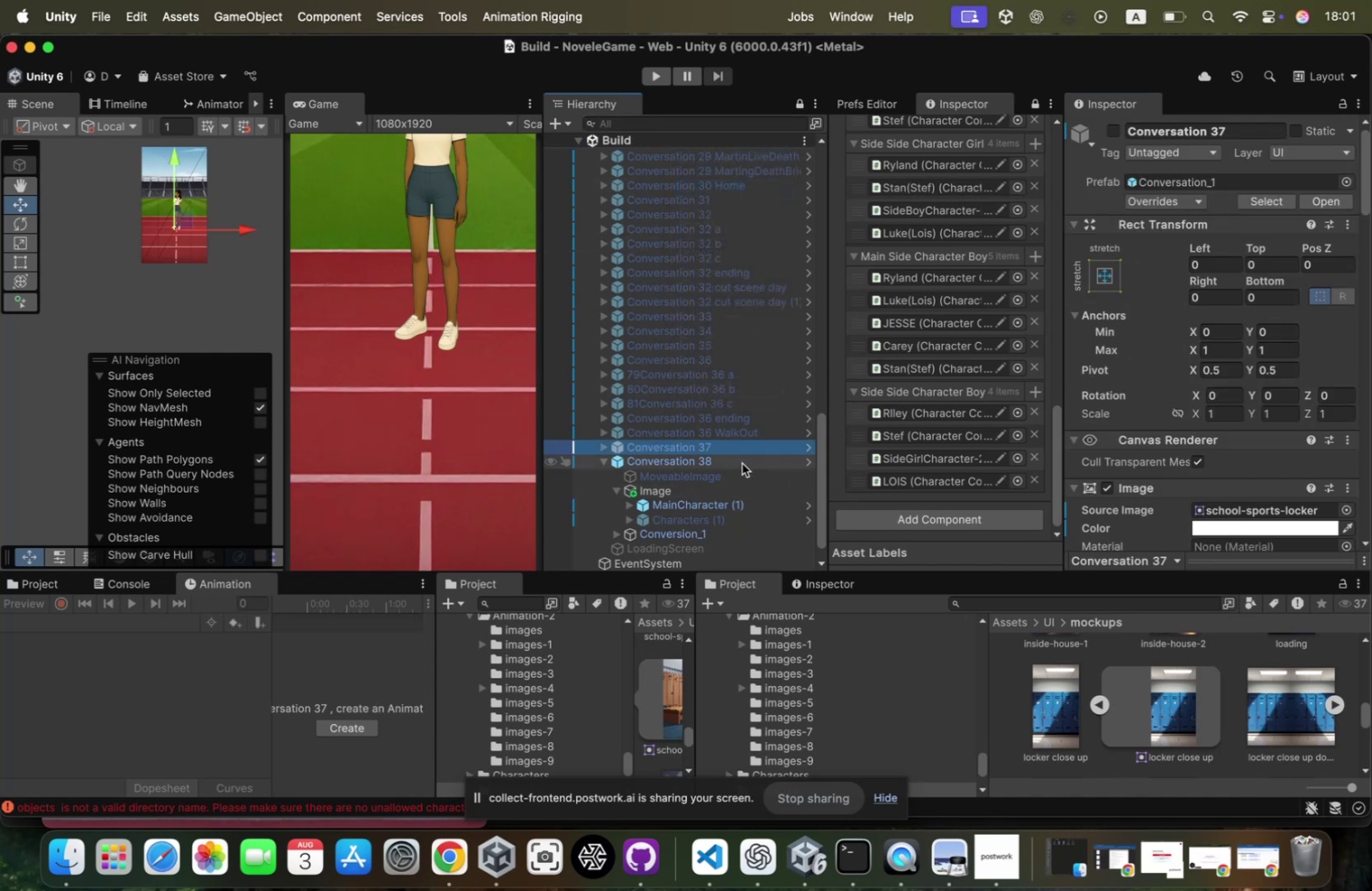 
scroll: coordinate [1202, 423], scroll_direction: down, amount: 213.0
 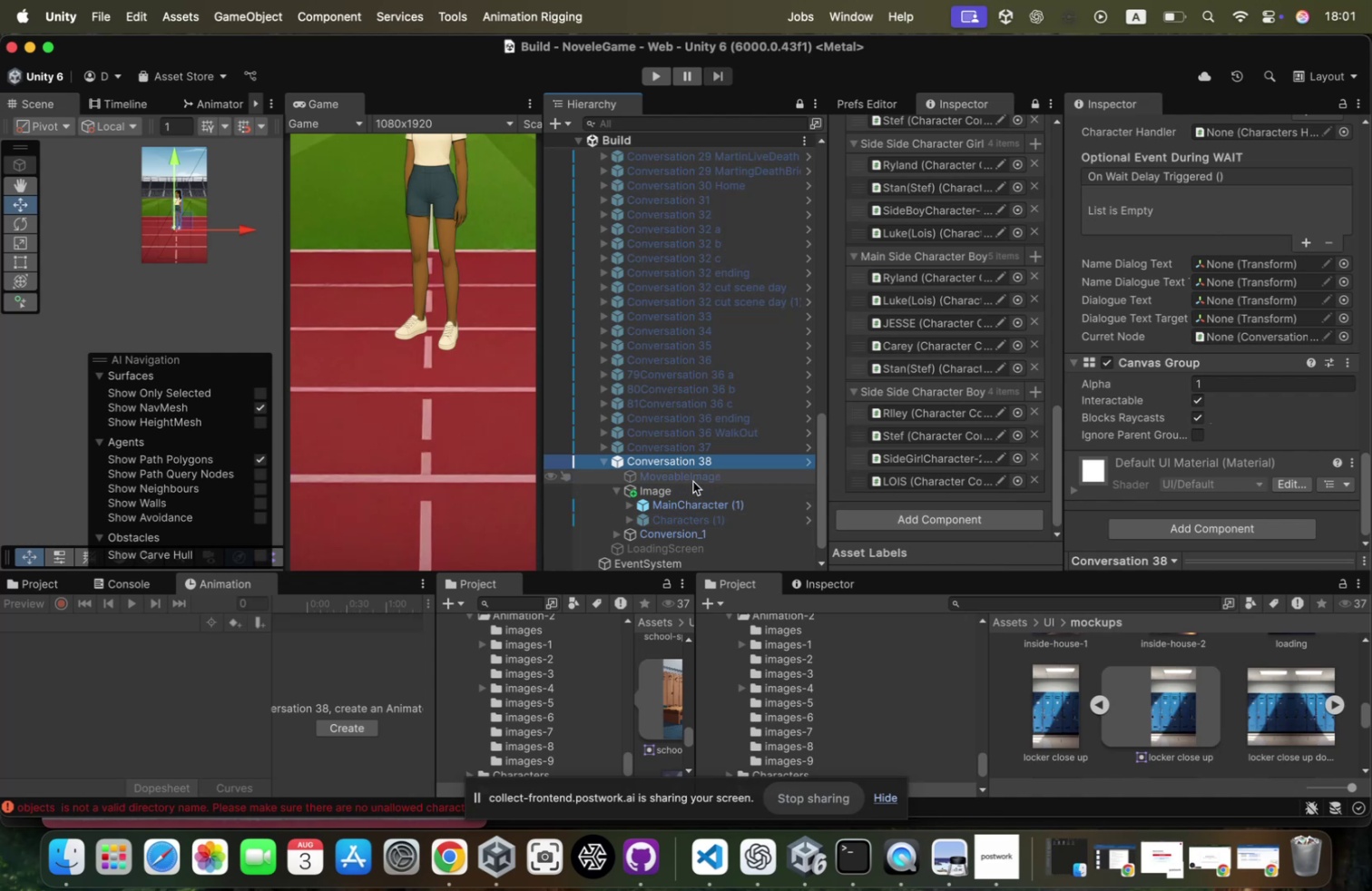 
left_click([681, 492])
 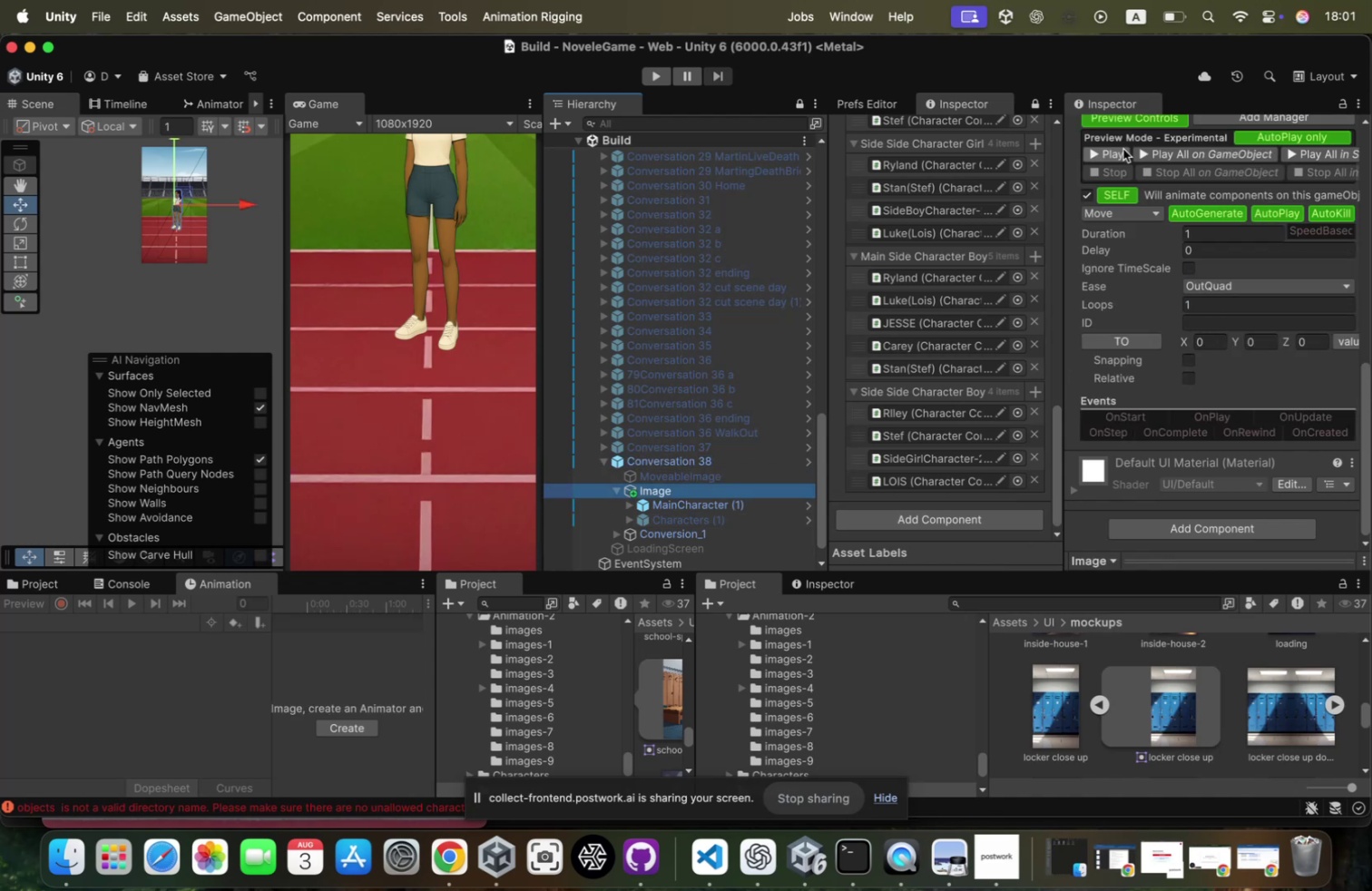 
left_click([1116, 152])
 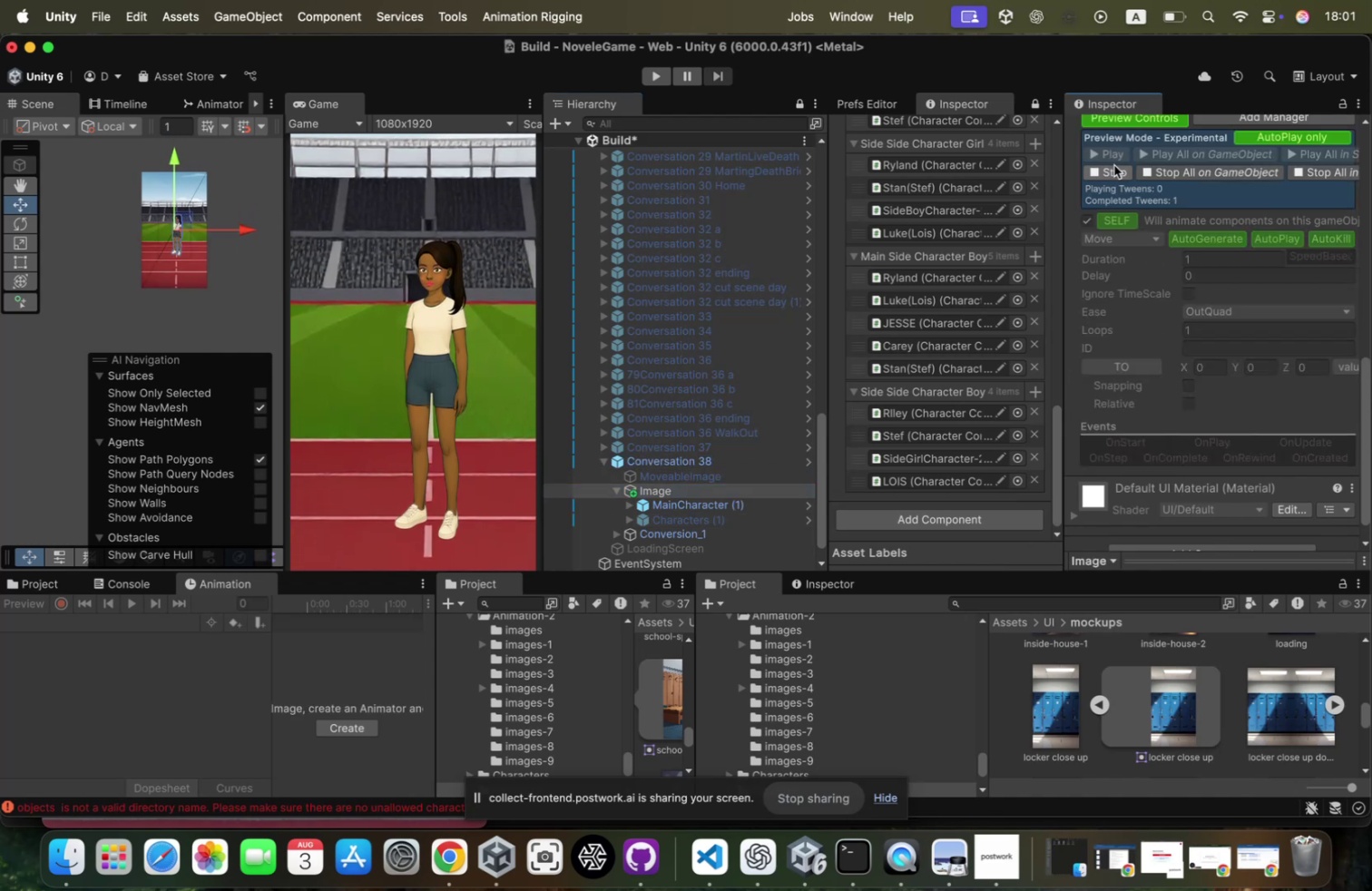 
left_click([1112, 168])
 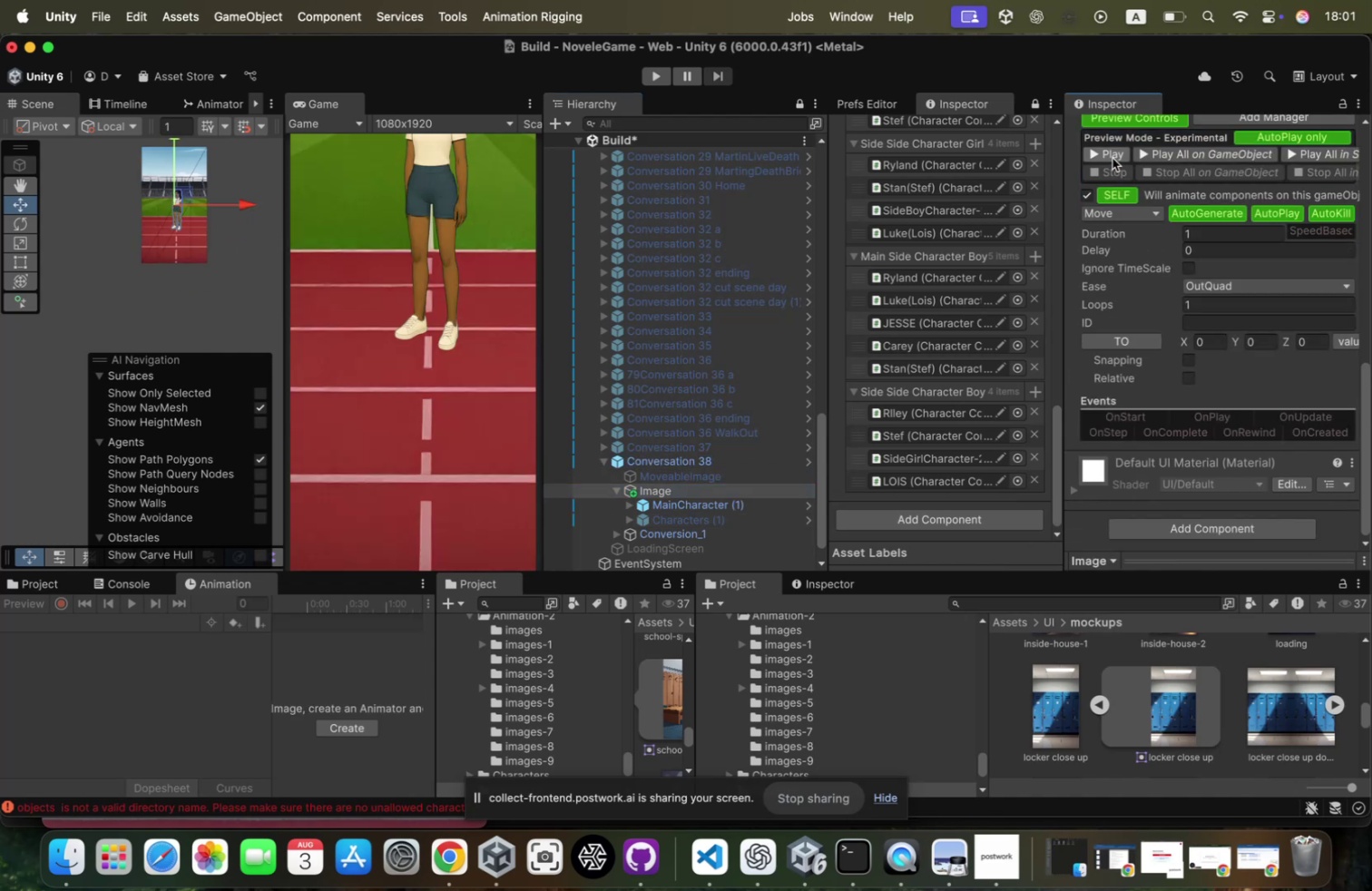 
left_click([1113, 158])
 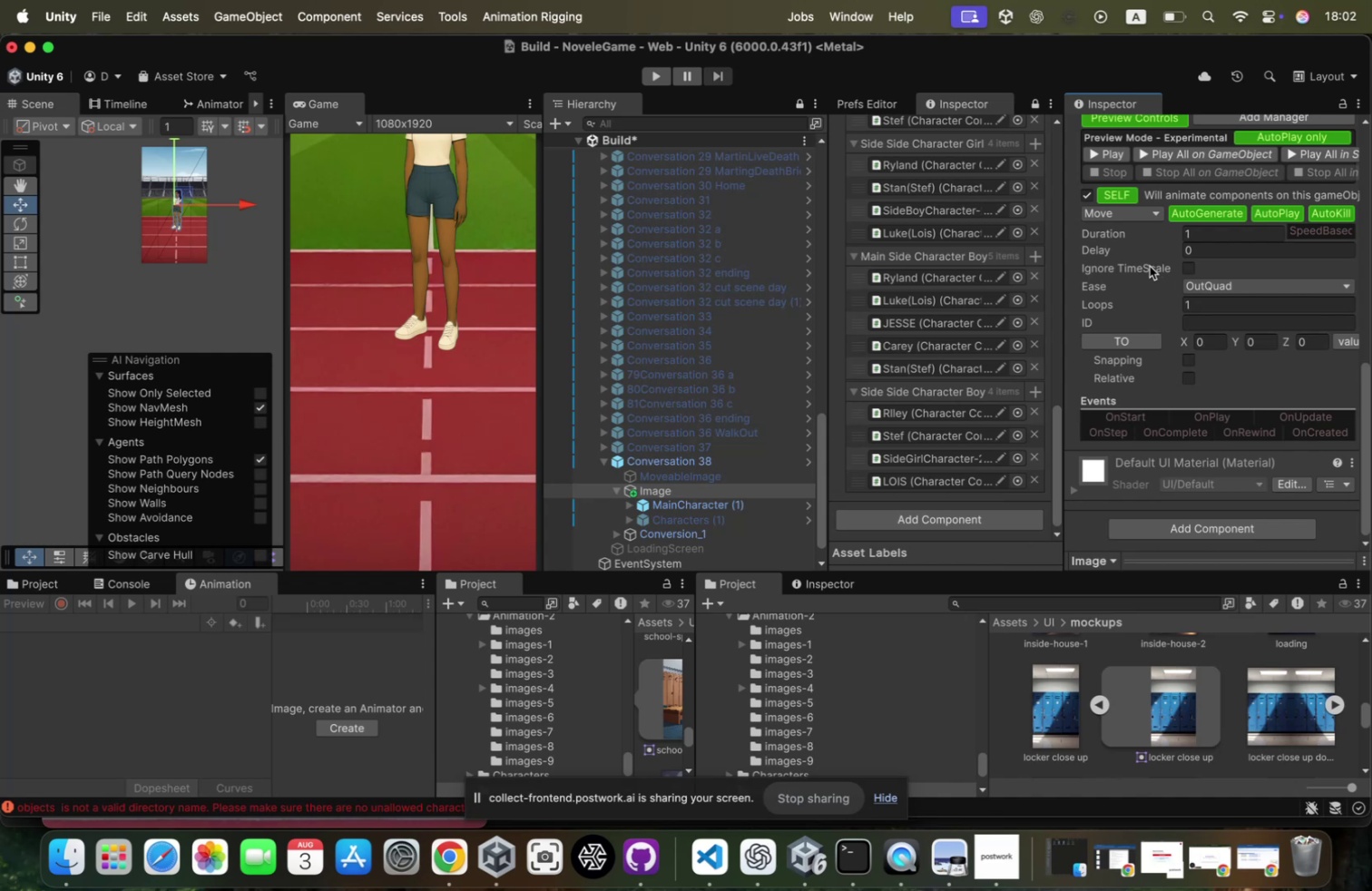 
wait(30.9)
 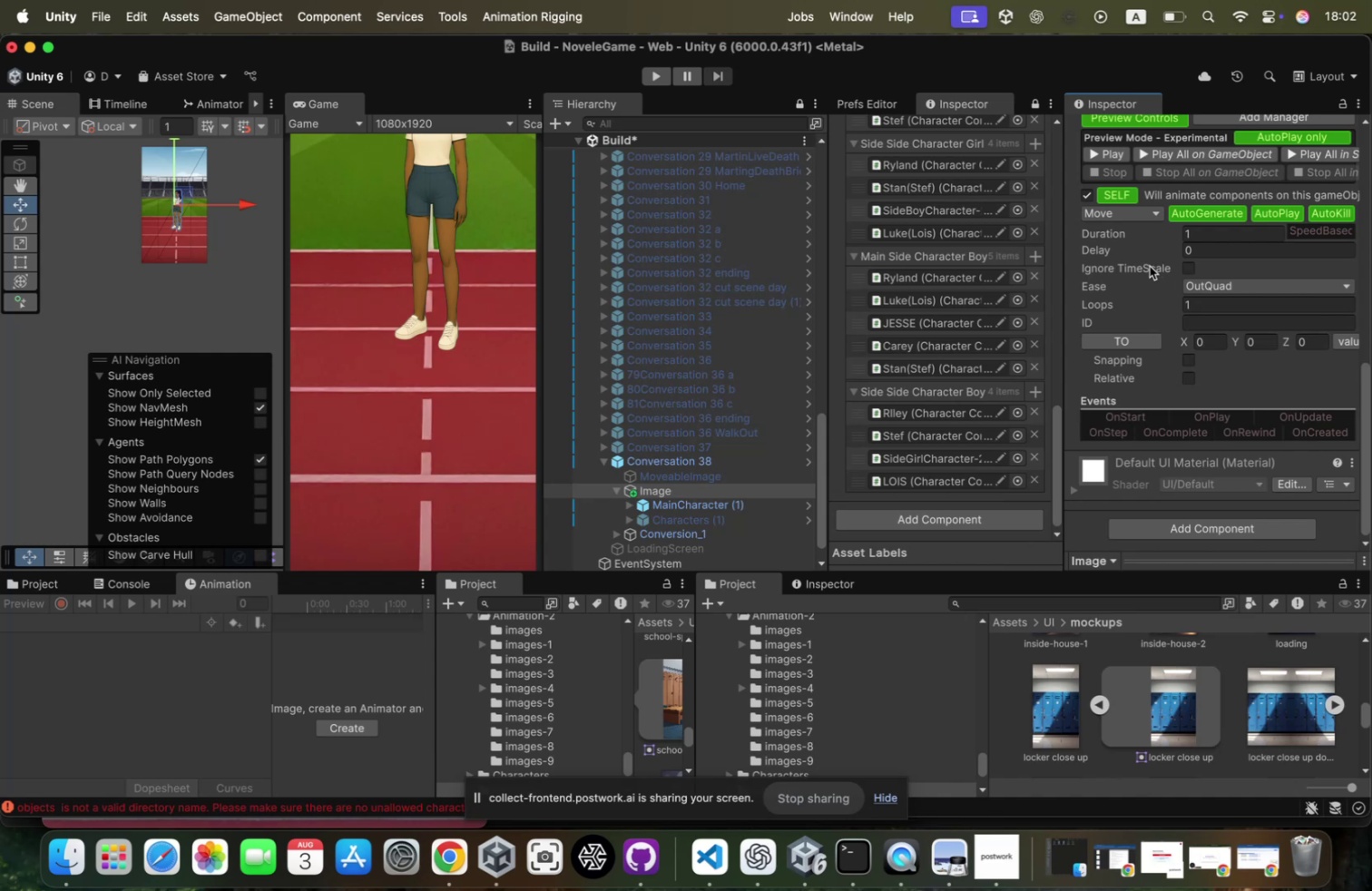 
left_click([1120, 152])
 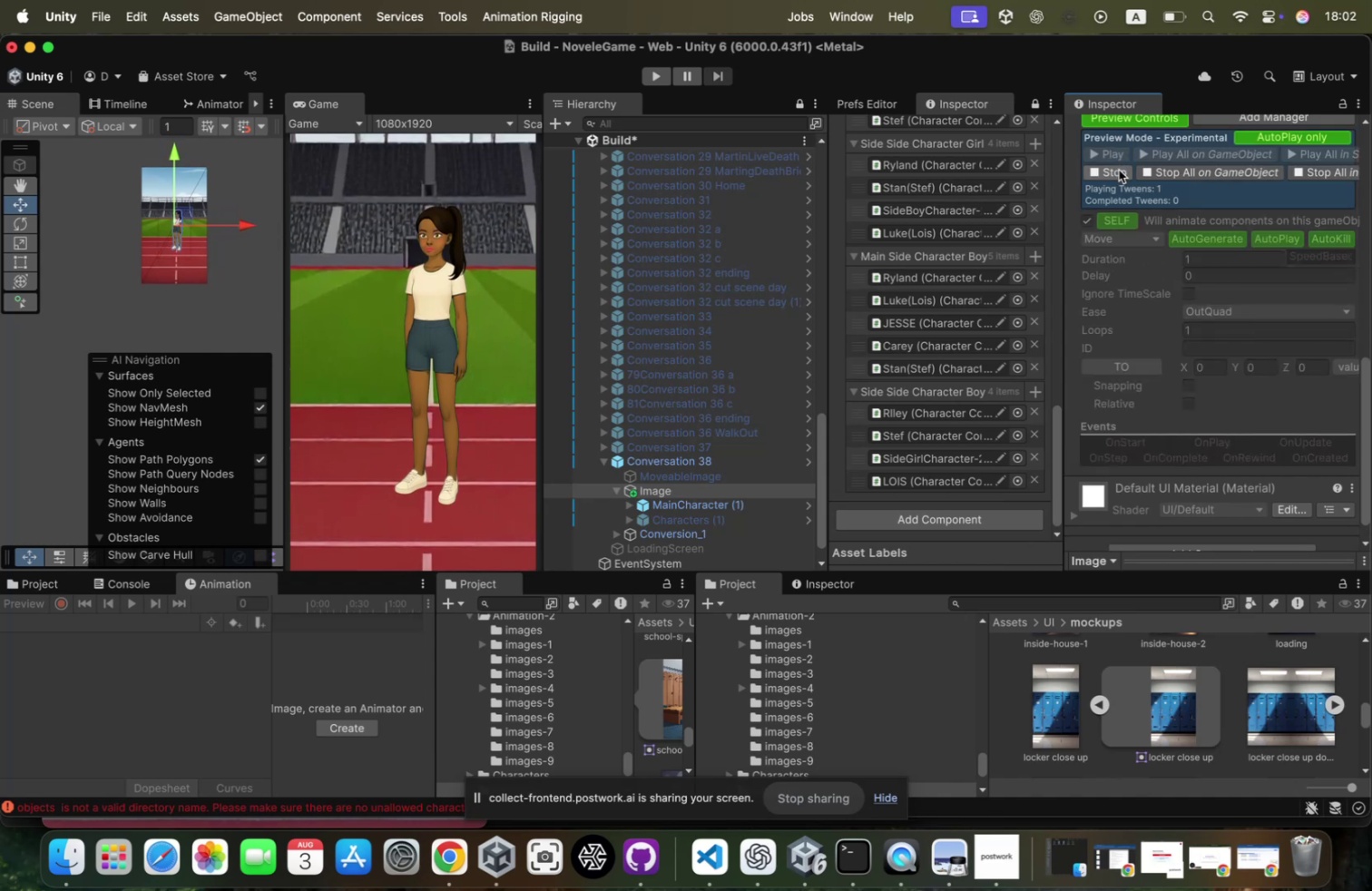 
left_click([1119, 170])
 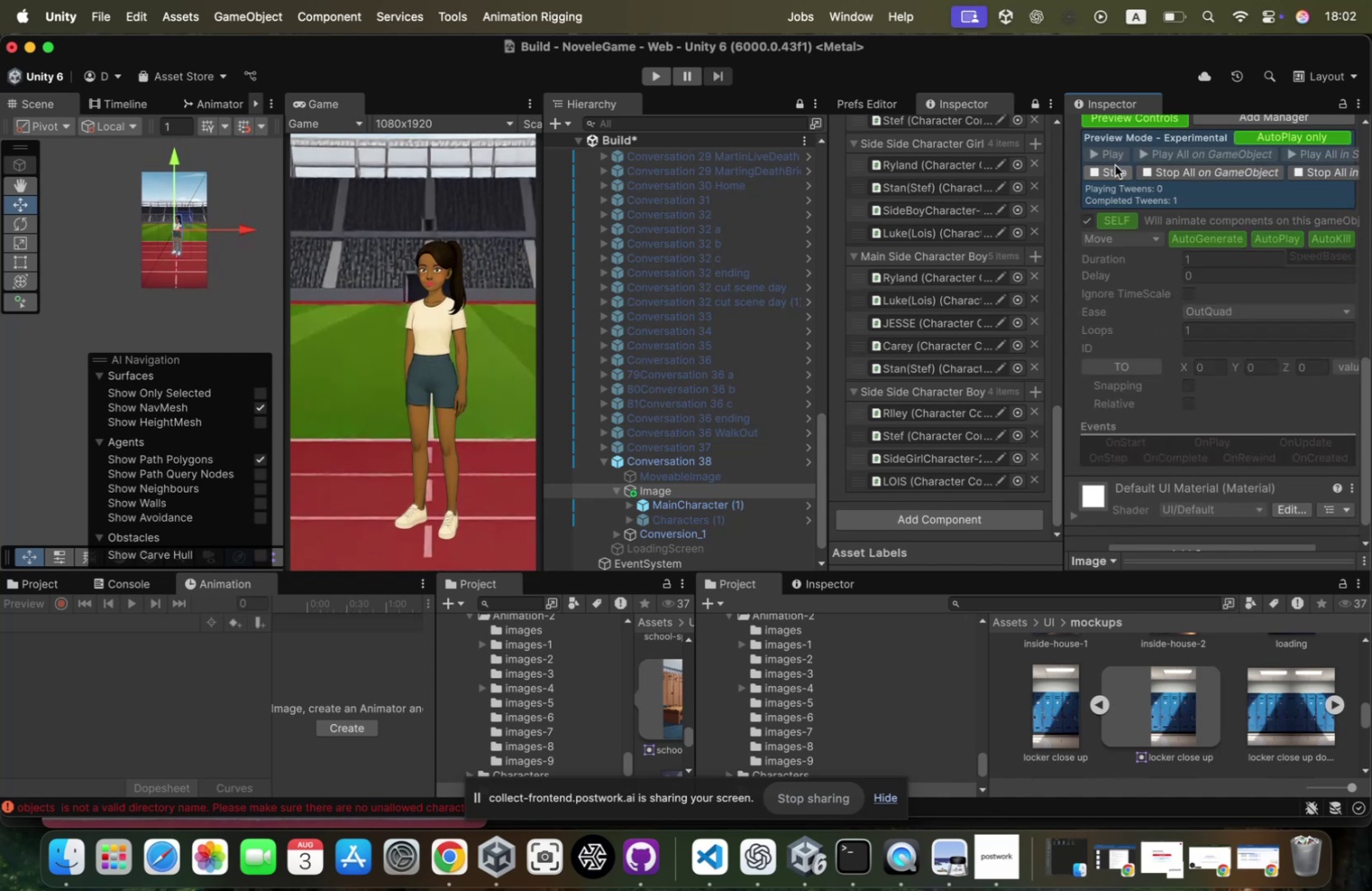 
left_click([1115, 160])
 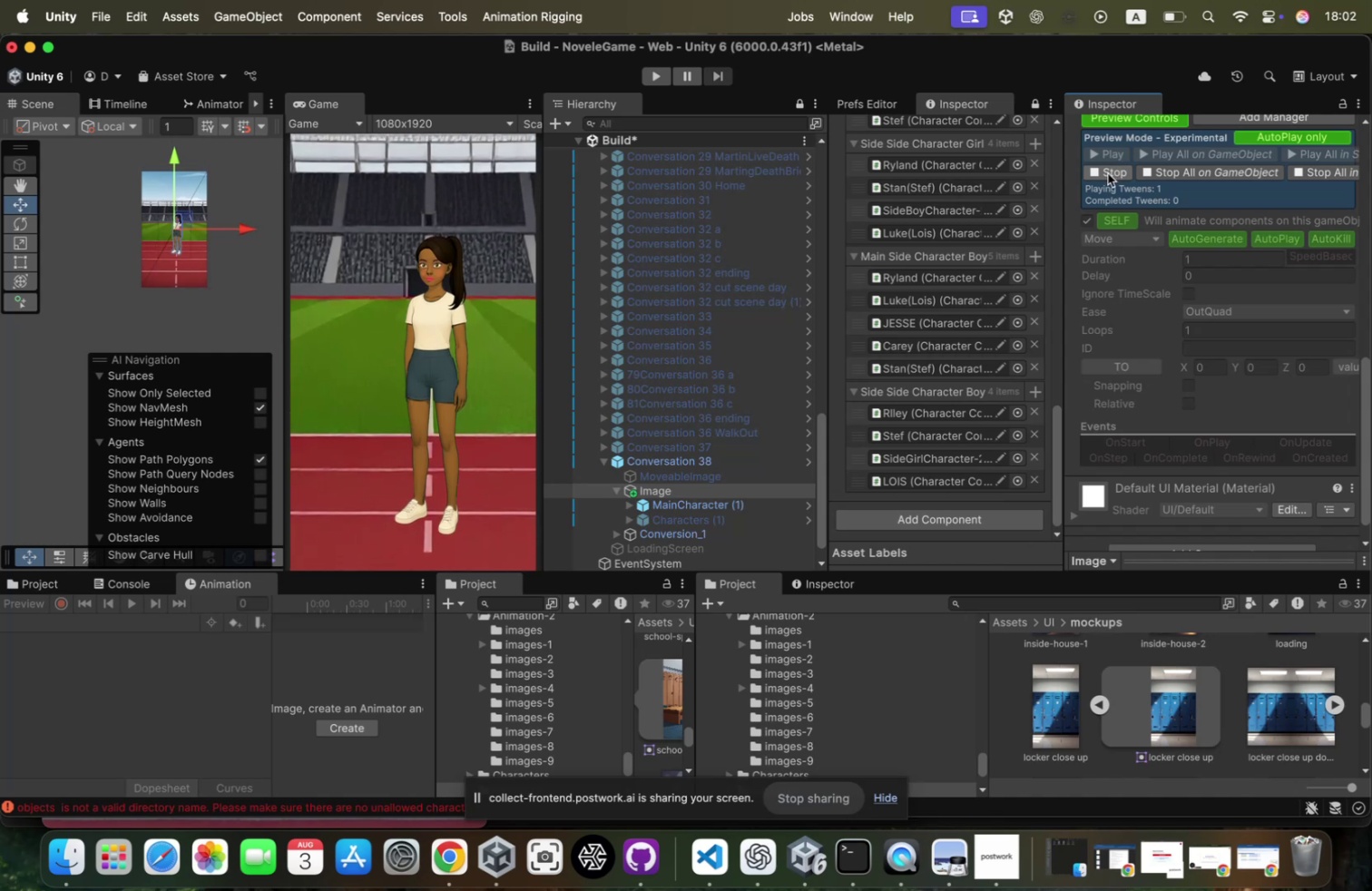 
left_click([1108, 173])
 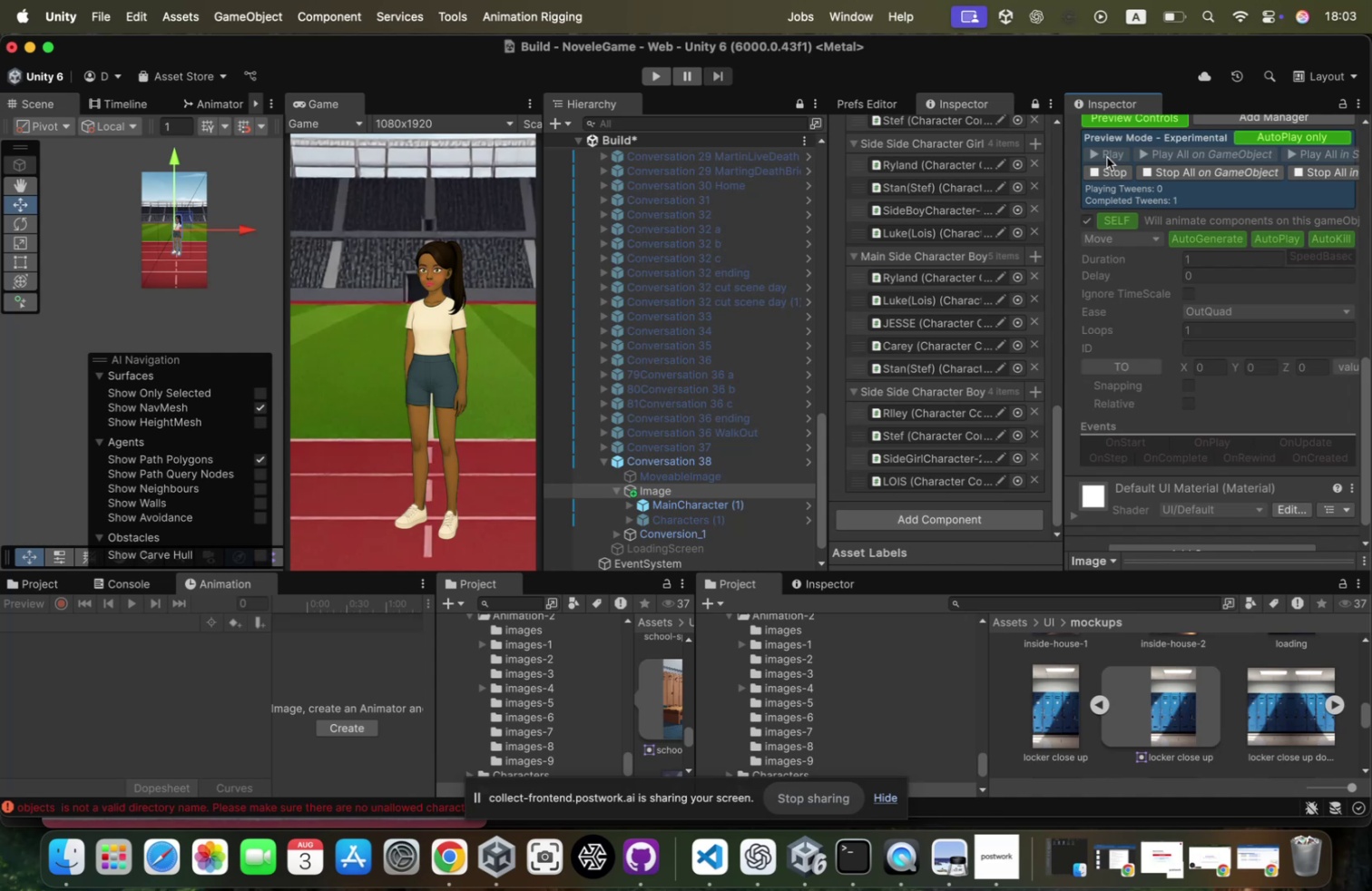 
wait(62.83)
 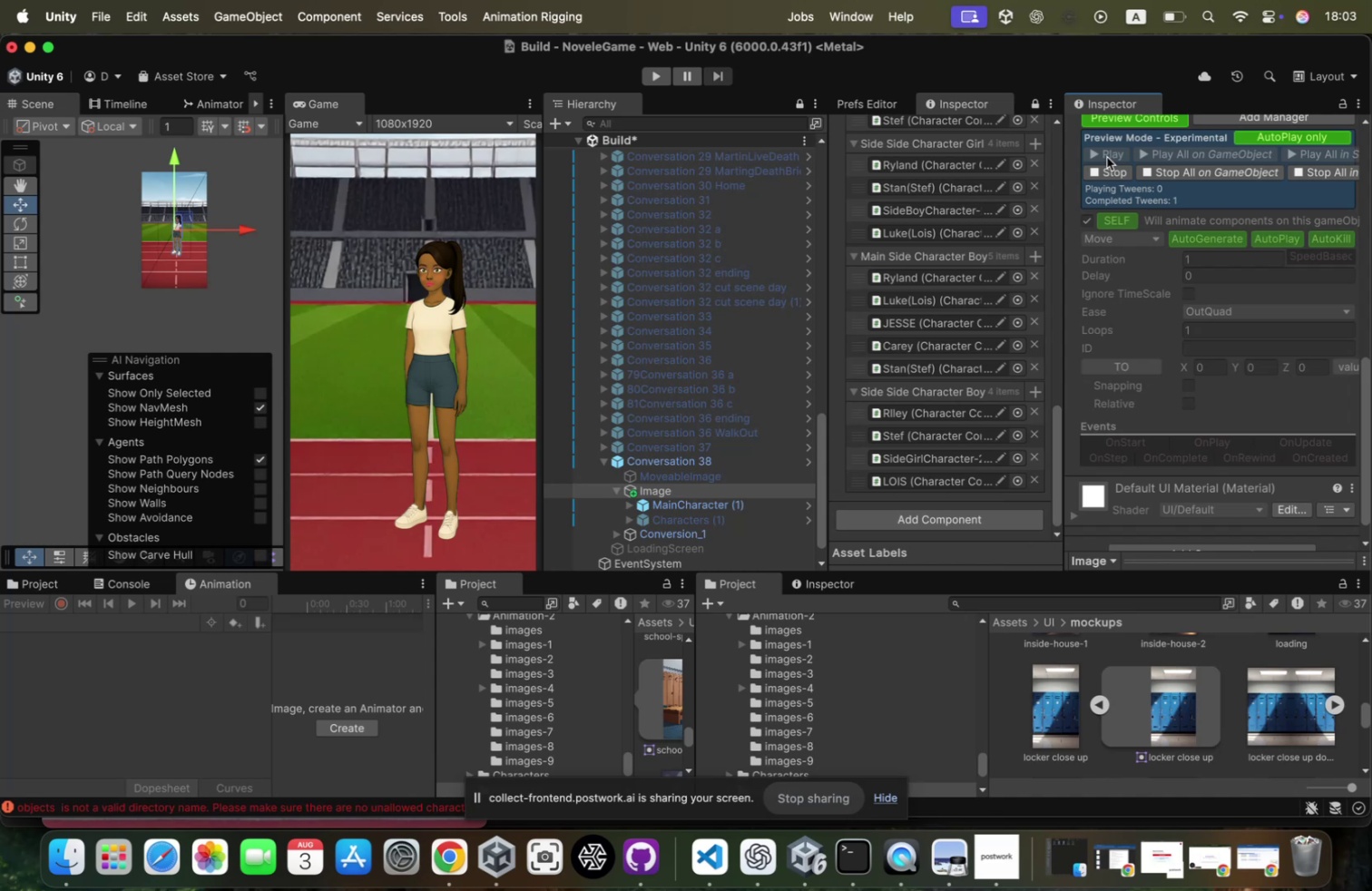 
scroll: coordinate [1231, 240], scroll_direction: up, amount: 10.0
 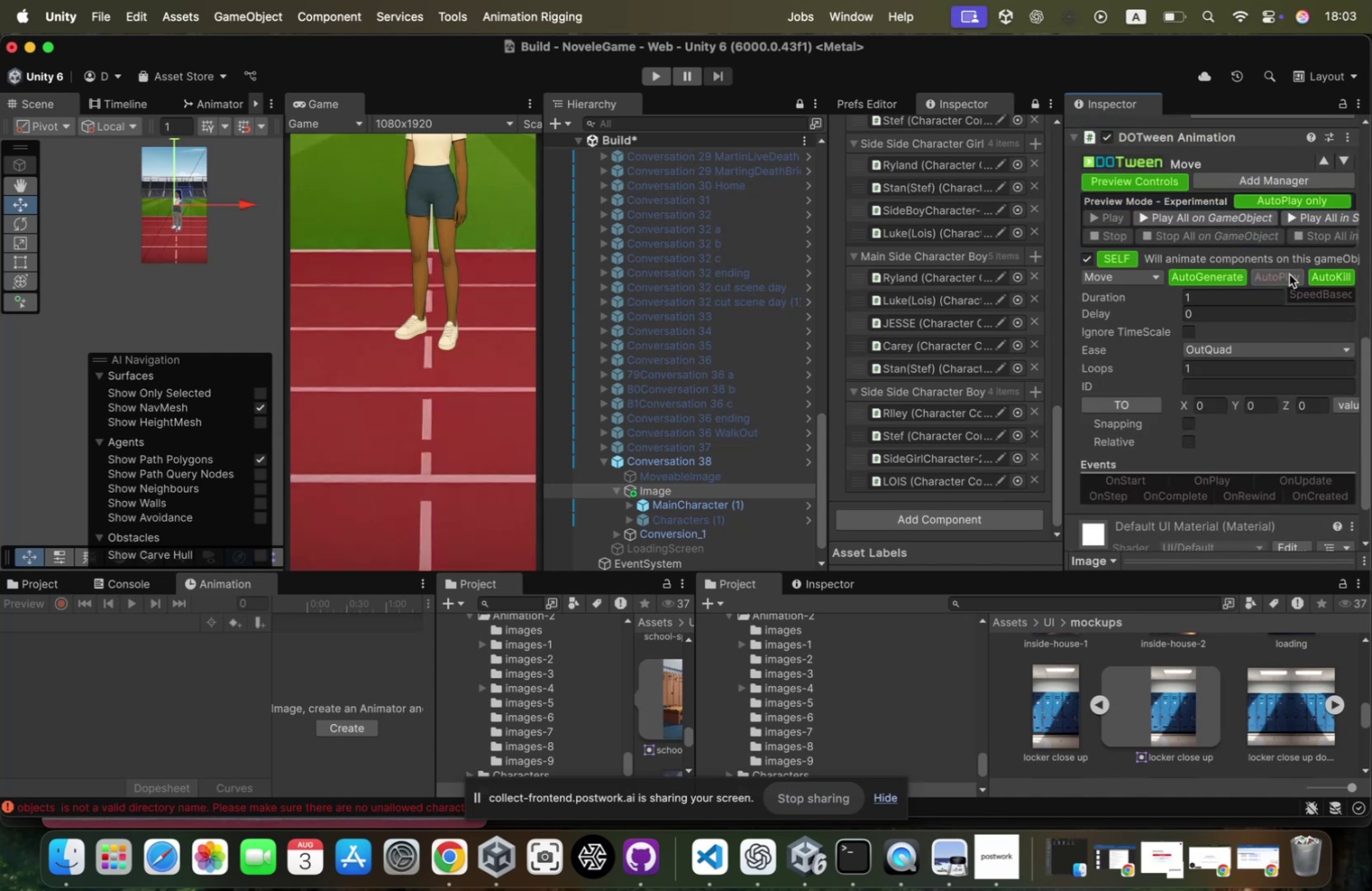 
scroll: coordinate [1180, 494], scroll_direction: down, amount: 342.0
 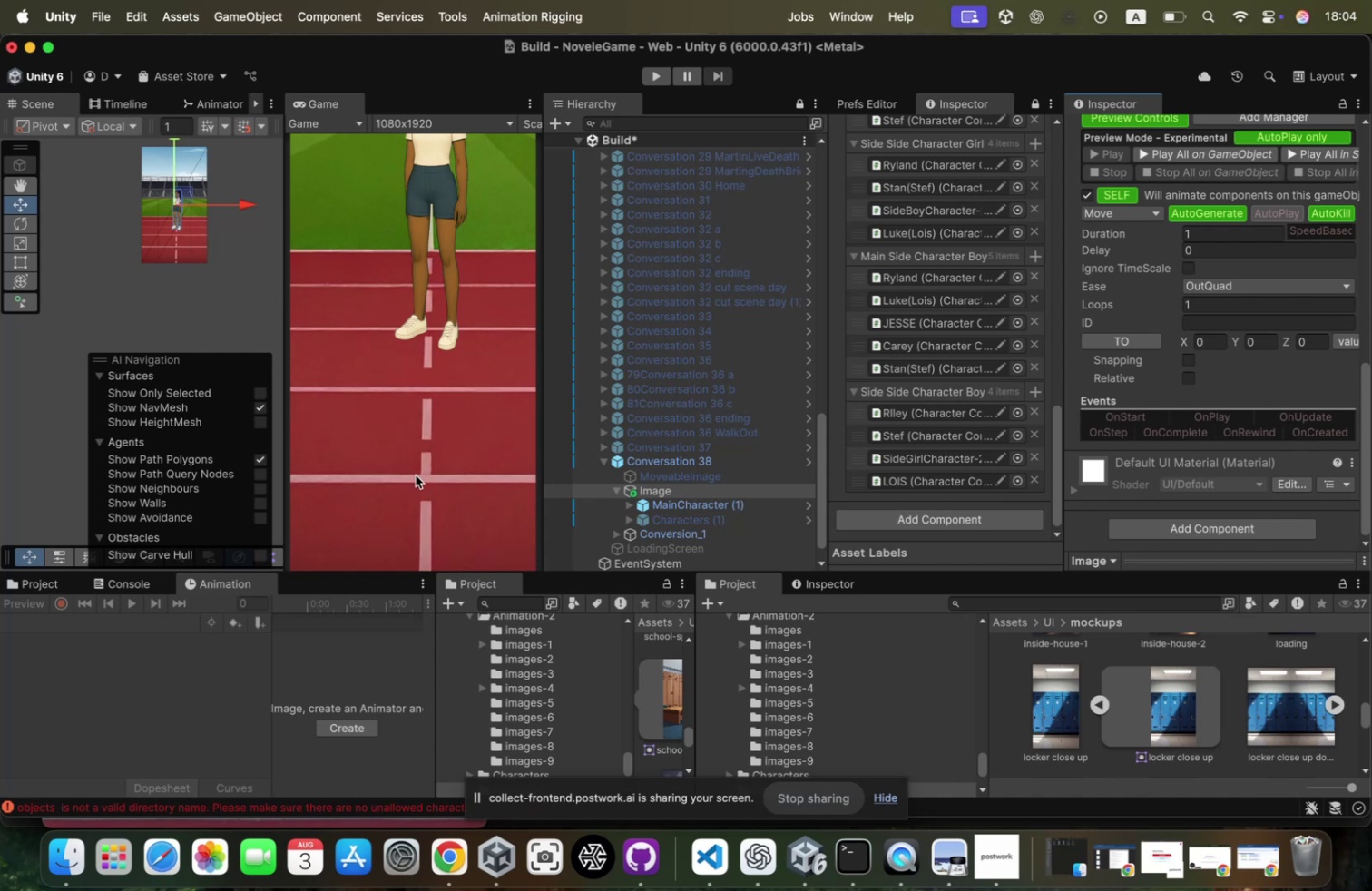 
wait(39.79)
 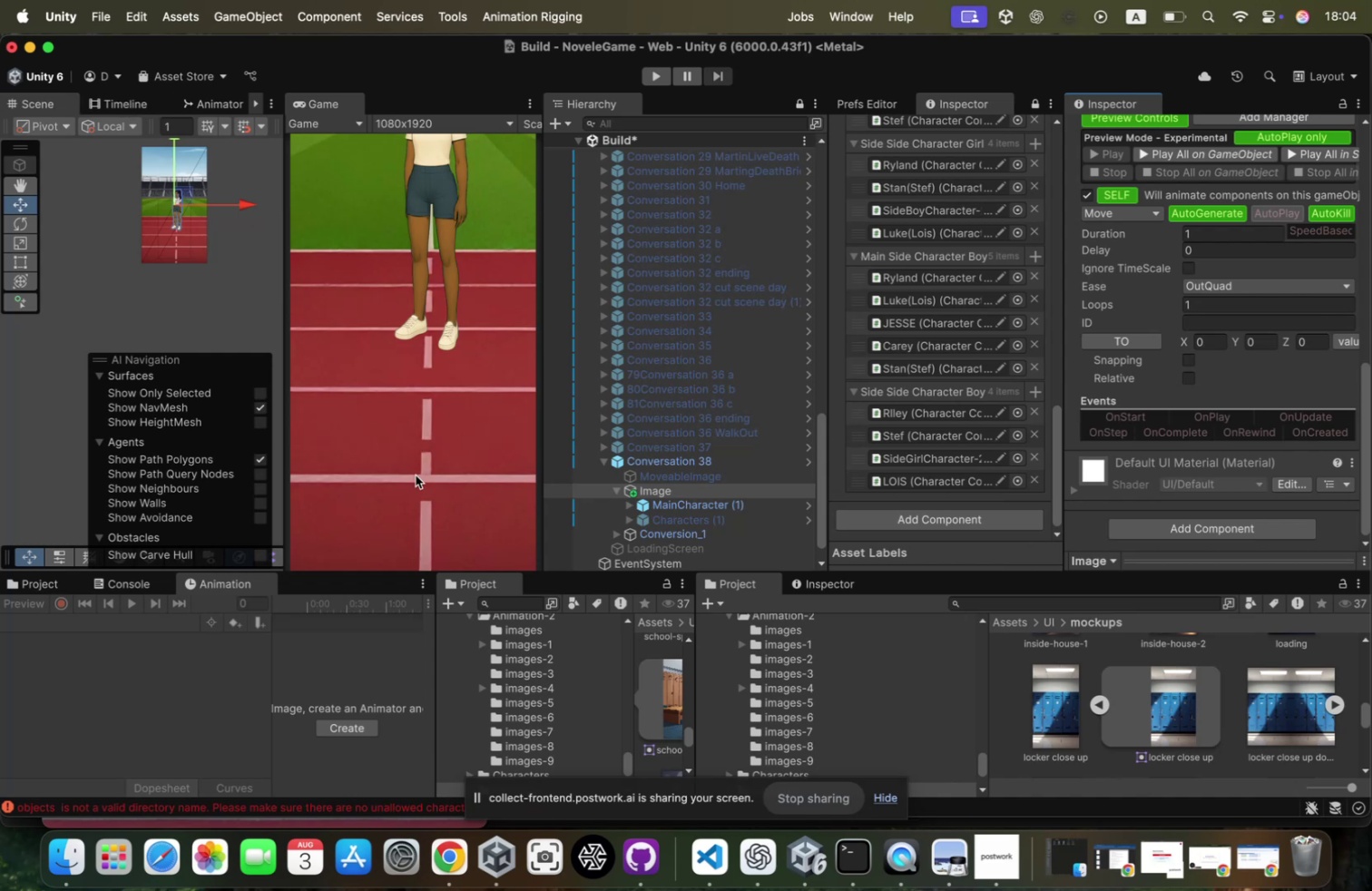 
scroll: coordinate [477, 380], scroll_direction: down, amount: 193.0
 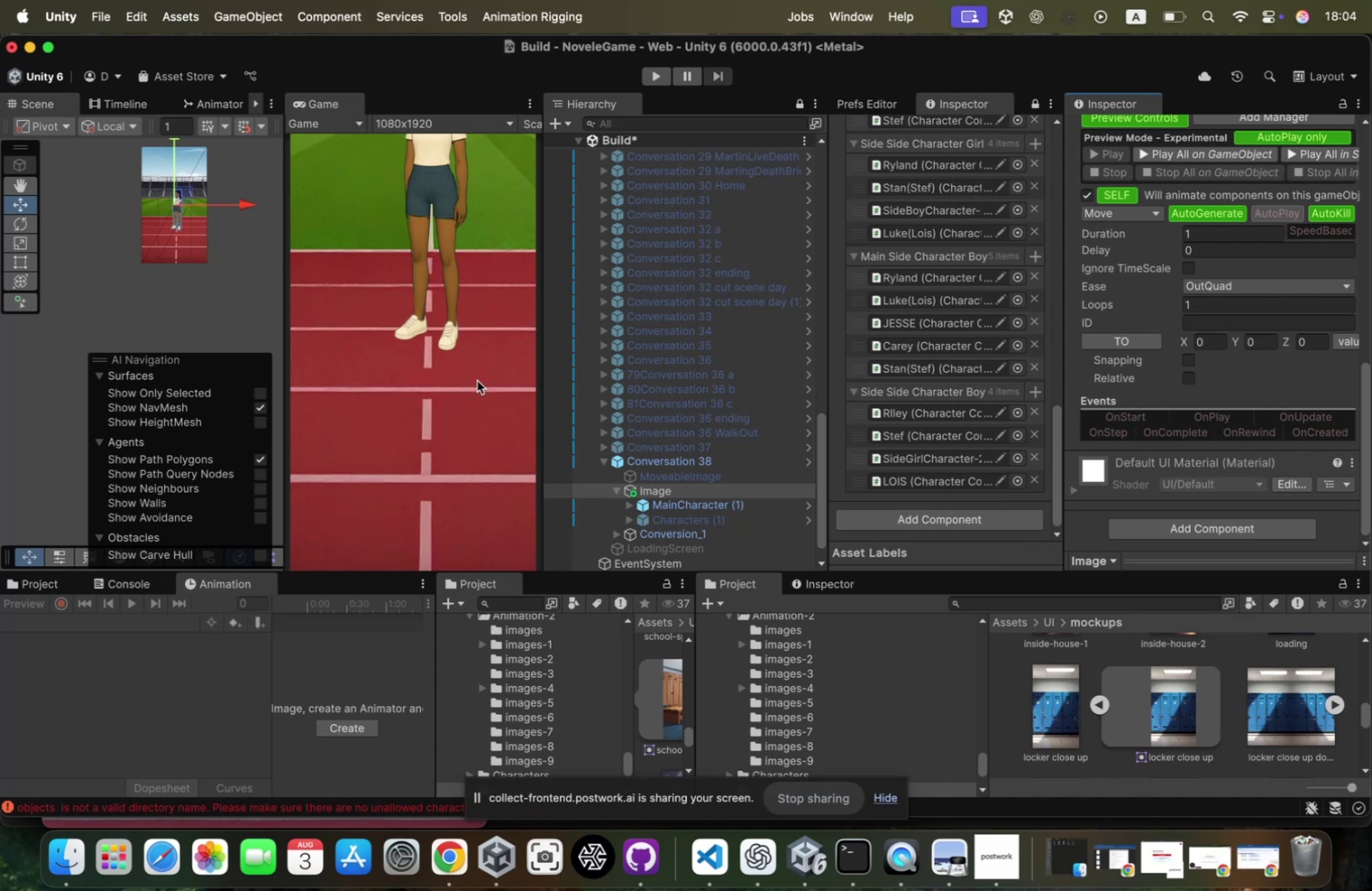 
wait(21.37)
 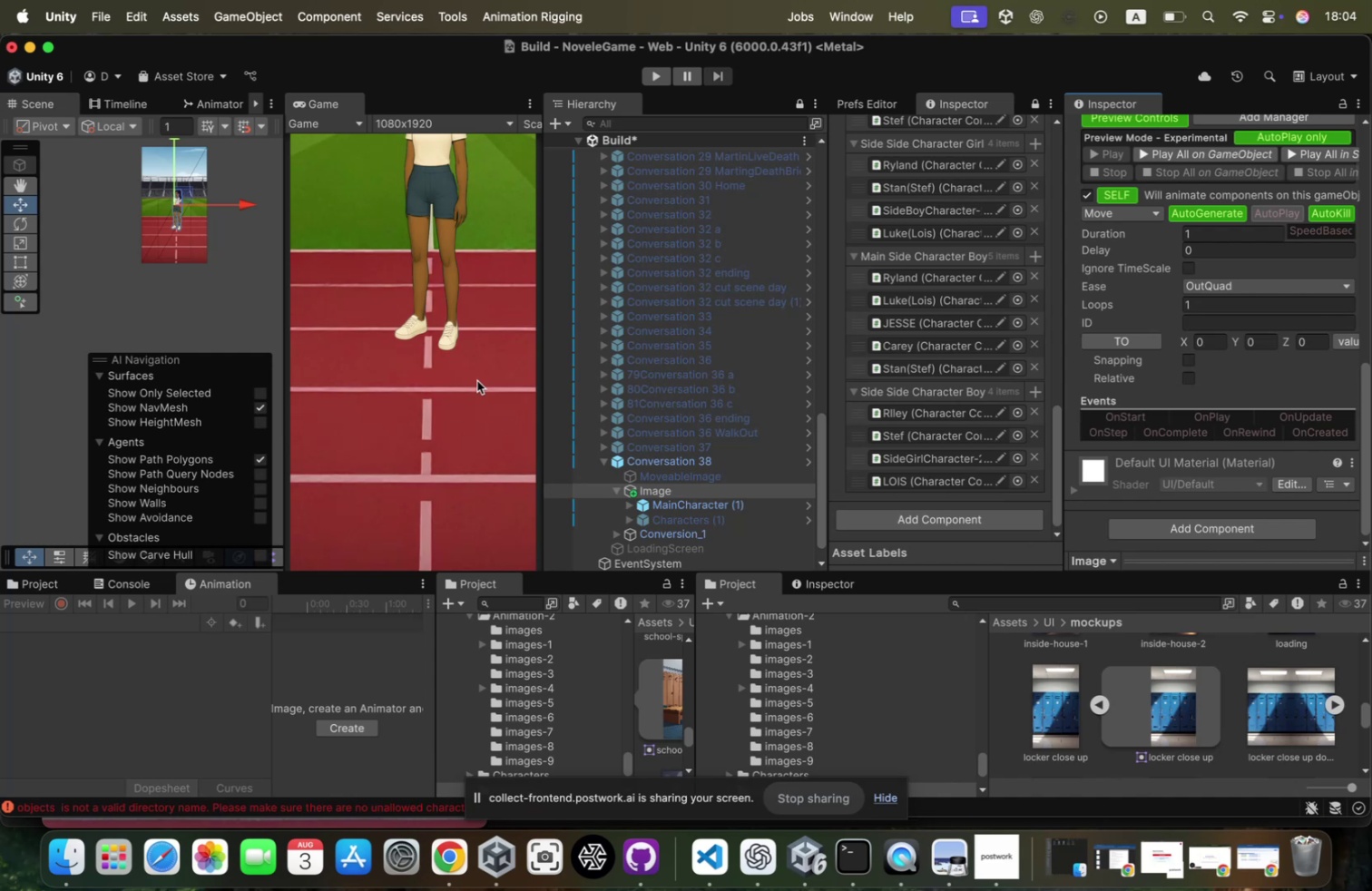 
scroll: coordinate [441, 217], scroll_direction: down, amount: 145.0
 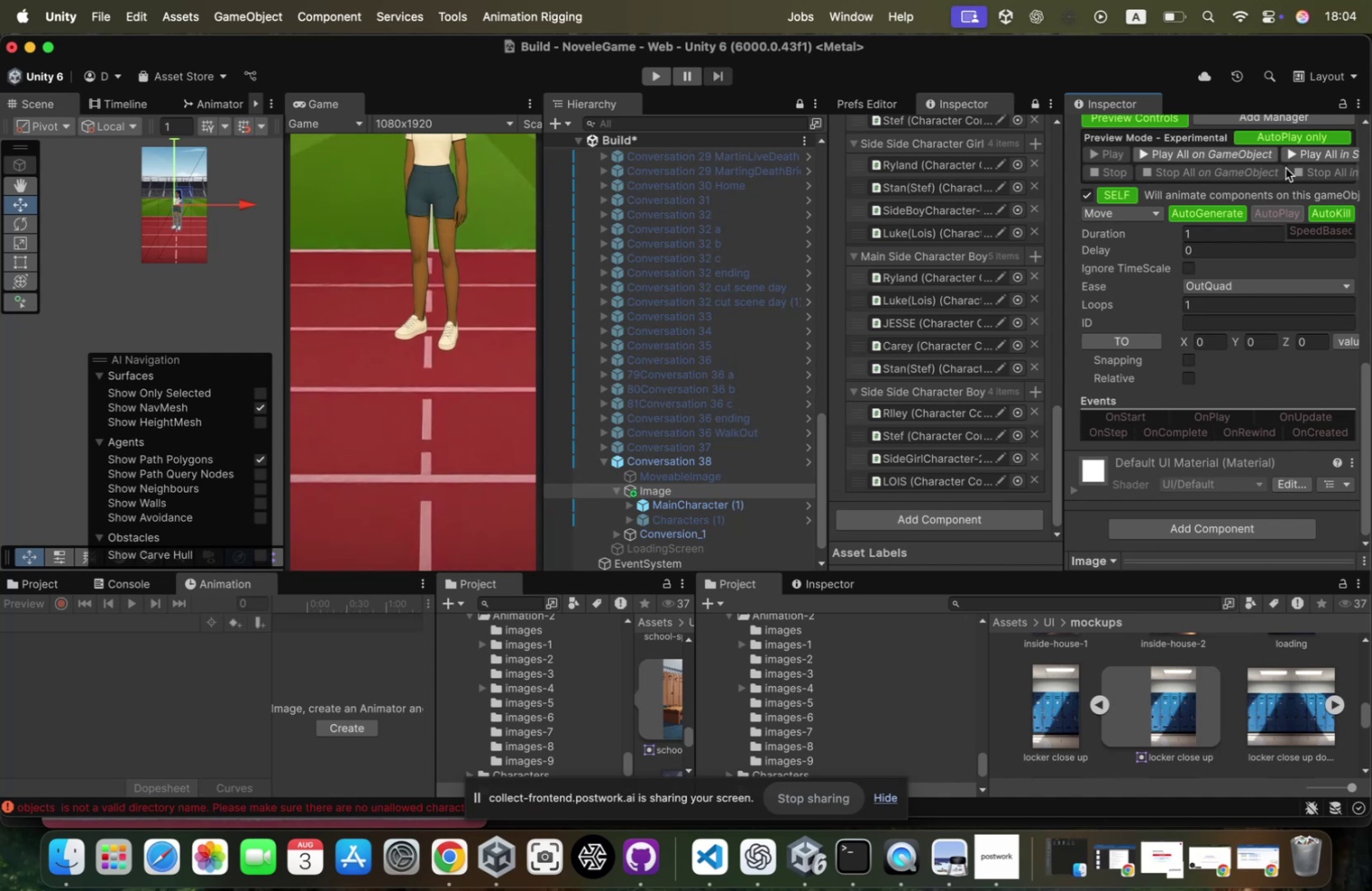 
left_click([1216, 151])
 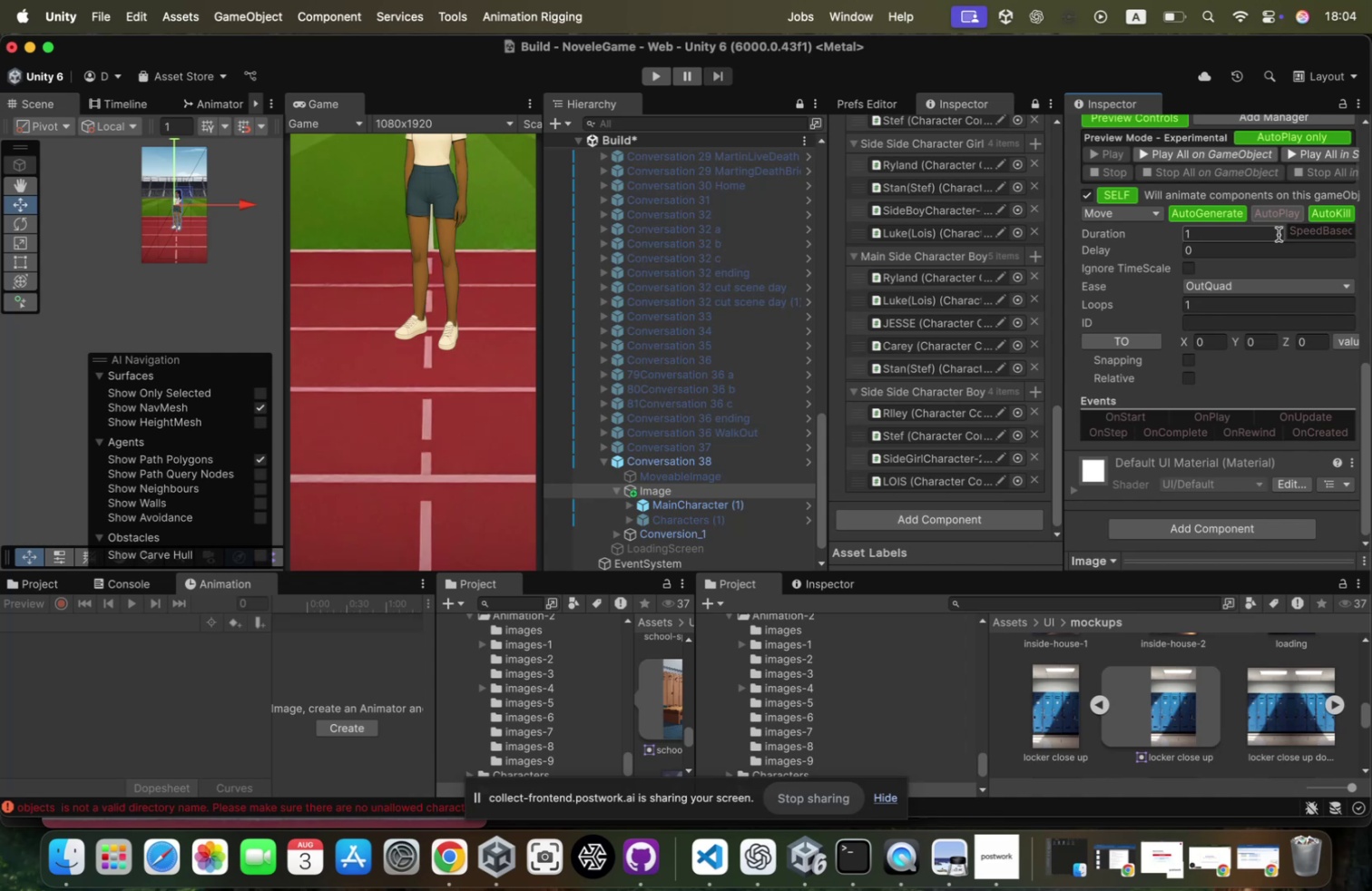 
left_click([1274, 211])
 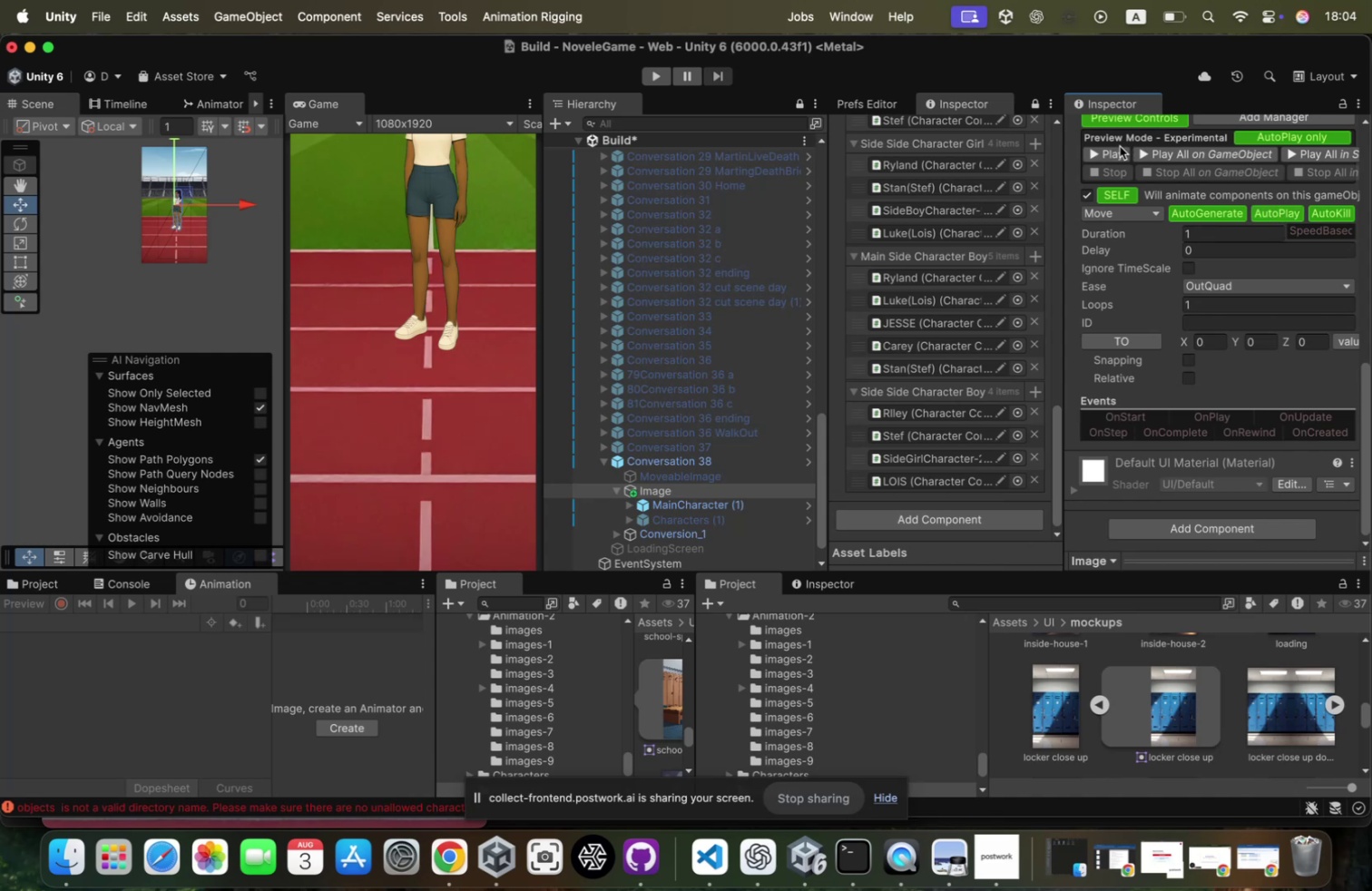 
left_click([1116, 150])
 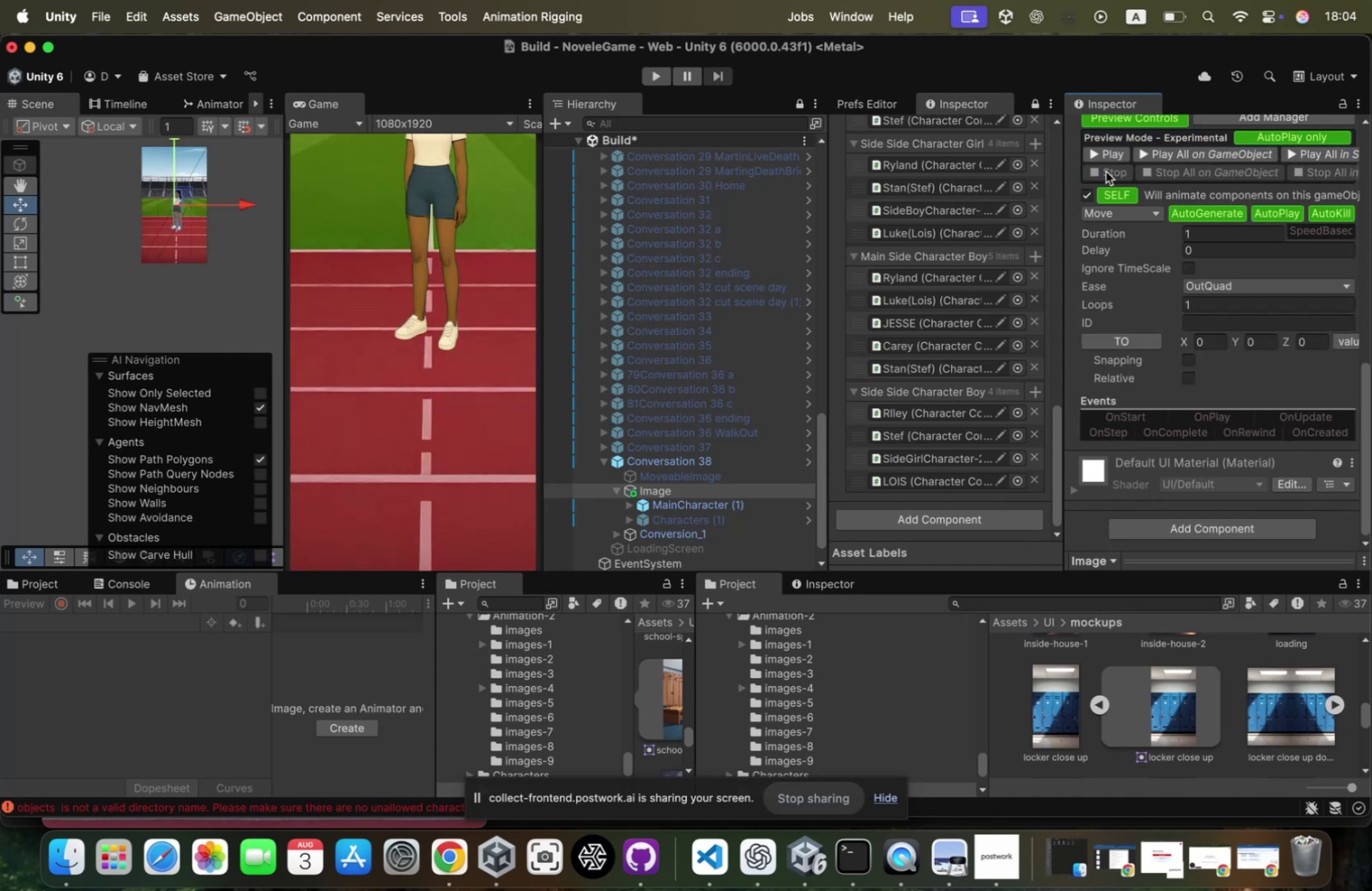 
wait(7.85)
 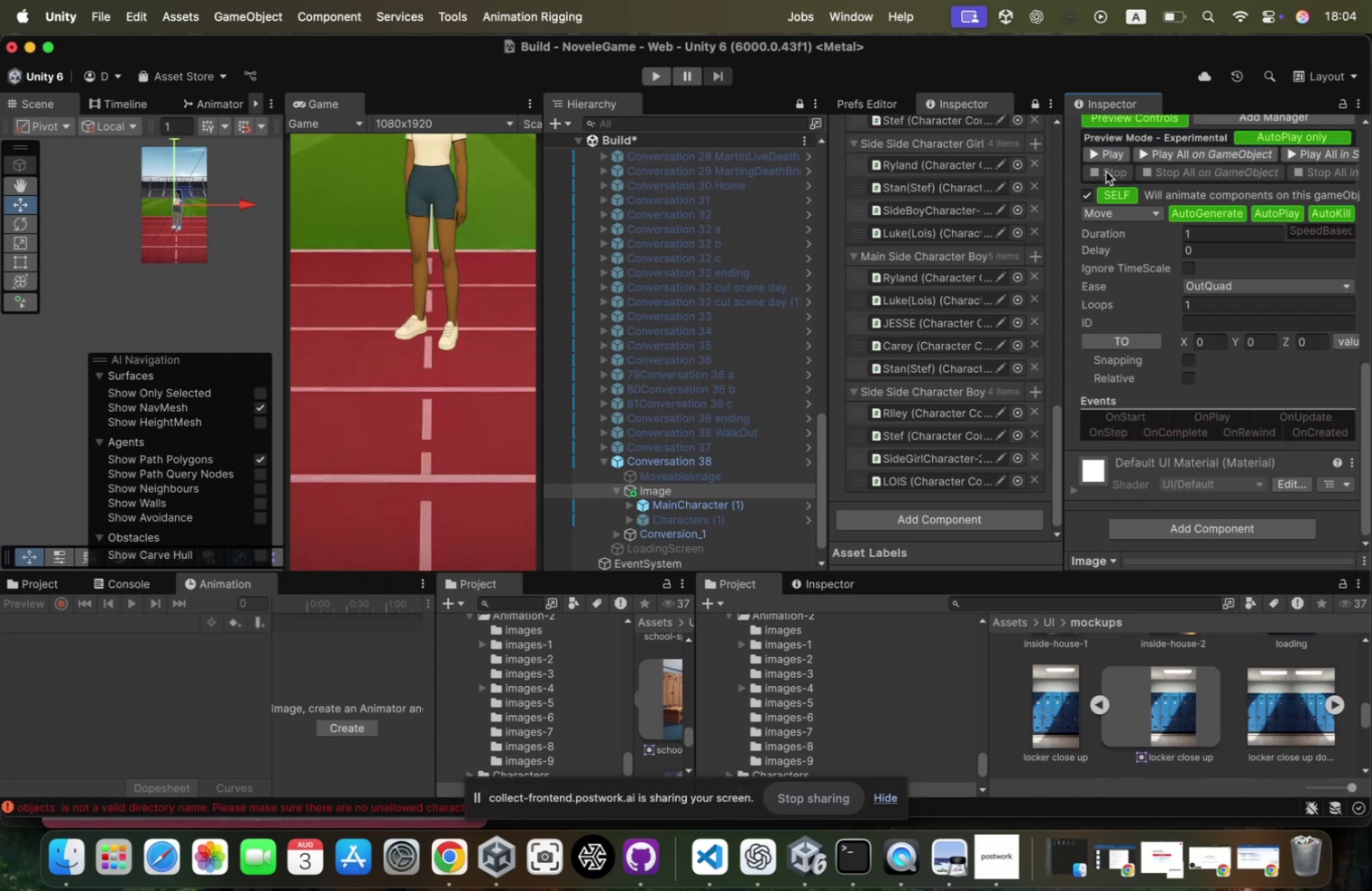 
left_click([1110, 158])
 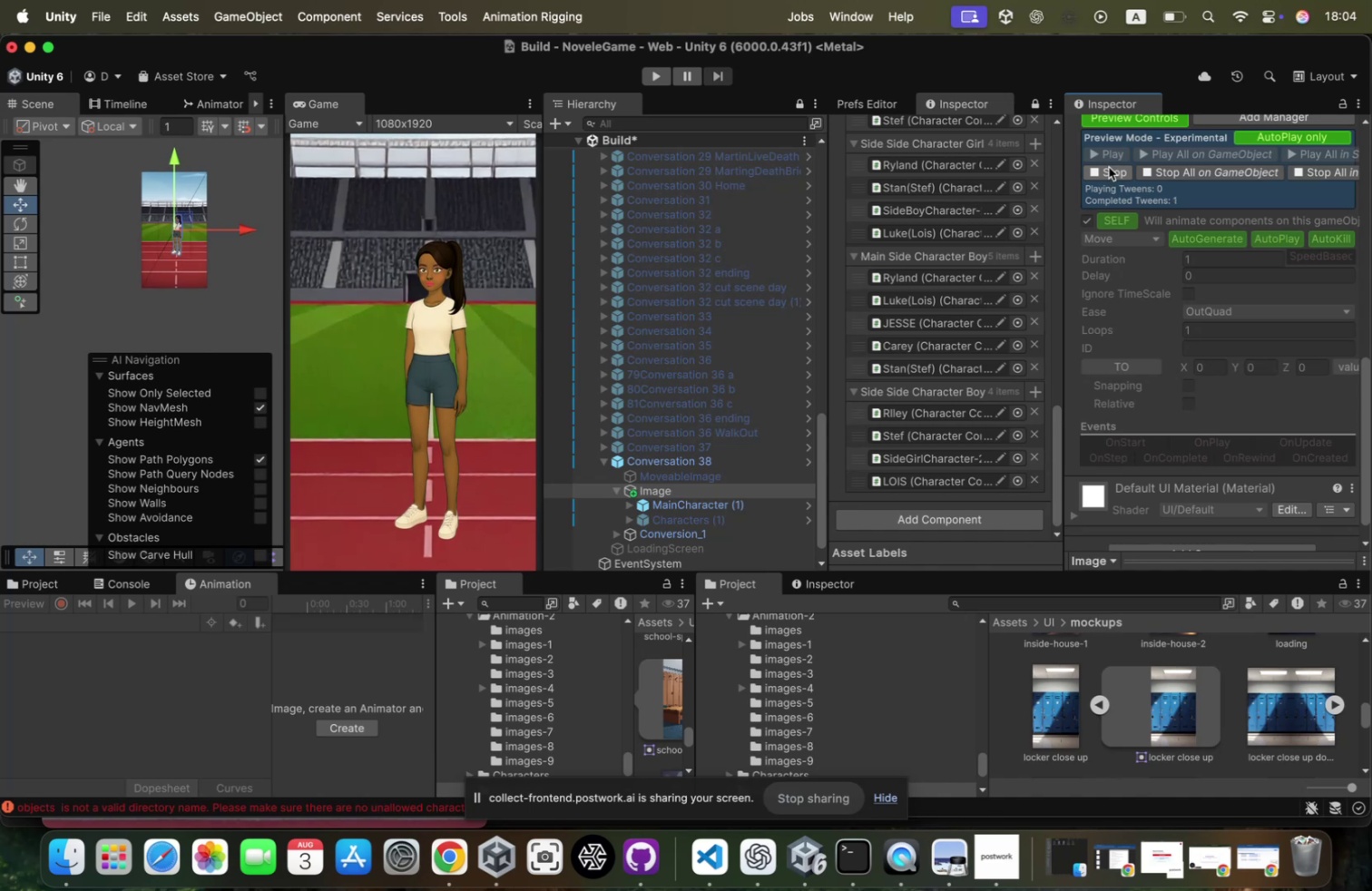 
wait(6.56)
 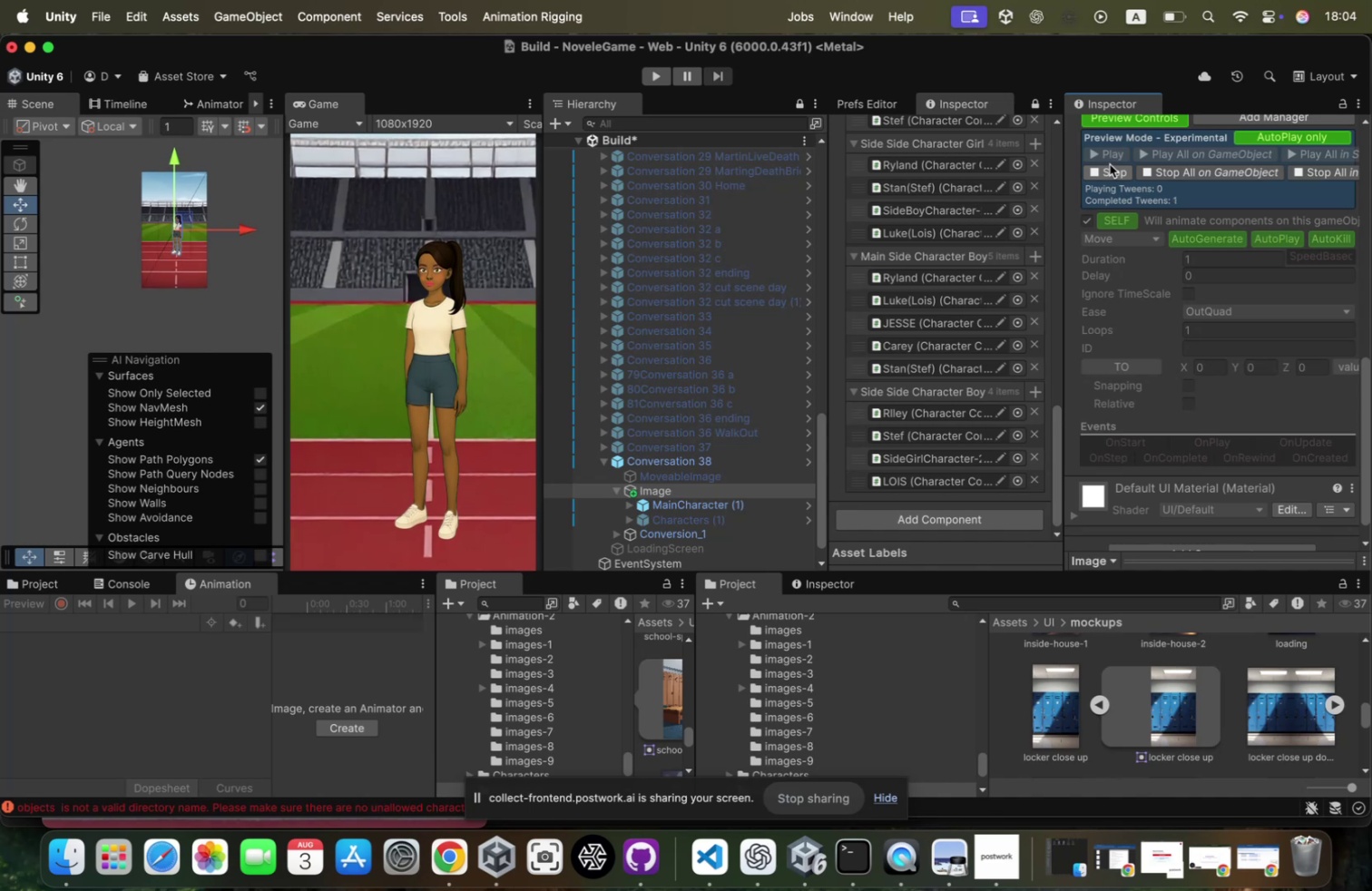 
left_click([1121, 155])
 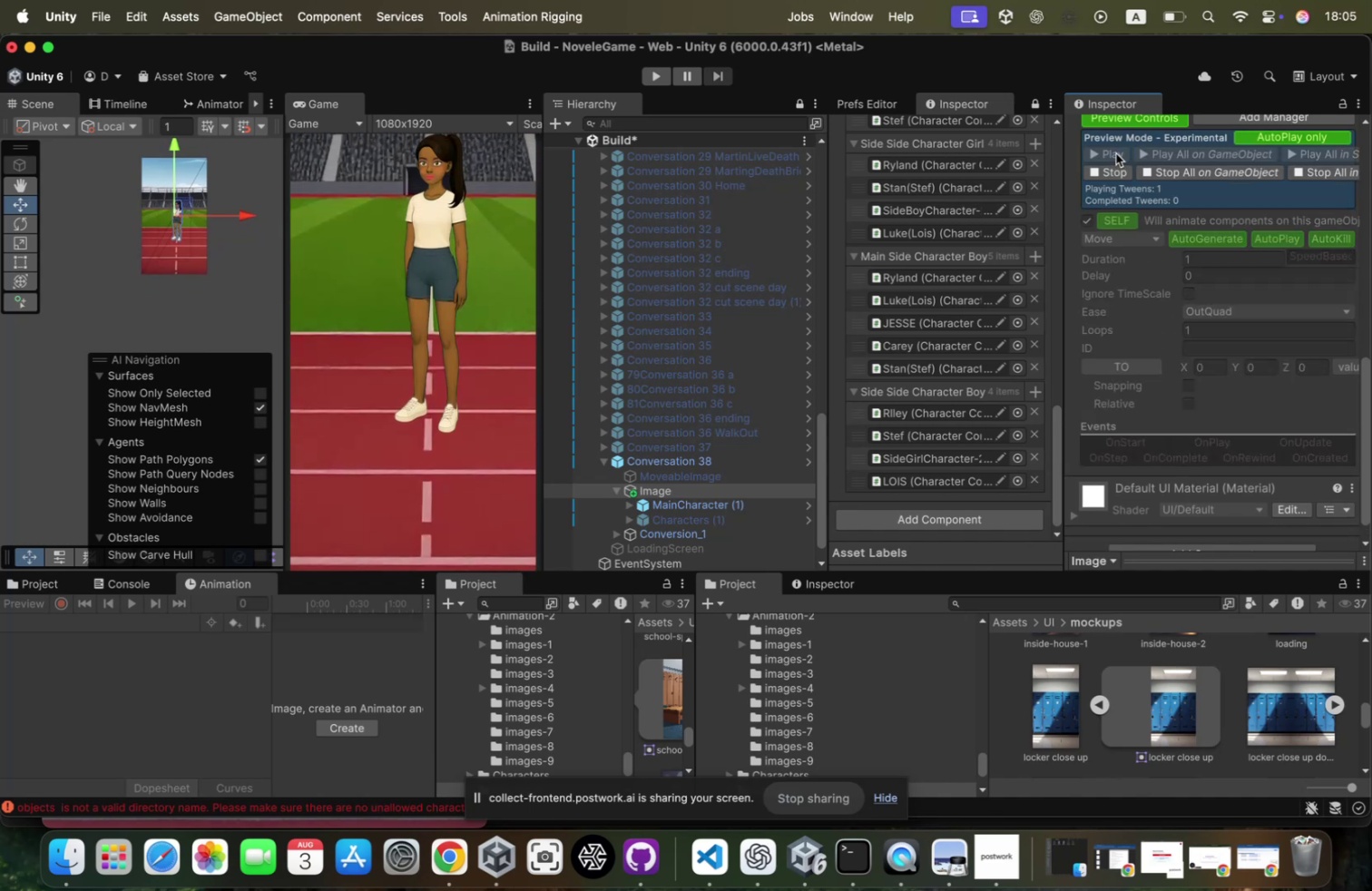 
left_click([1107, 171])
 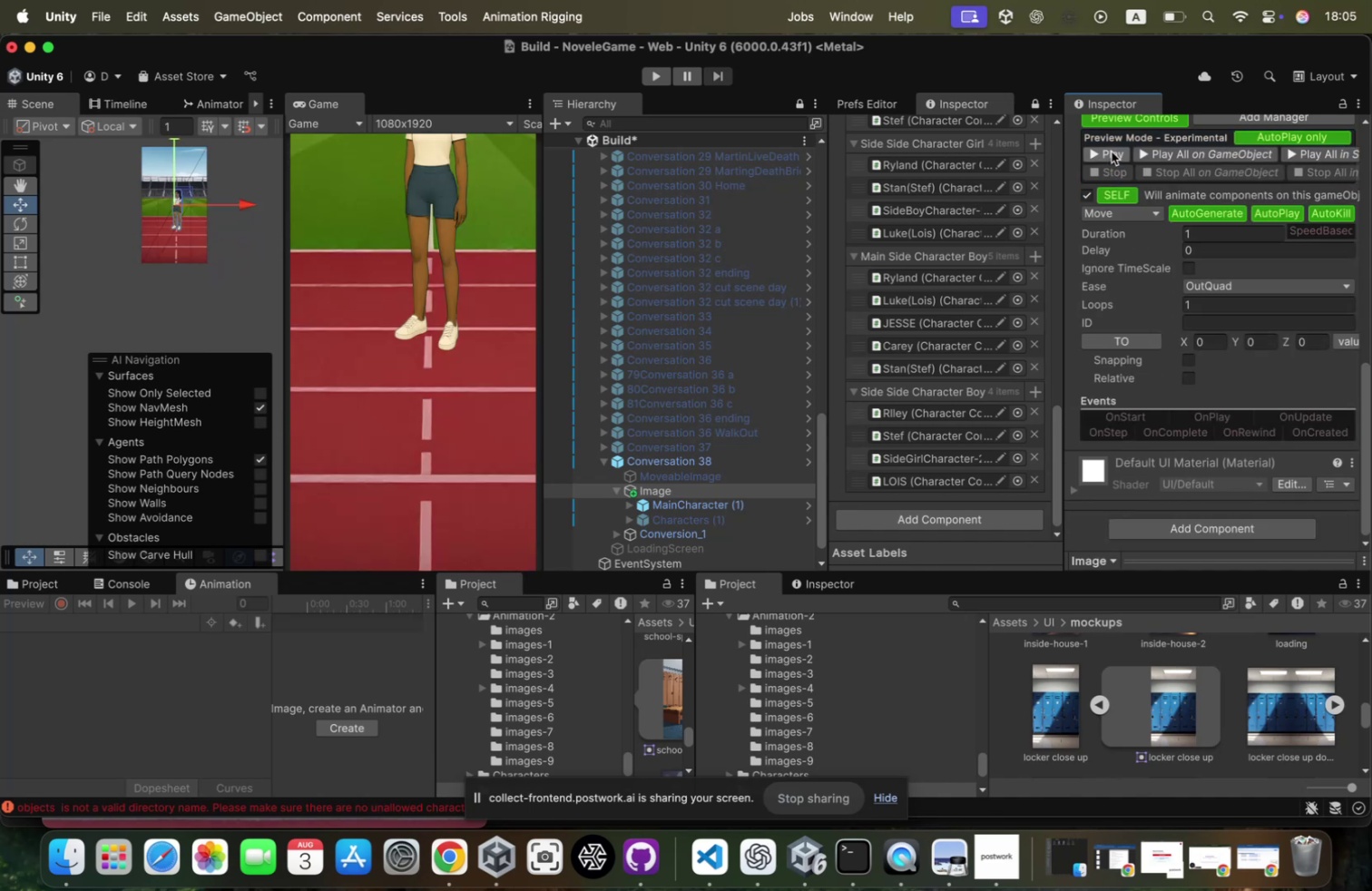 
left_click([1112, 151])
 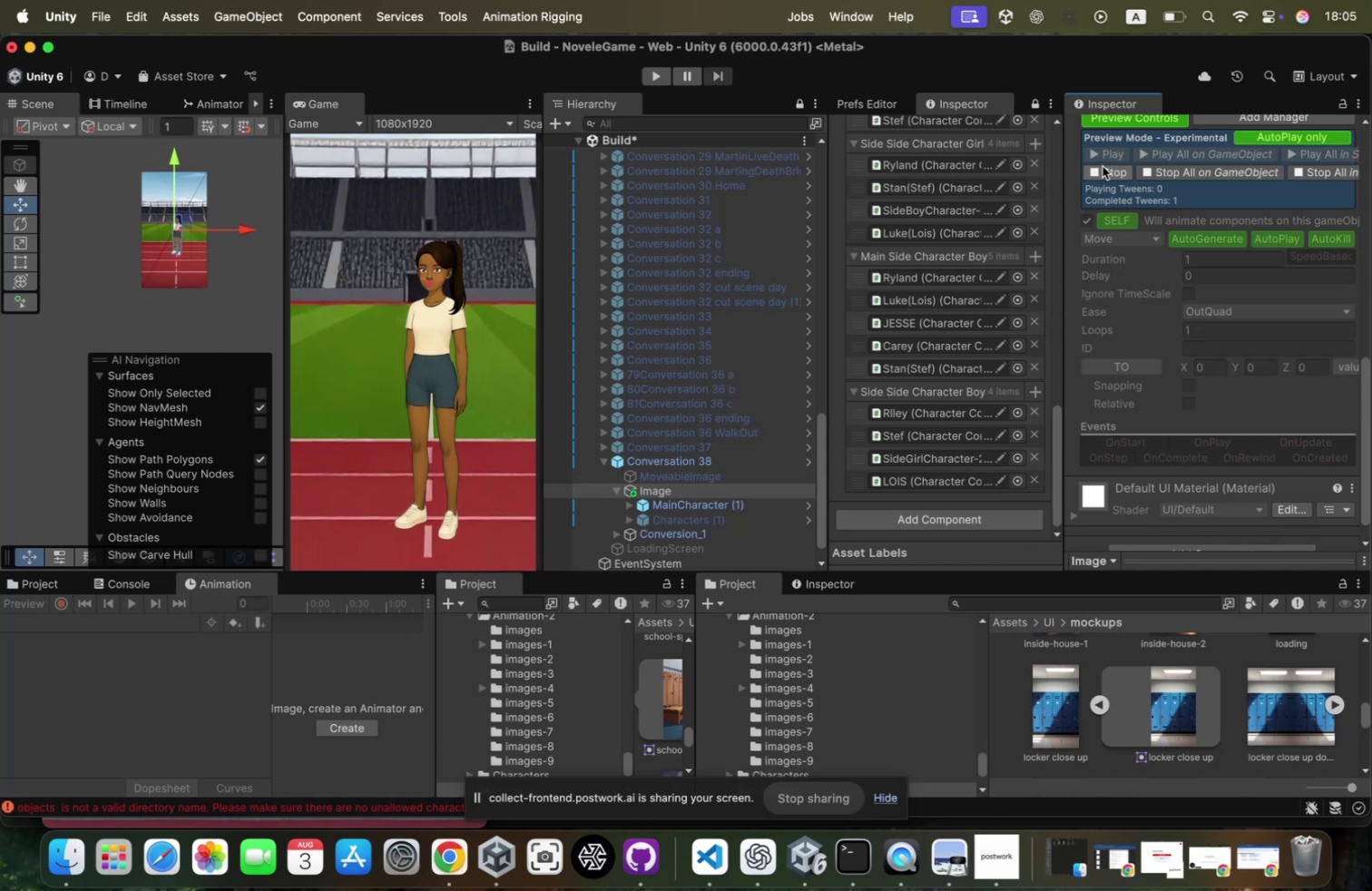 
left_click([1102, 166])
 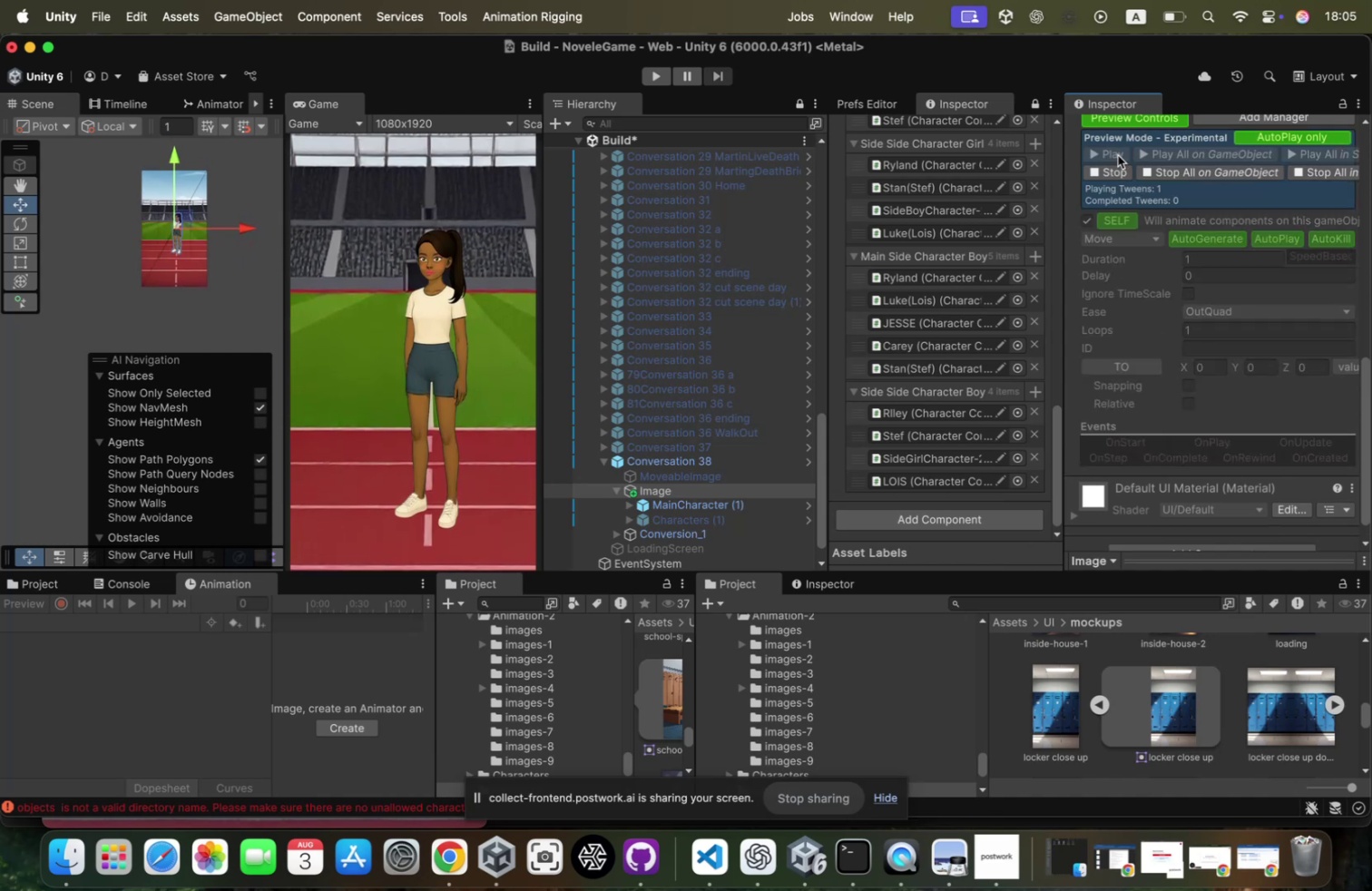 
left_click([1112, 167])
 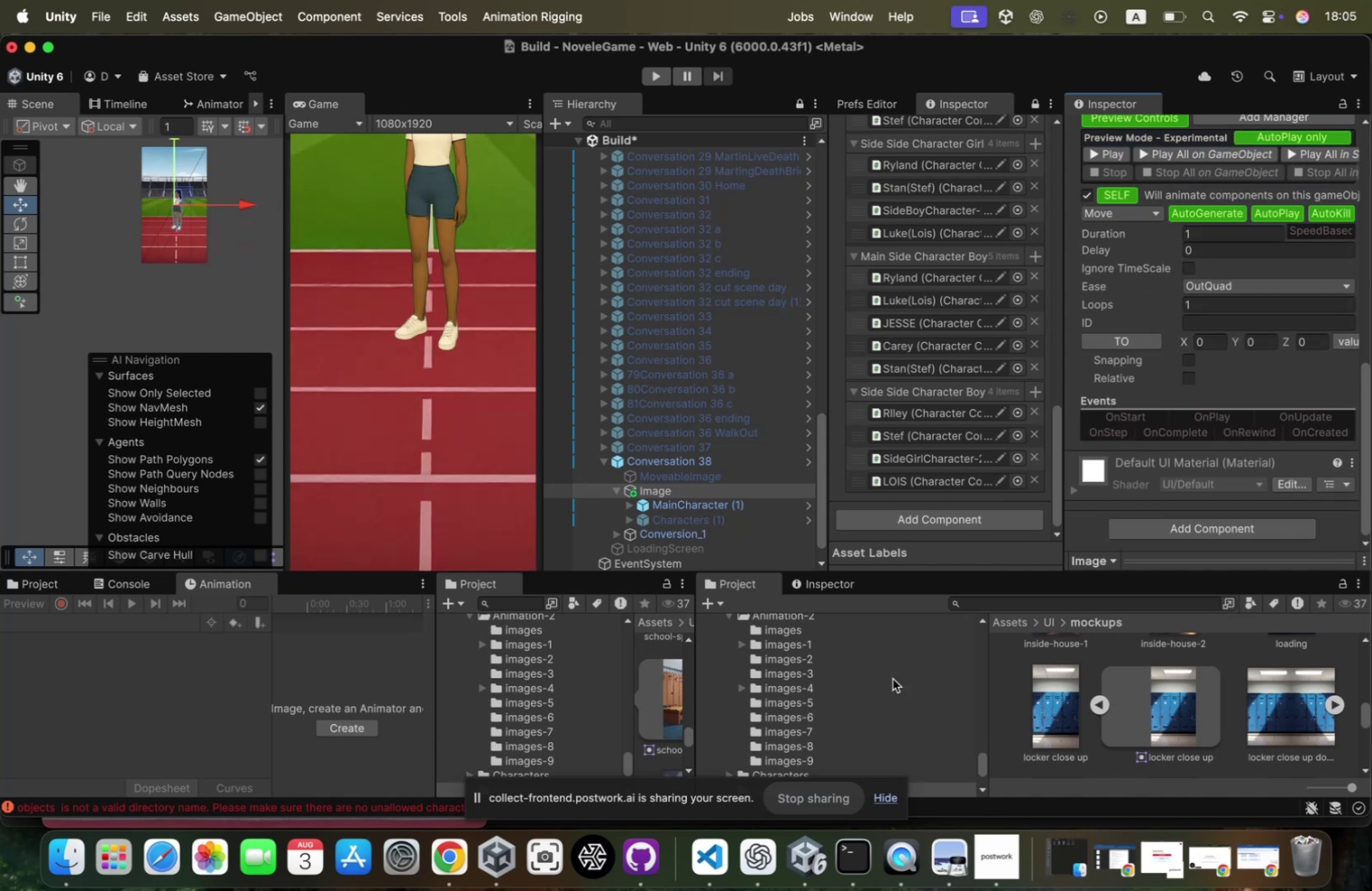 
wait(5.36)
 